 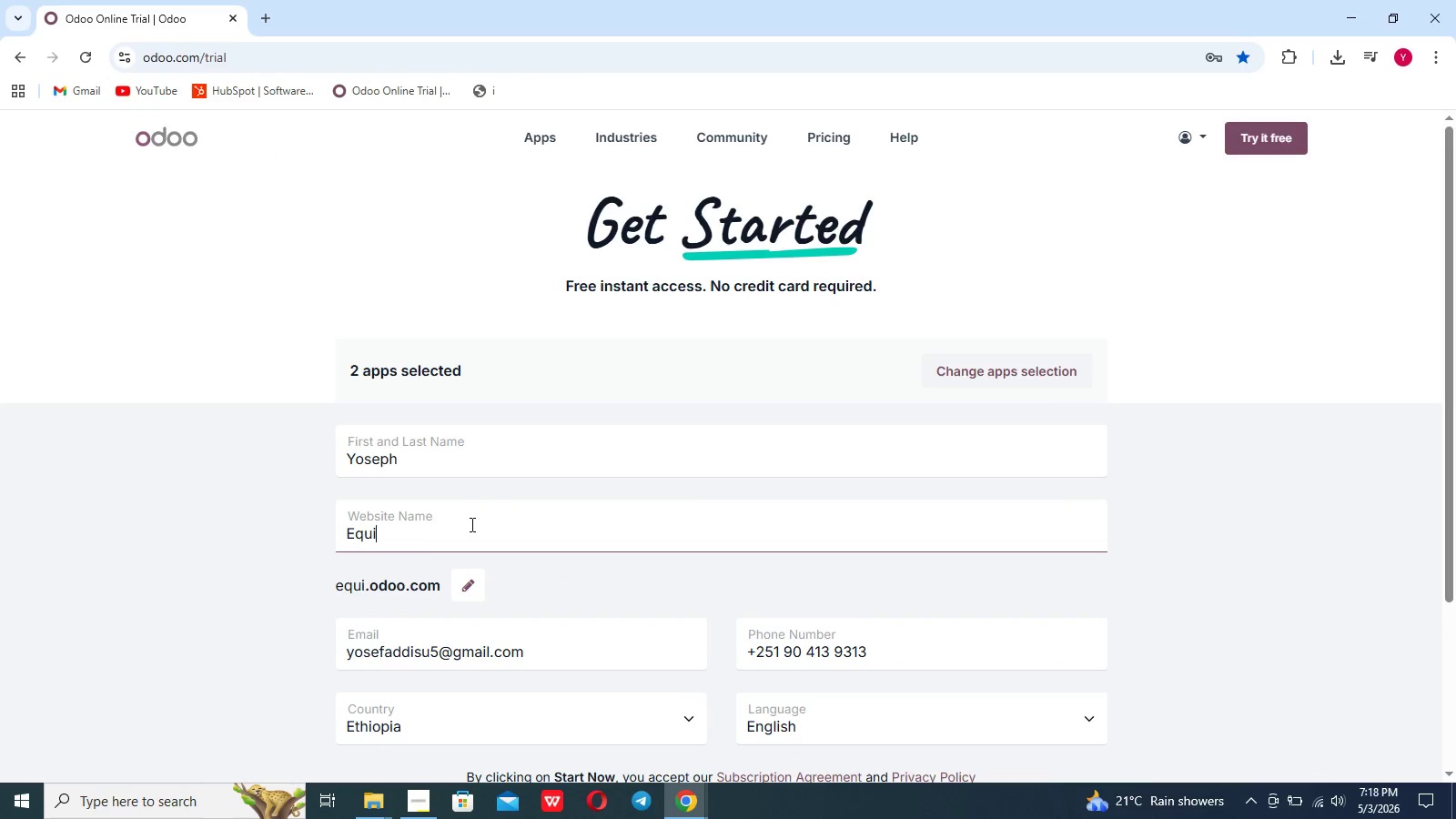 
hold_key(key=ShiftLeft, duration=0.42)
 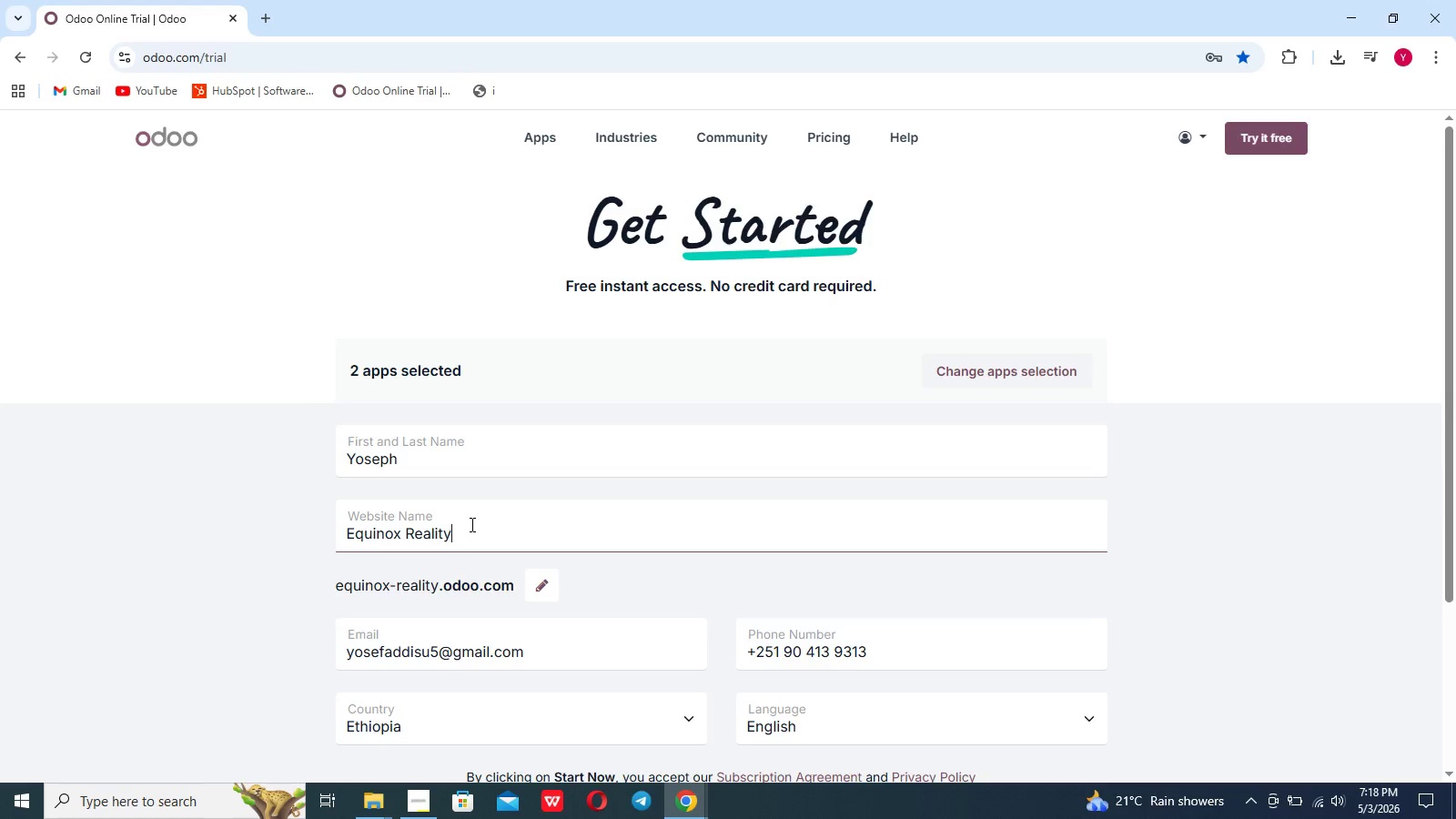 
scroll: coordinate [470, 524], scroll_direction: down, amount: 8.0
 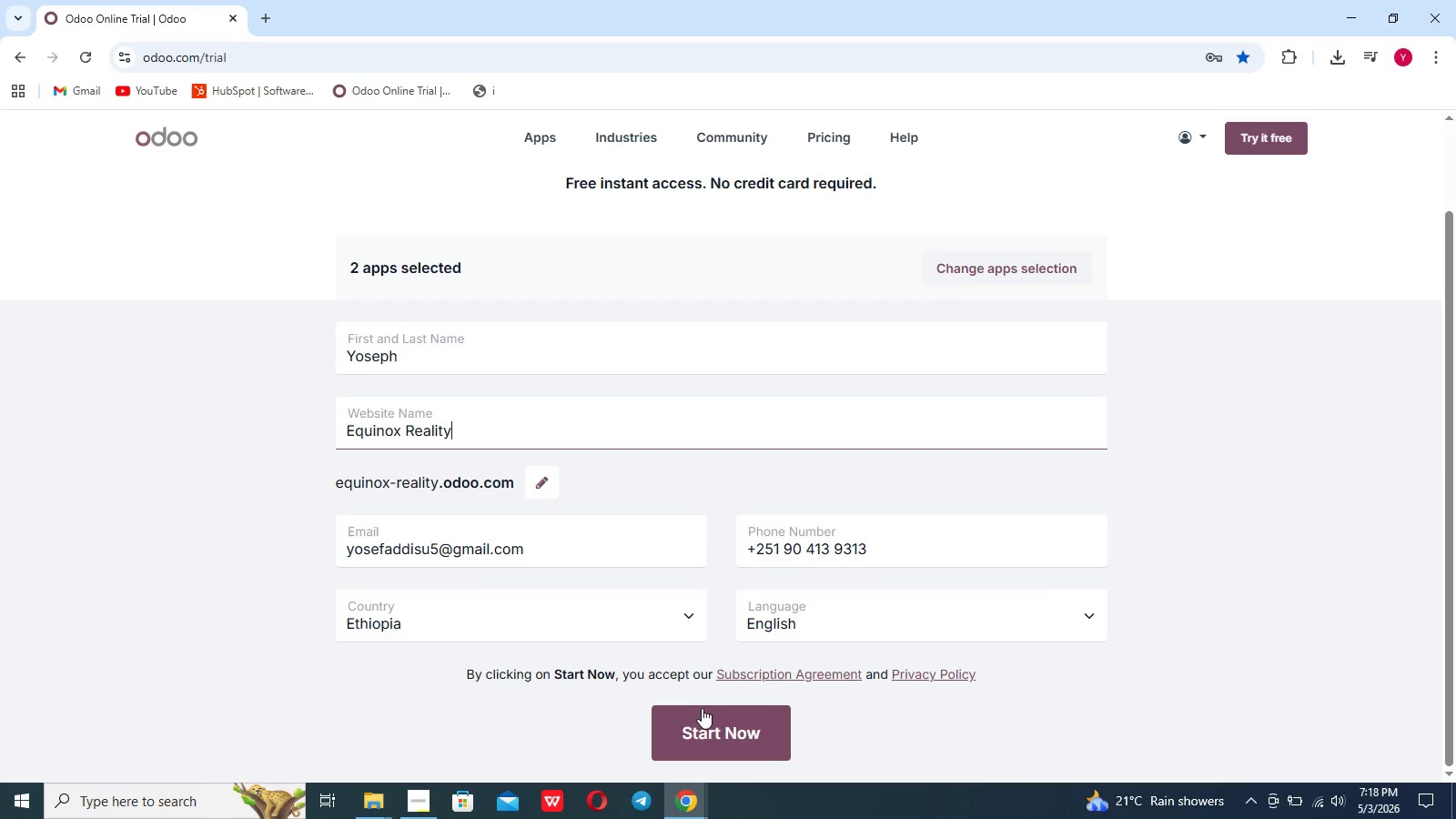 
left_click([705, 722])
 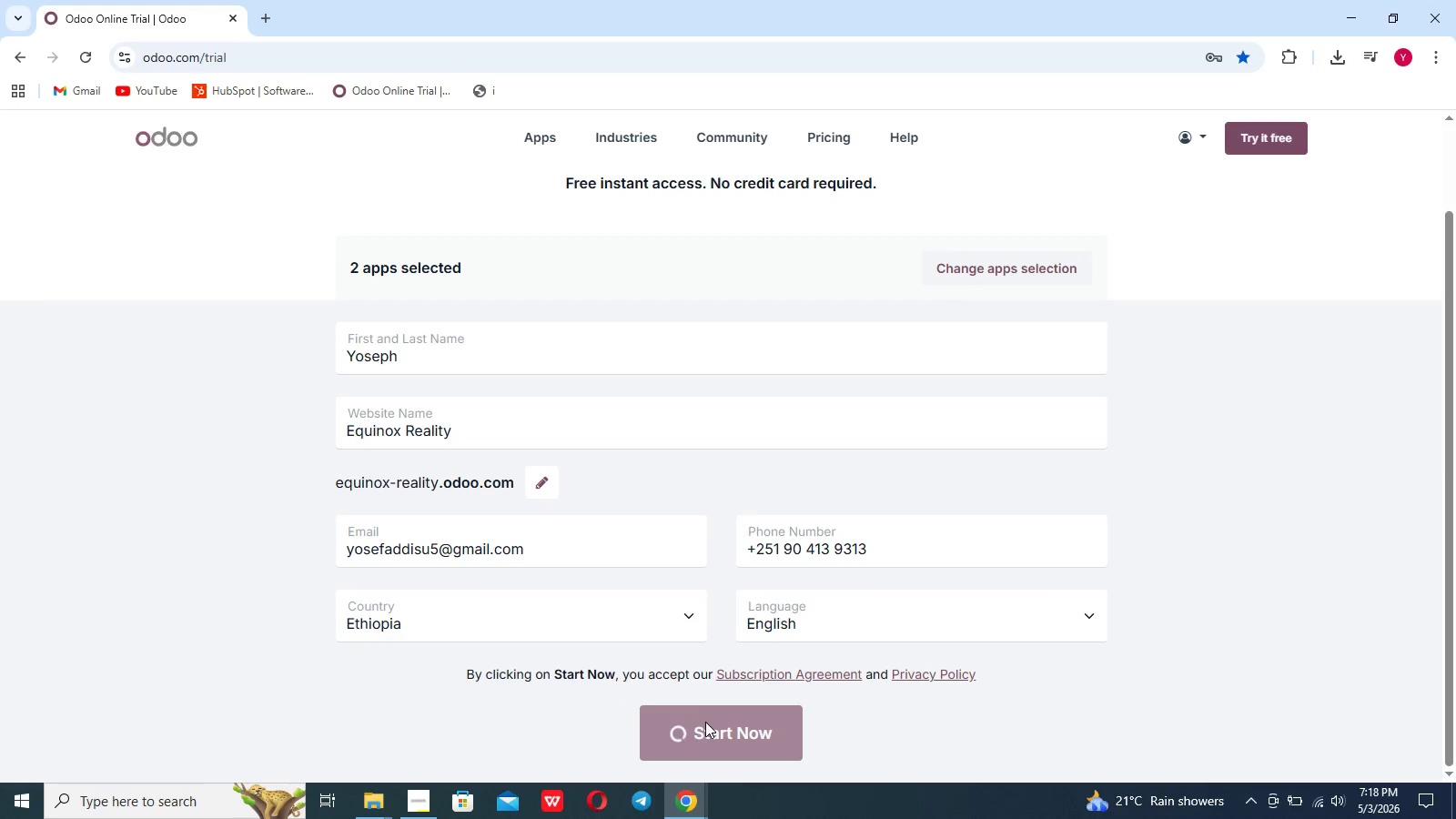 
wait(7.94)
 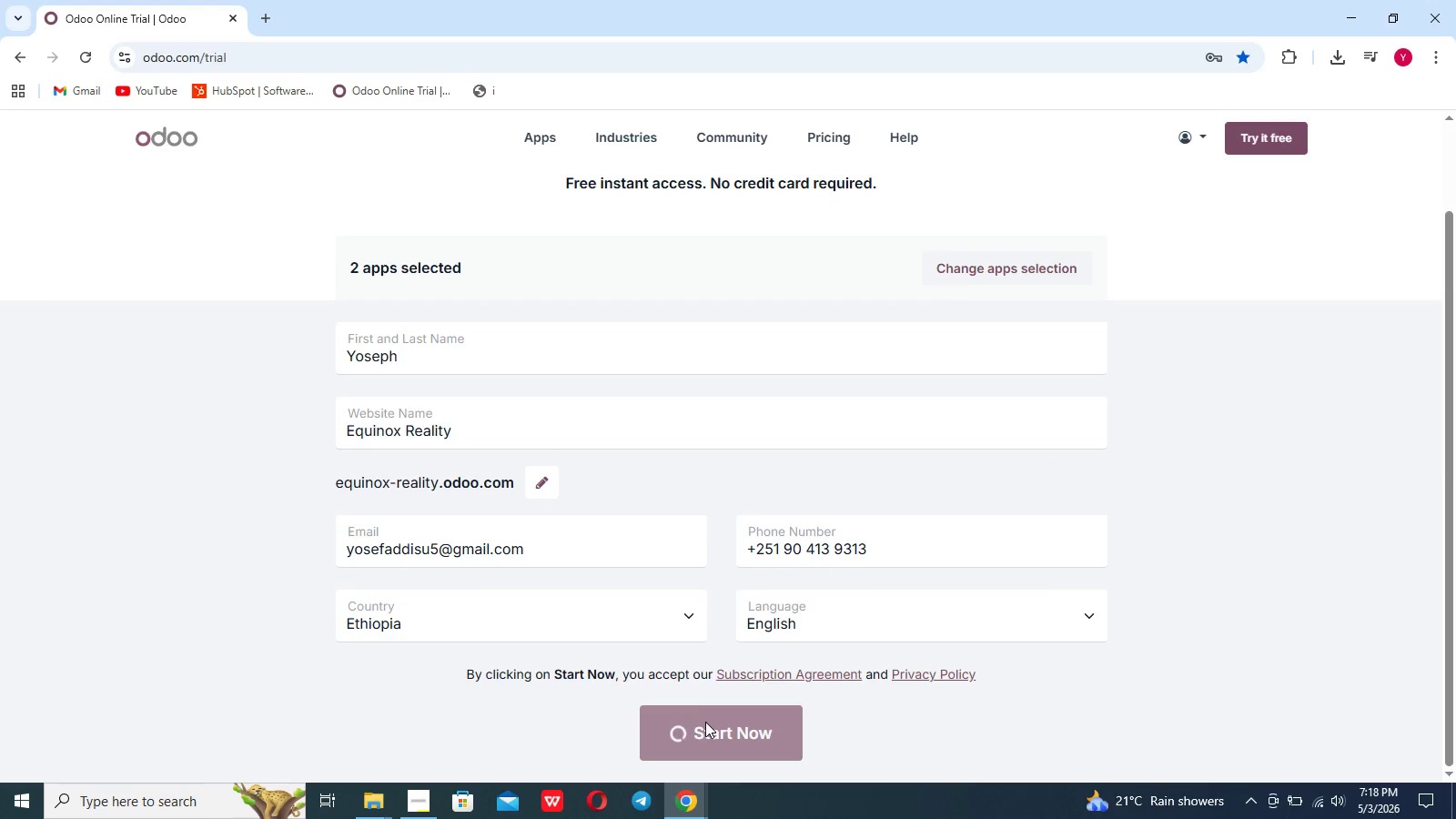 
scroll: coordinate [764, 636], scroll_direction: down, amount: 8.0
 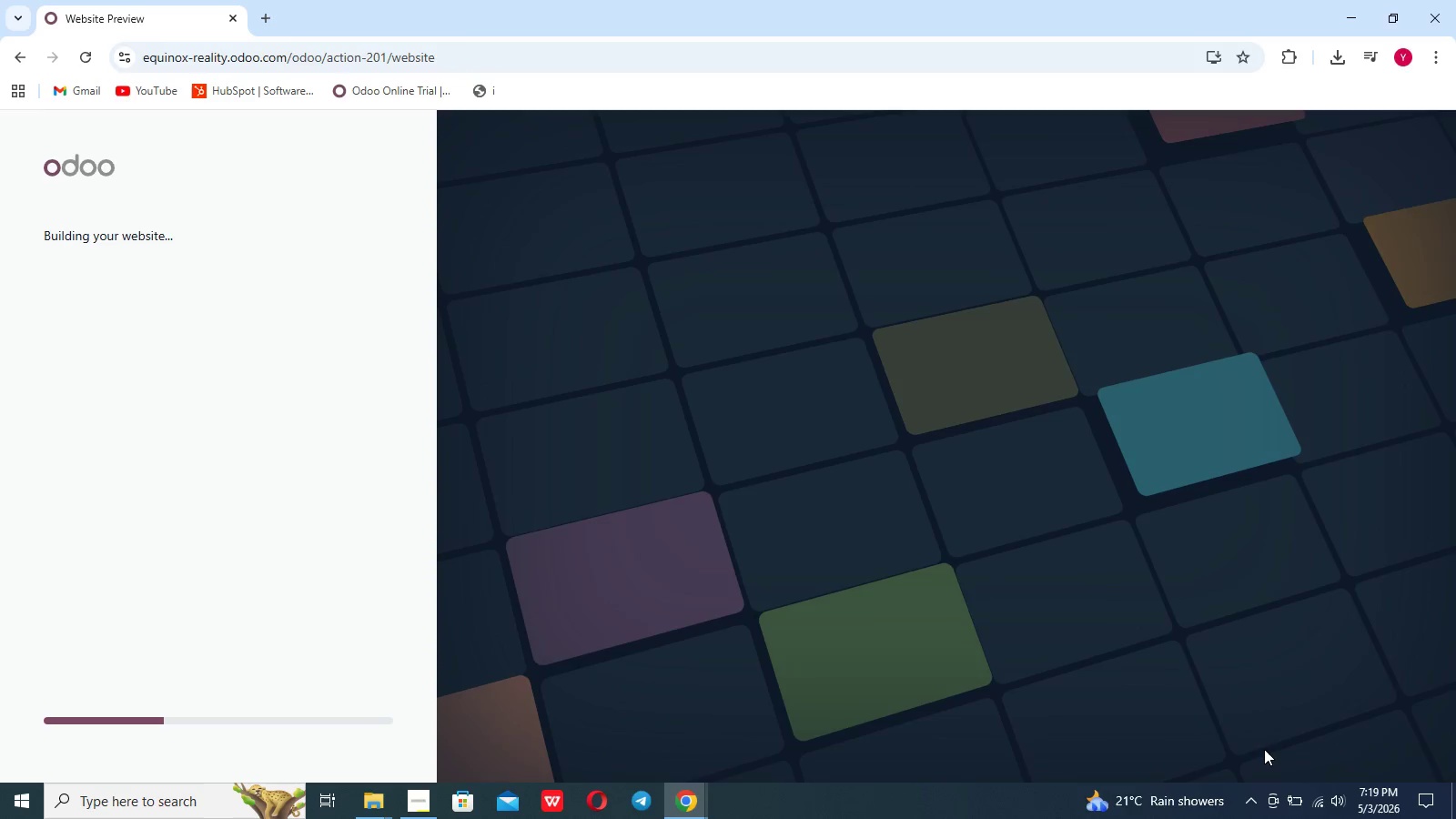 
wait(26.71)
 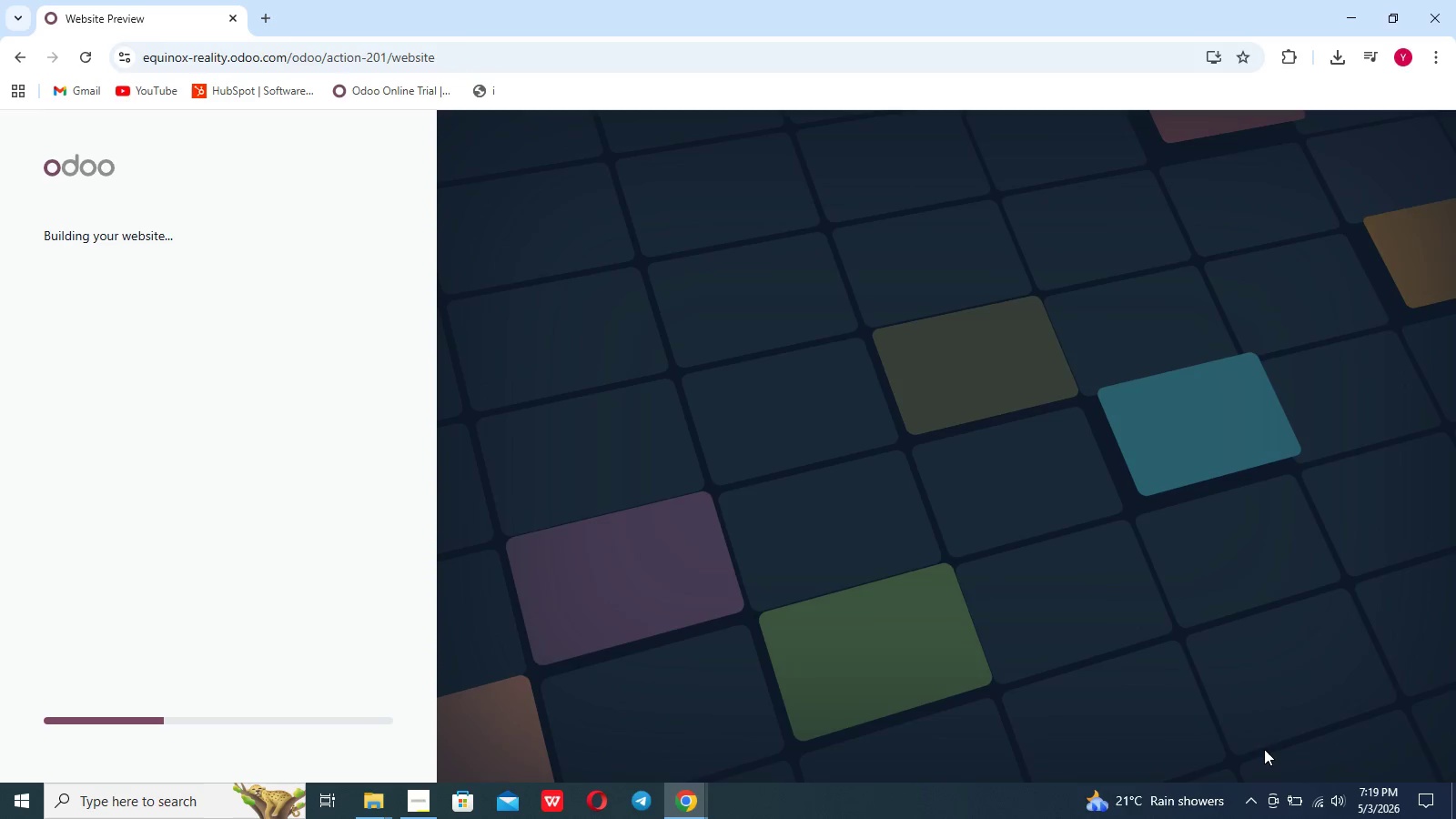 
left_click([279, 133])
 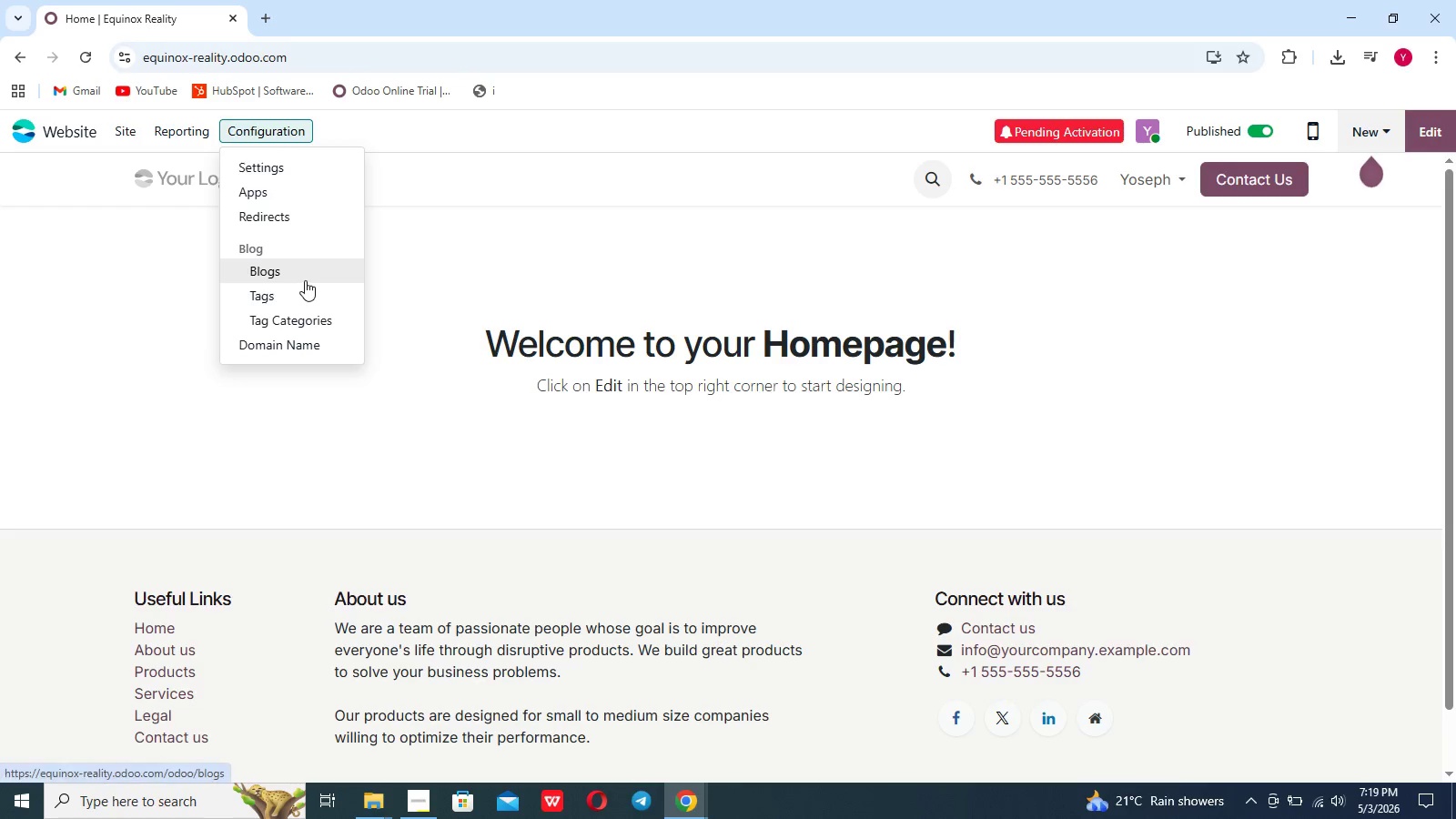 
left_click([305, 279])
 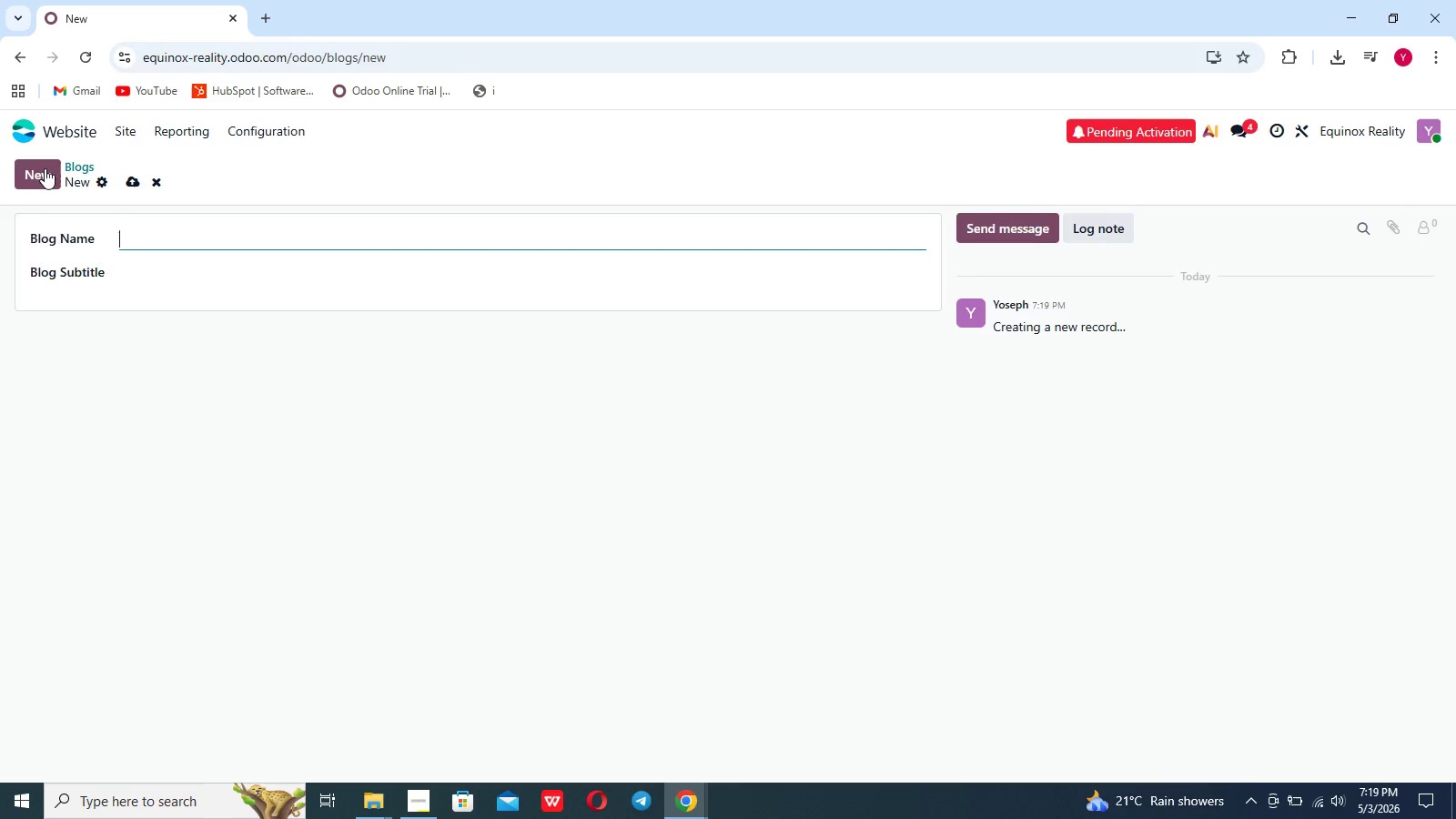 
wait(5.8)
 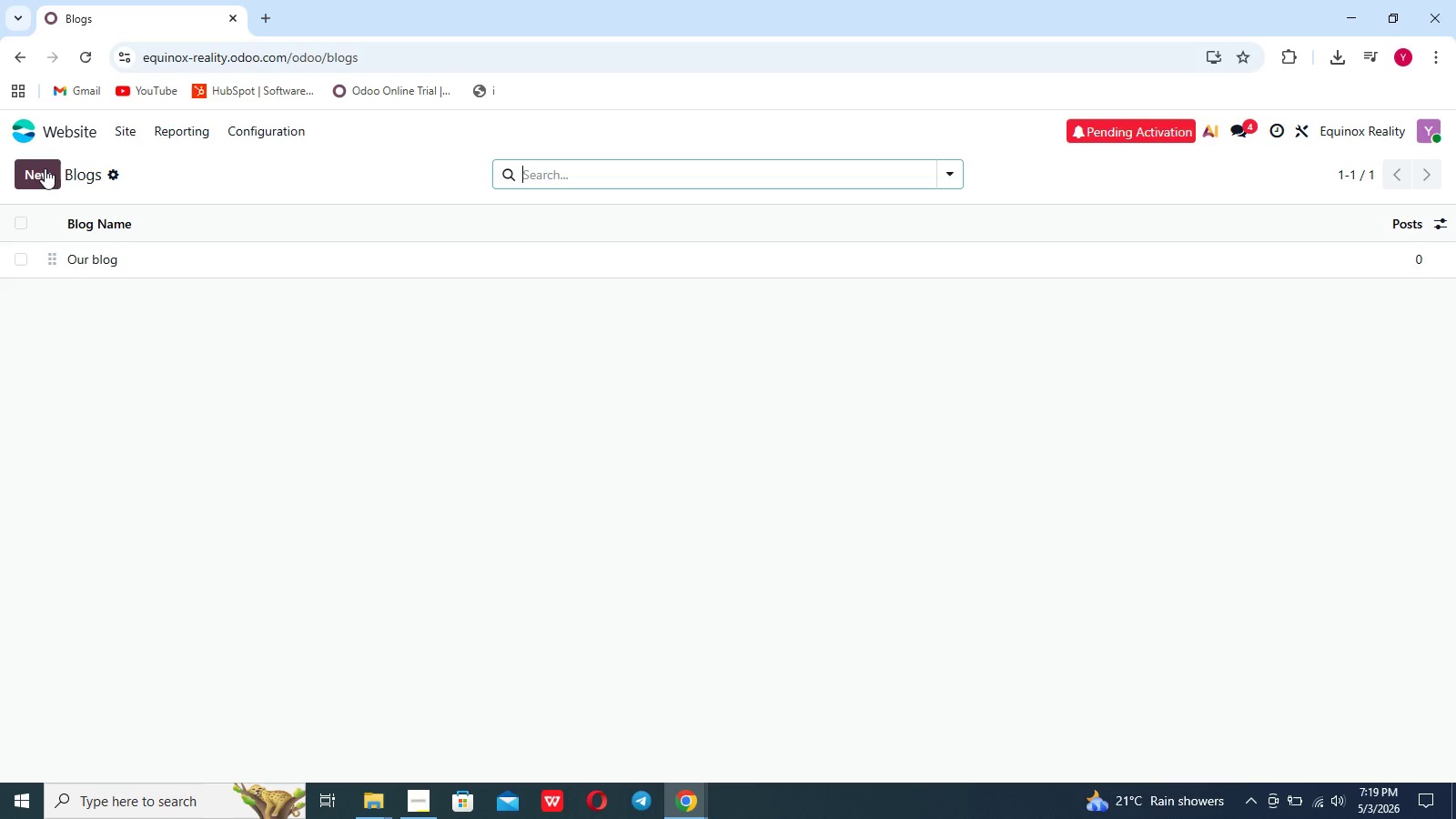 
type(Luxy)
key(Backspace)
type(ury)
key(Backspace)
 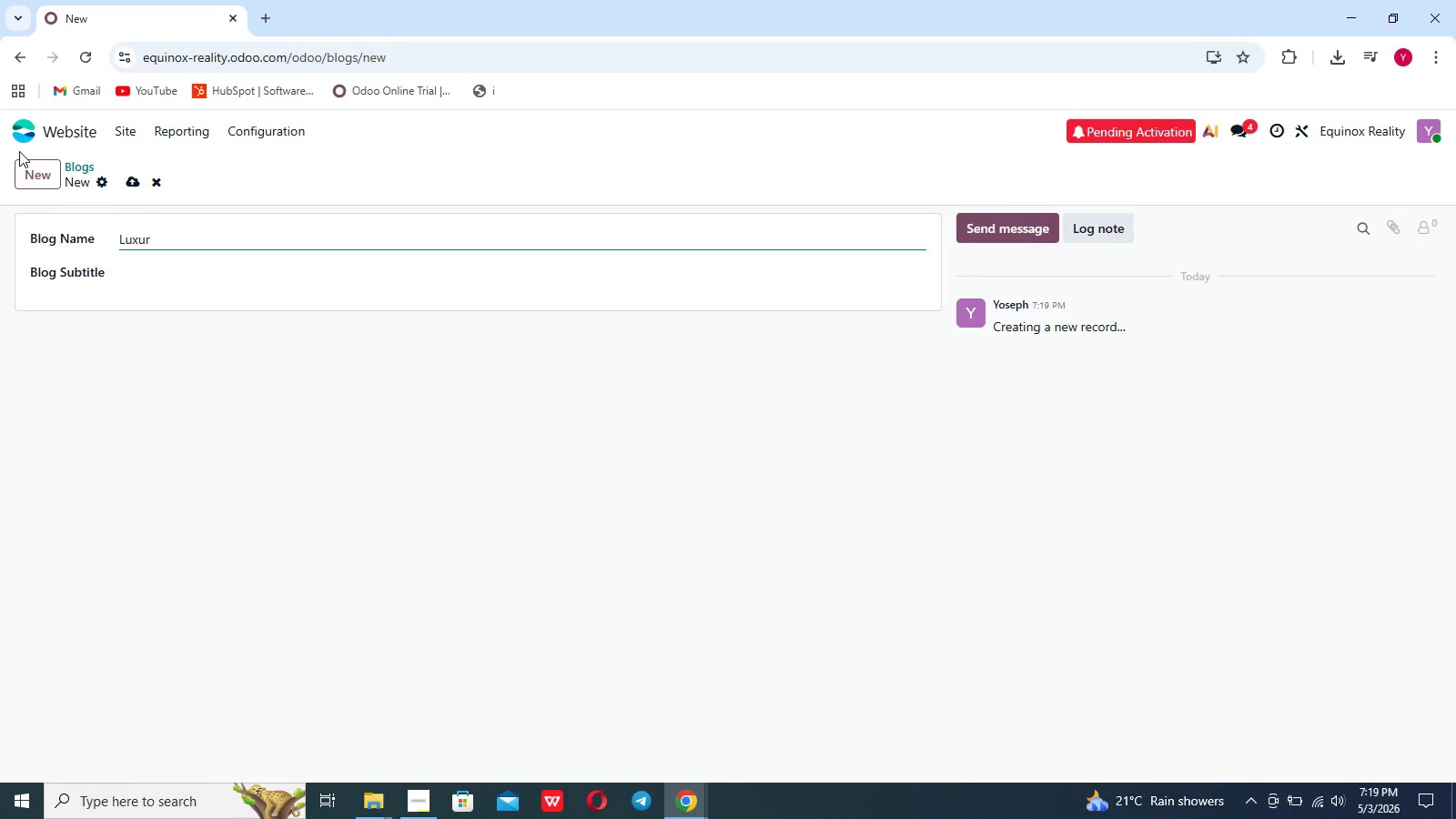 
type(t)
key(Backspace)
type(y Neighbot)
key(Backspace)
type(rhood spotlight series)
 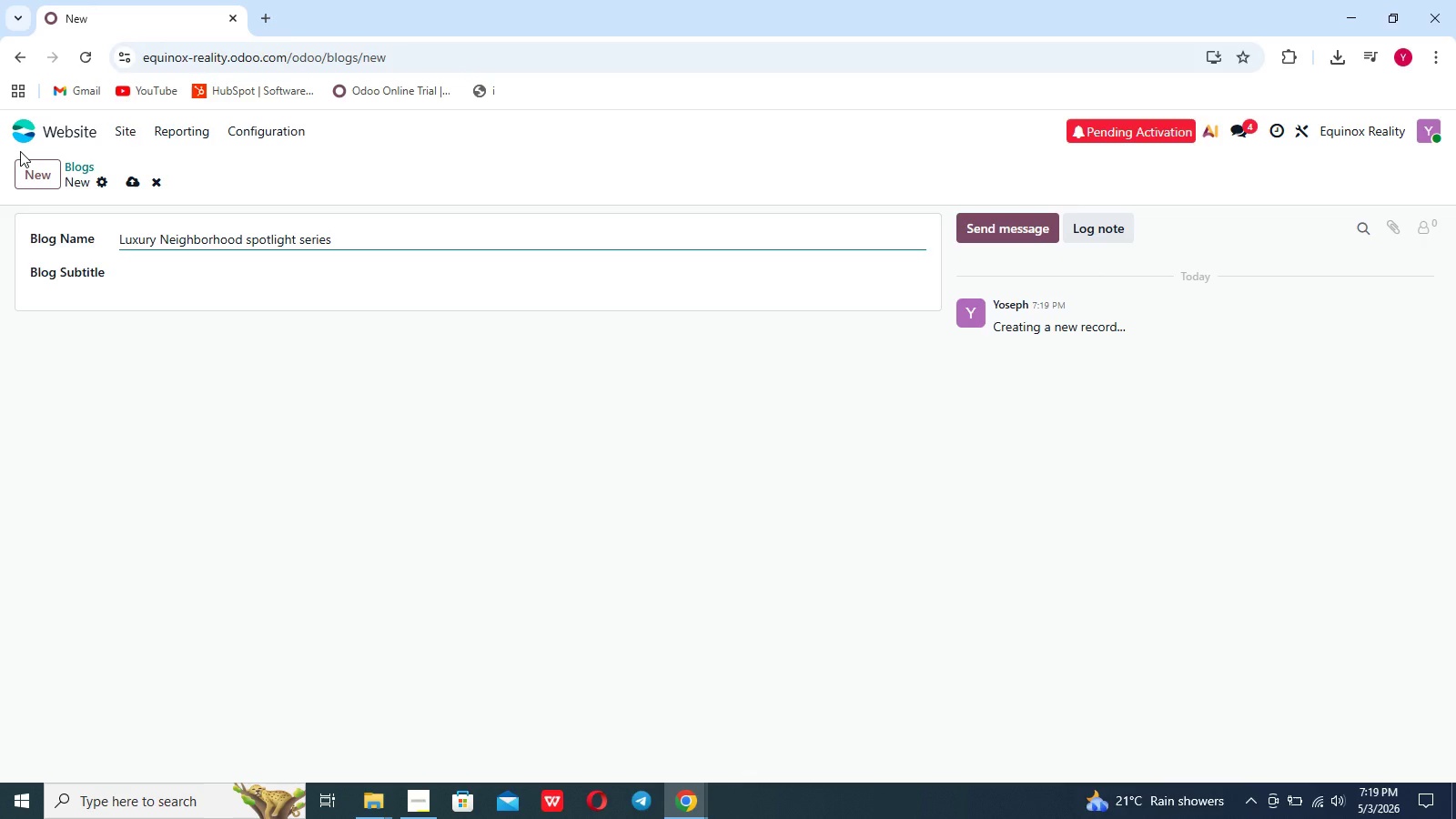 
wait(7.47)
 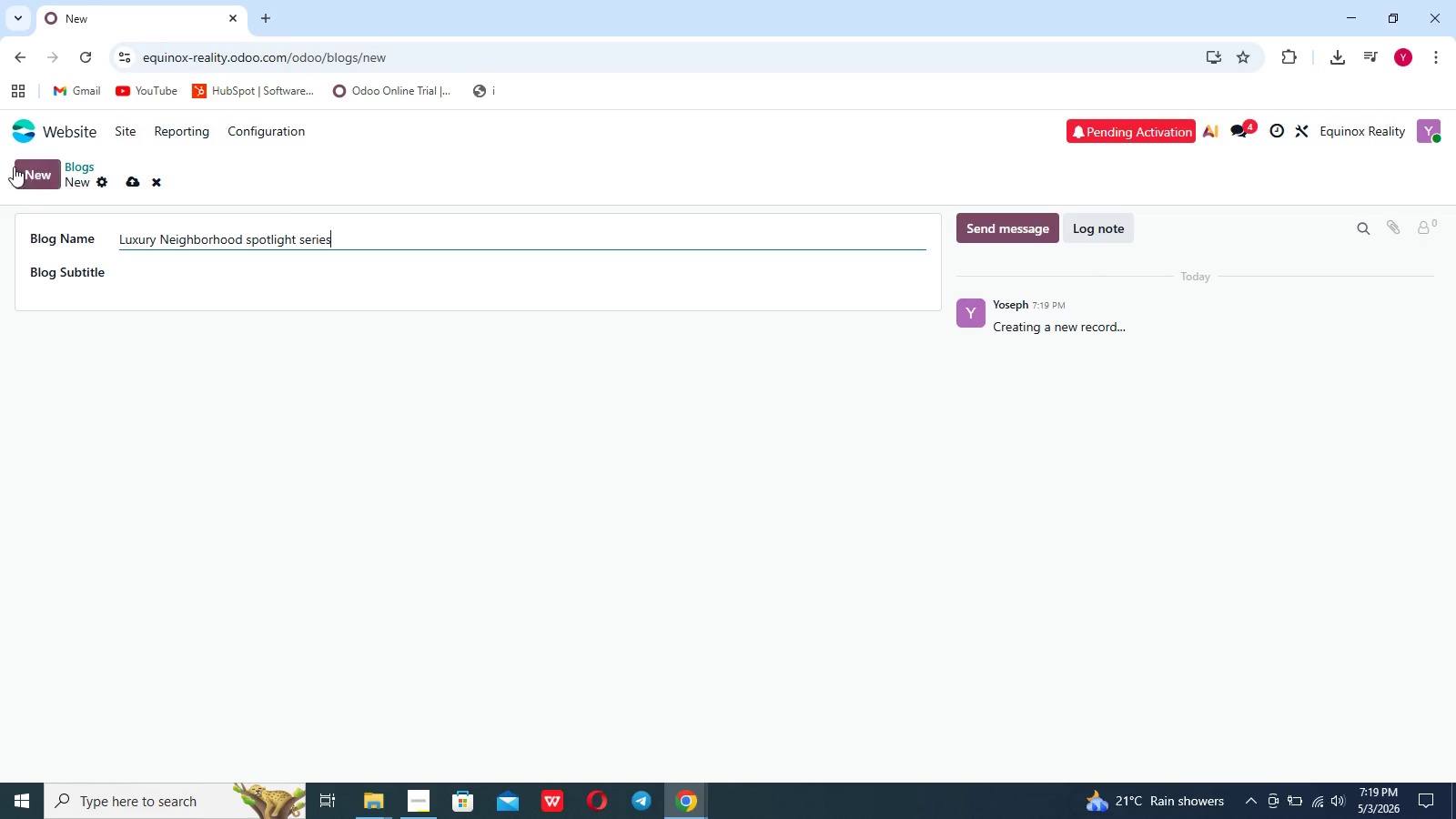 
left_click([250, 239])
 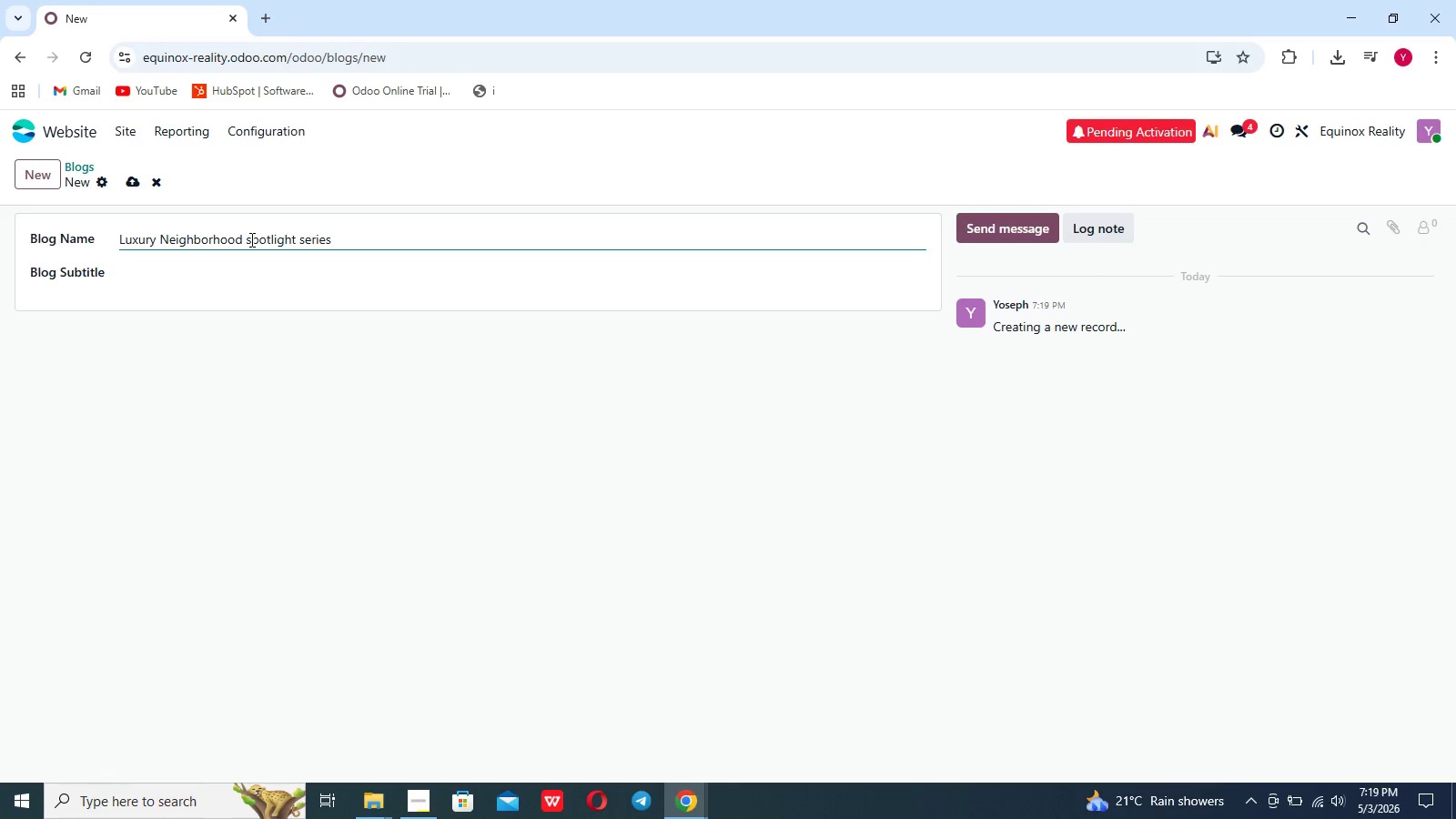 
key(Backspace)
 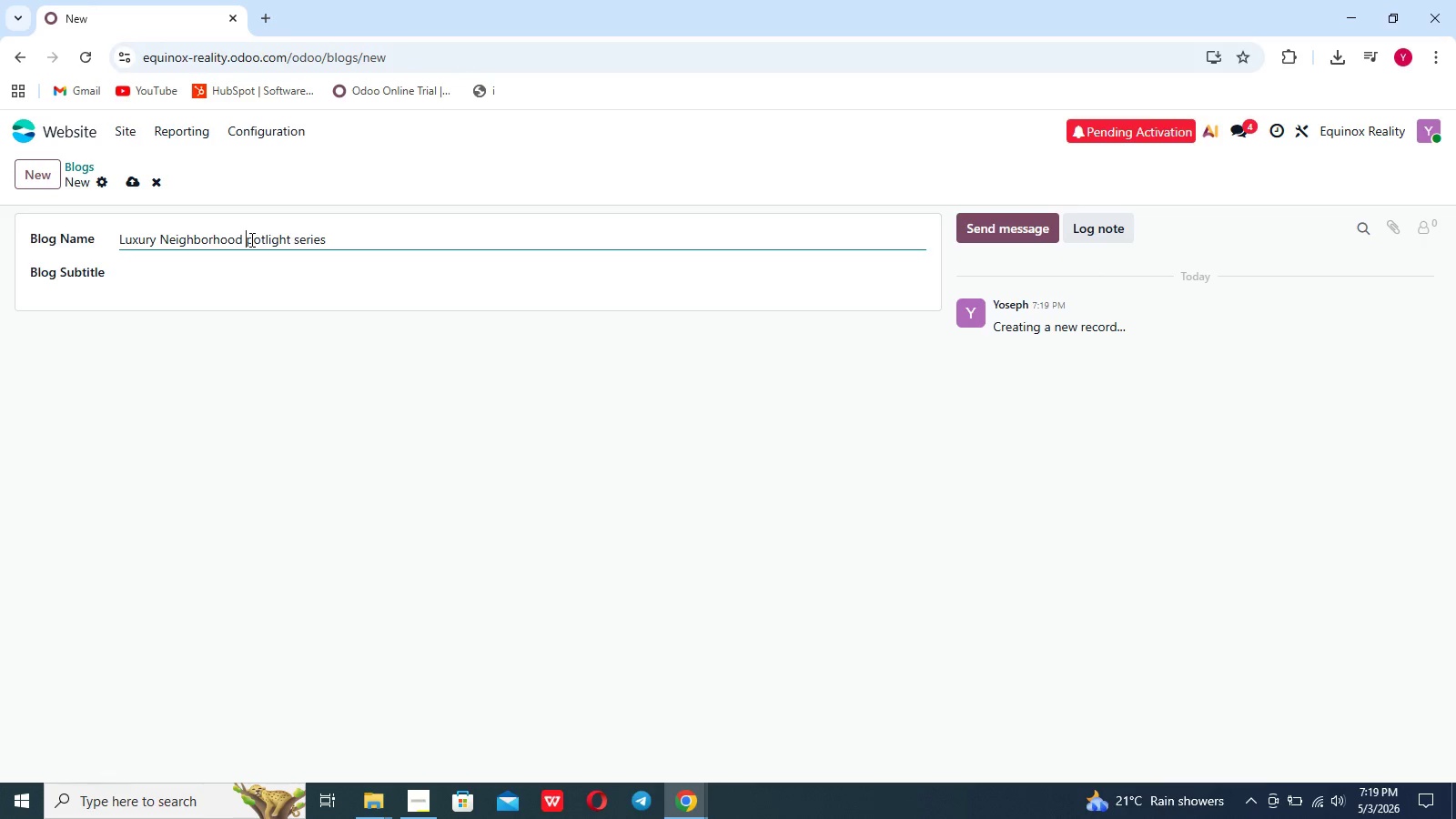 
key(Shift+S)
 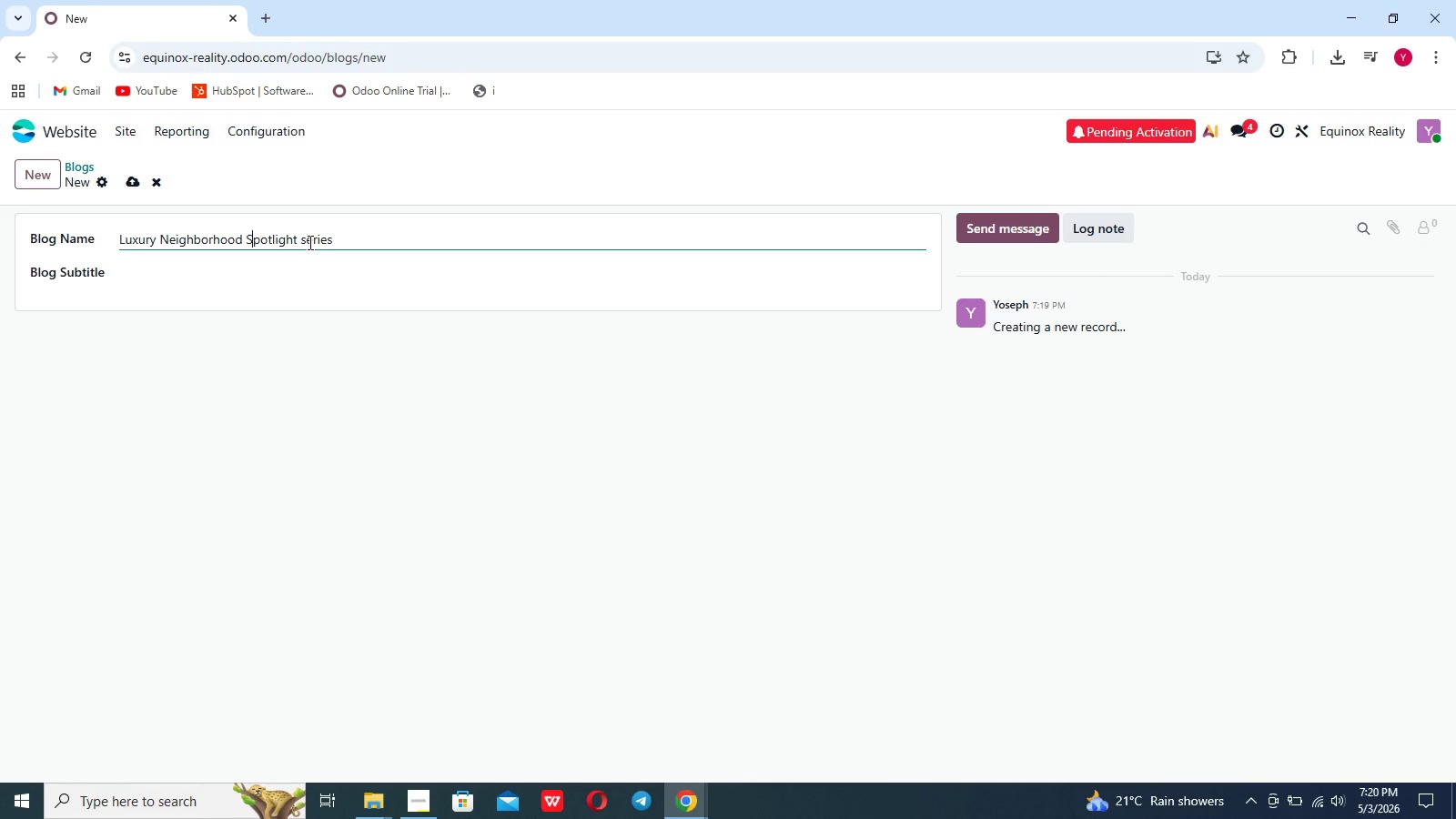 
left_click([308, 242])
 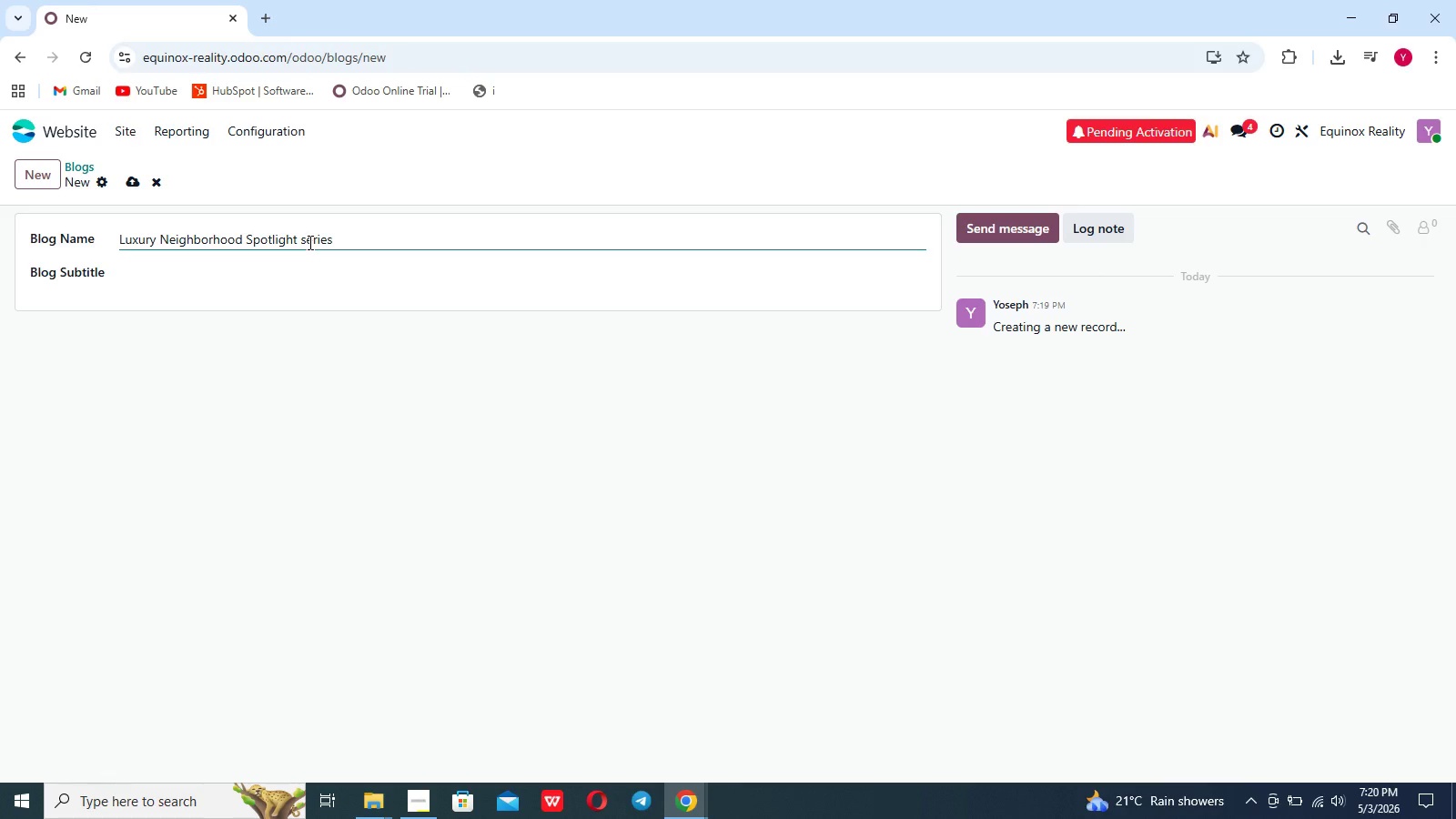 
key(Backspace)
 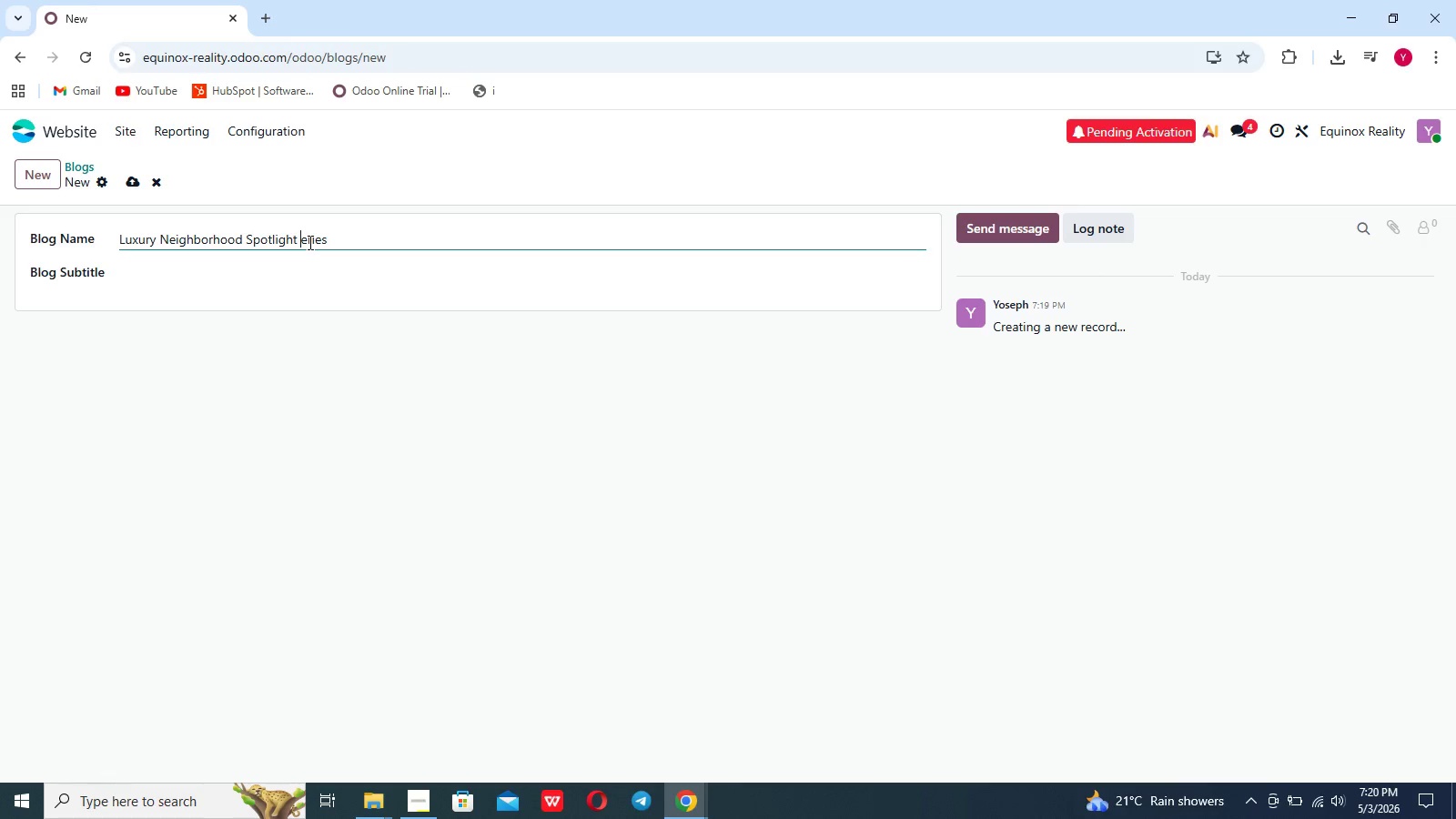 
key(Shift+S)
 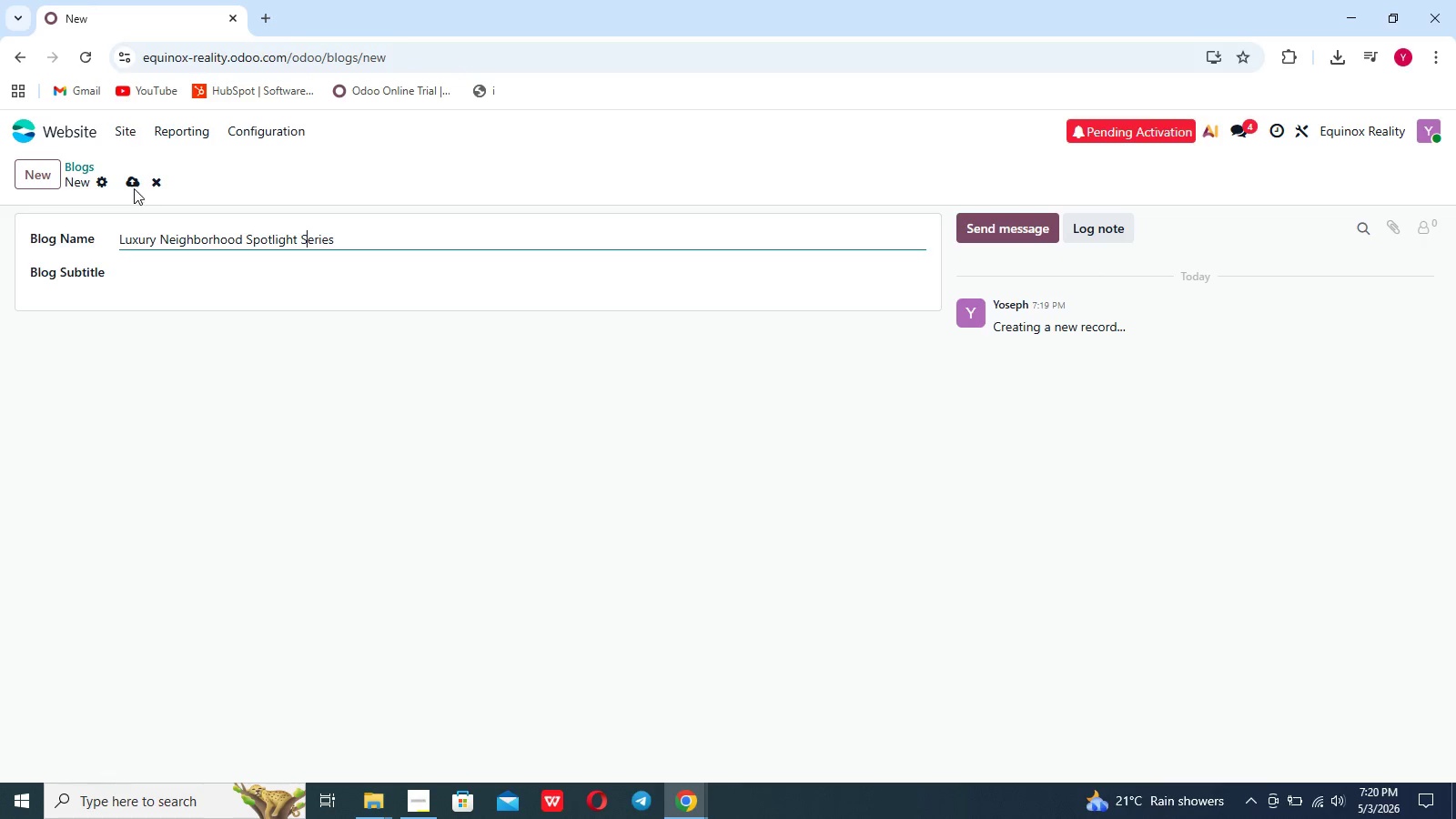 
left_click([126, 180])
 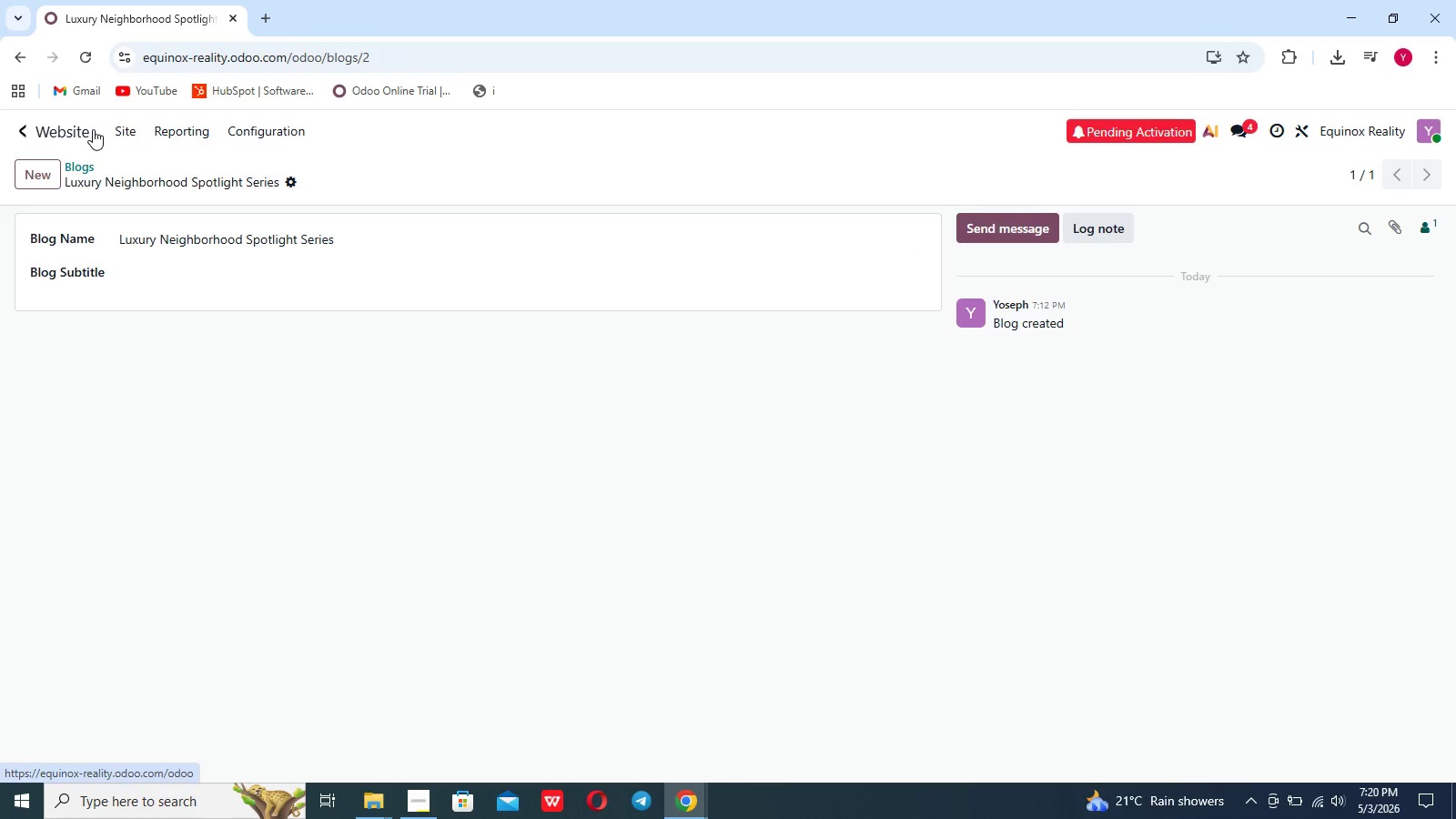 
left_click([124, 130])
 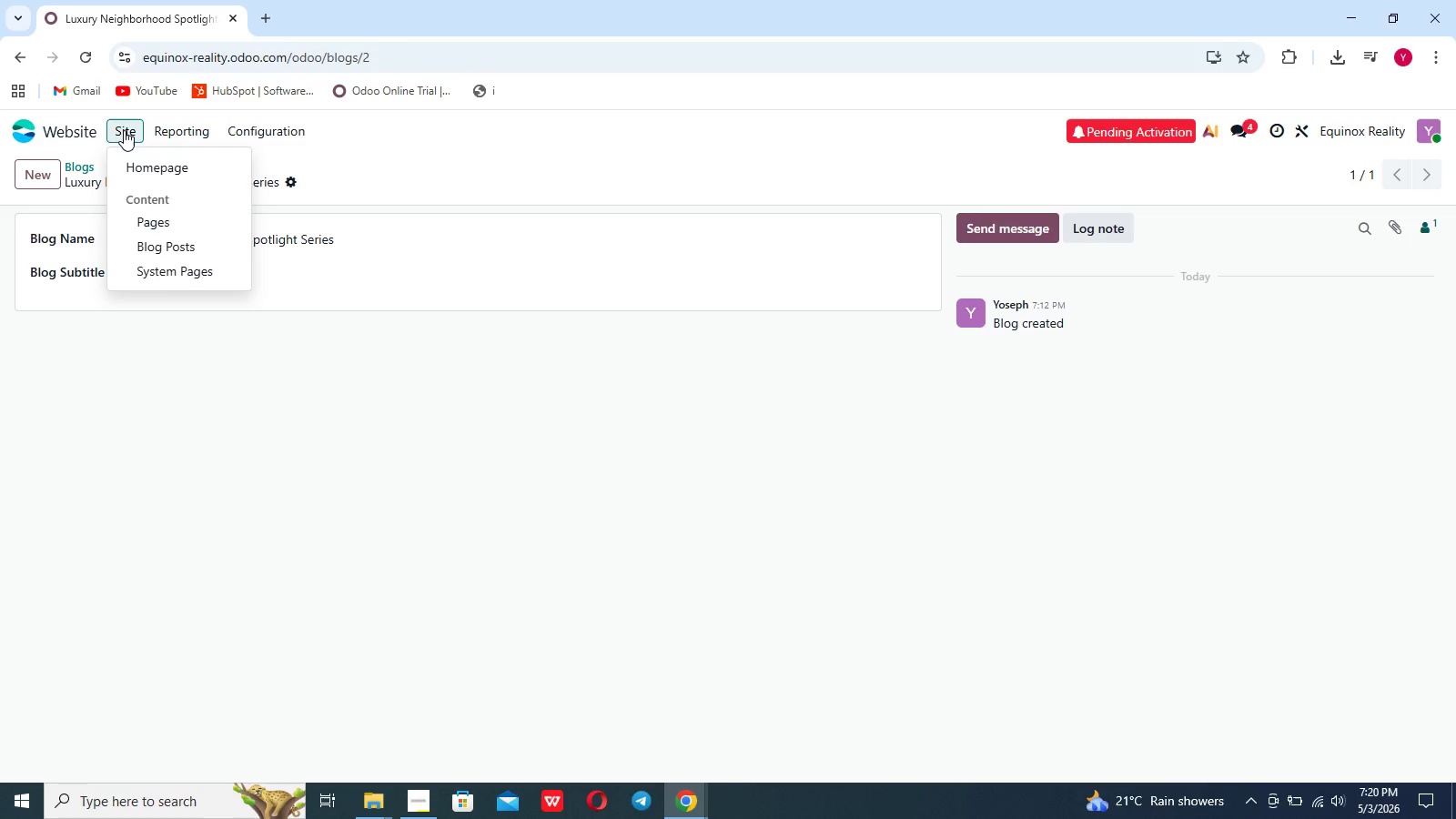 
left_click([124, 130])
 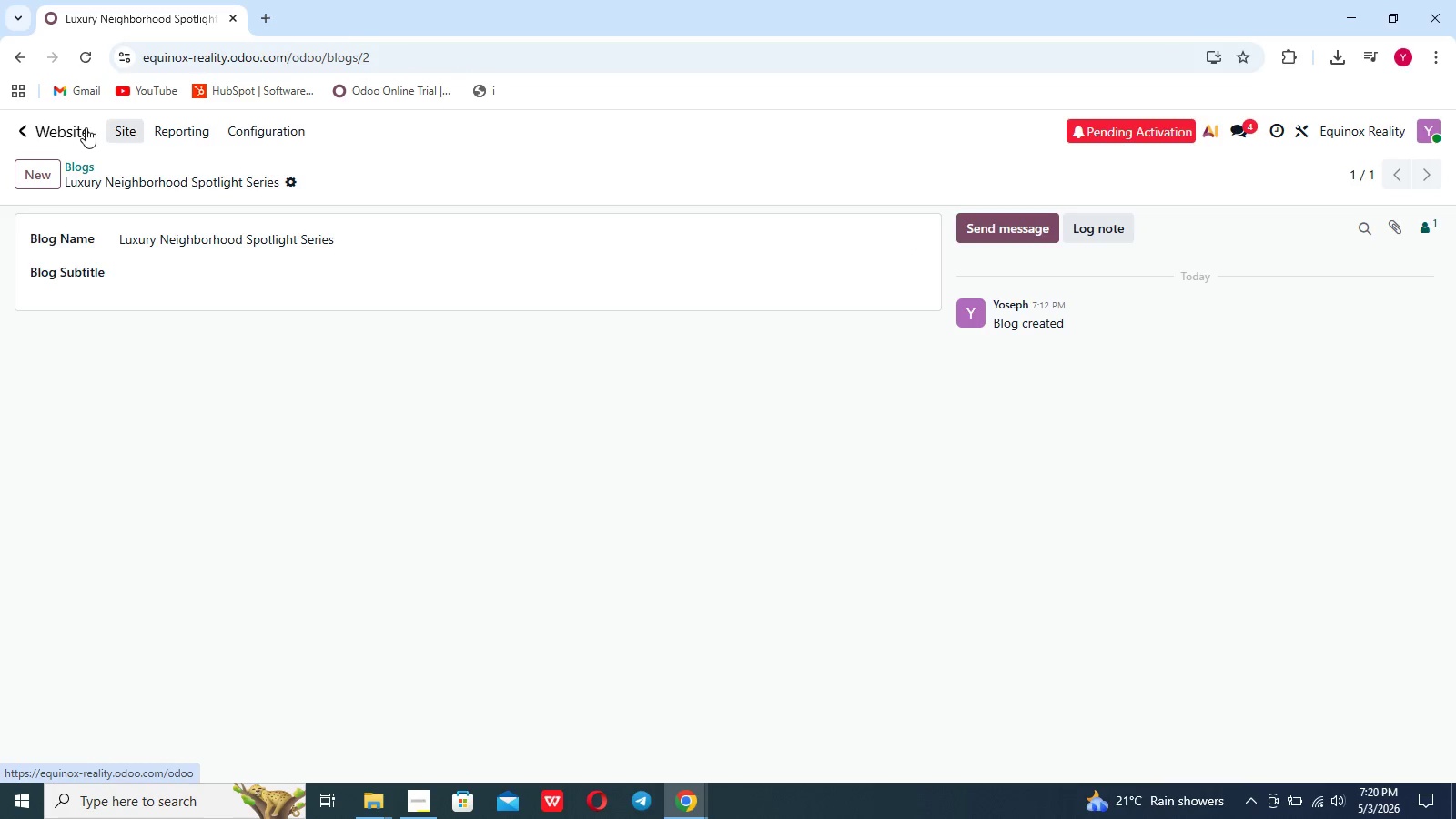 
left_click([72, 129])
 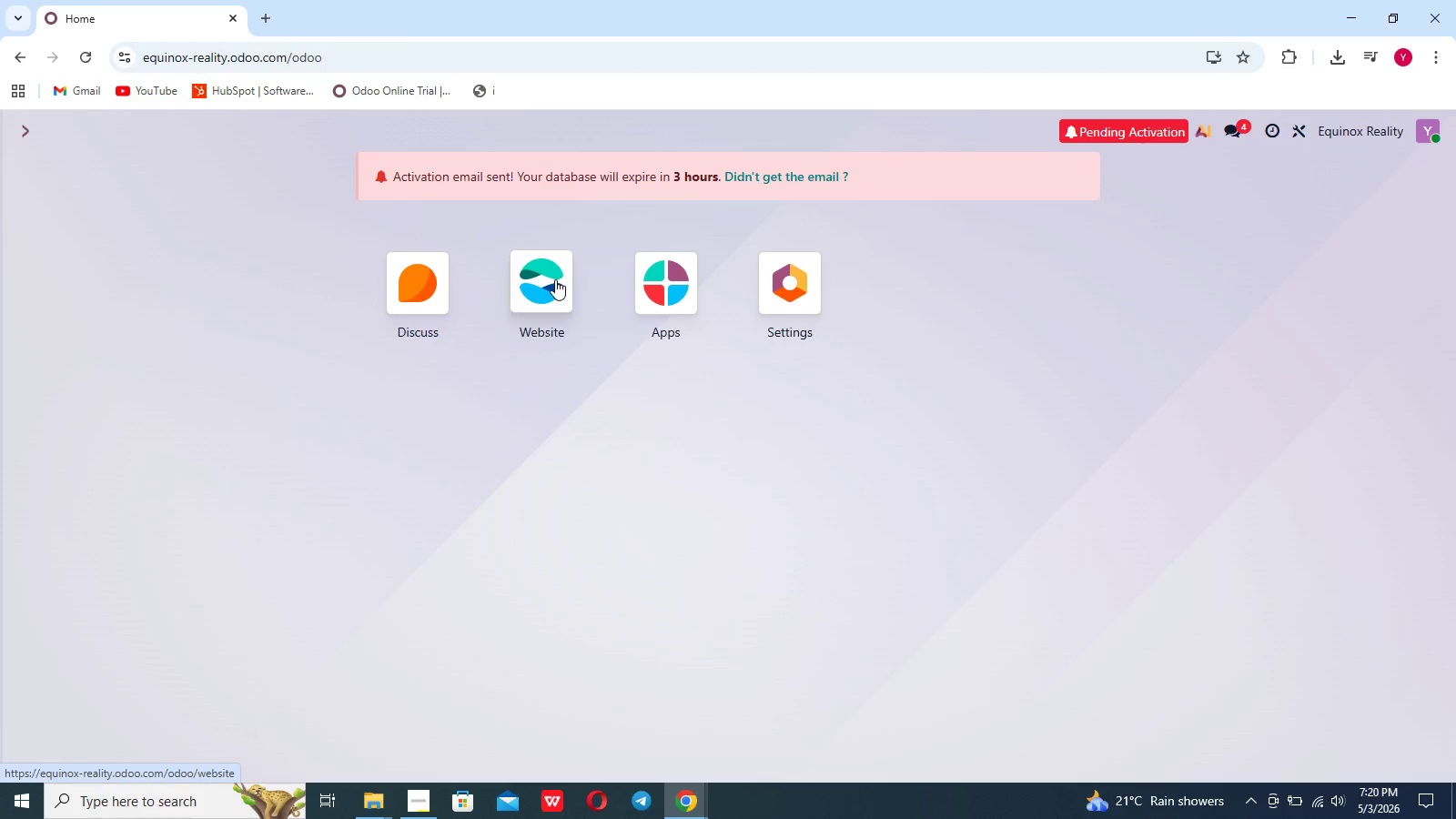 
left_click([555, 279])
 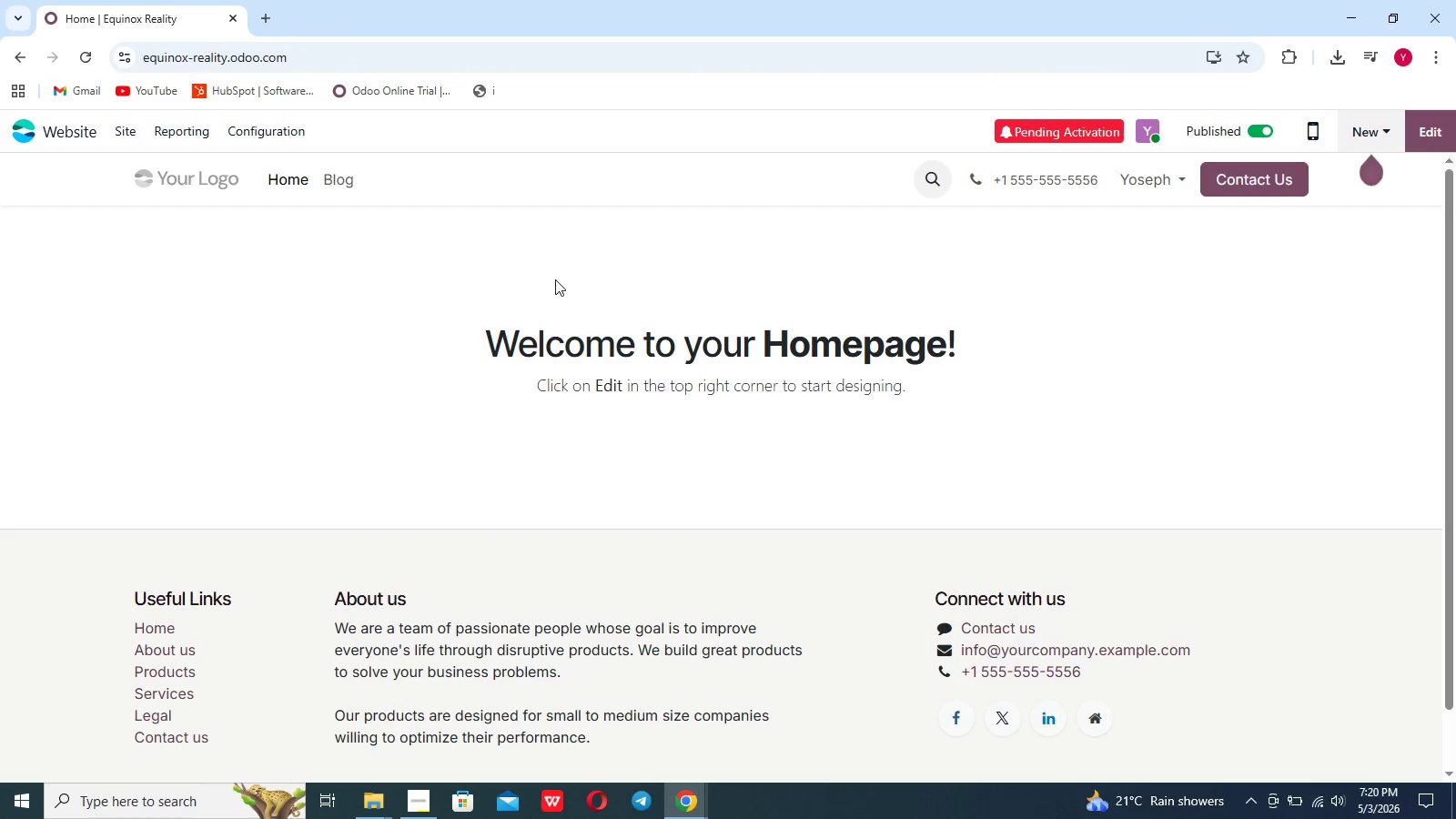 
wait(6.69)
 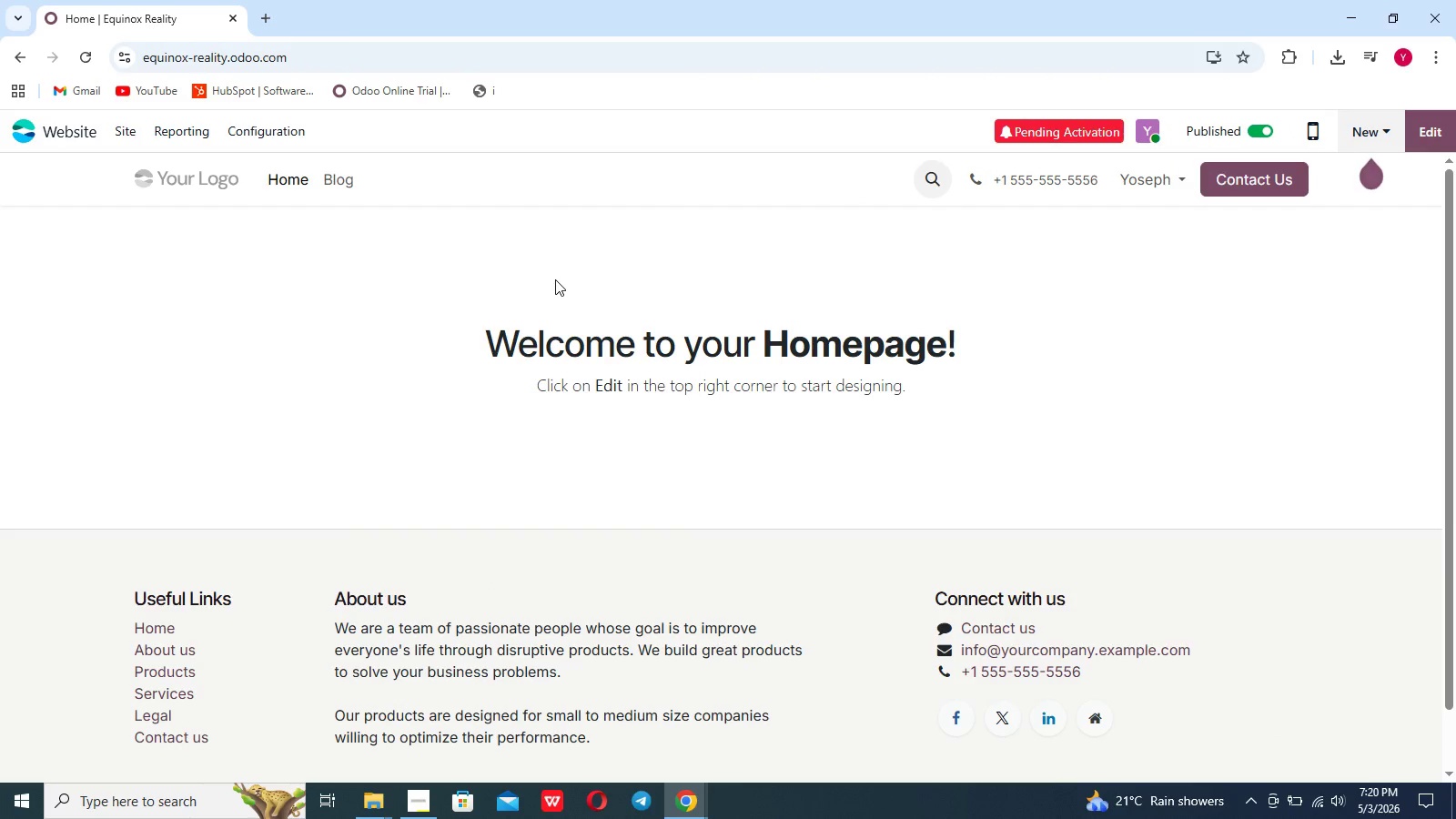 
left_click([1364, 130])
 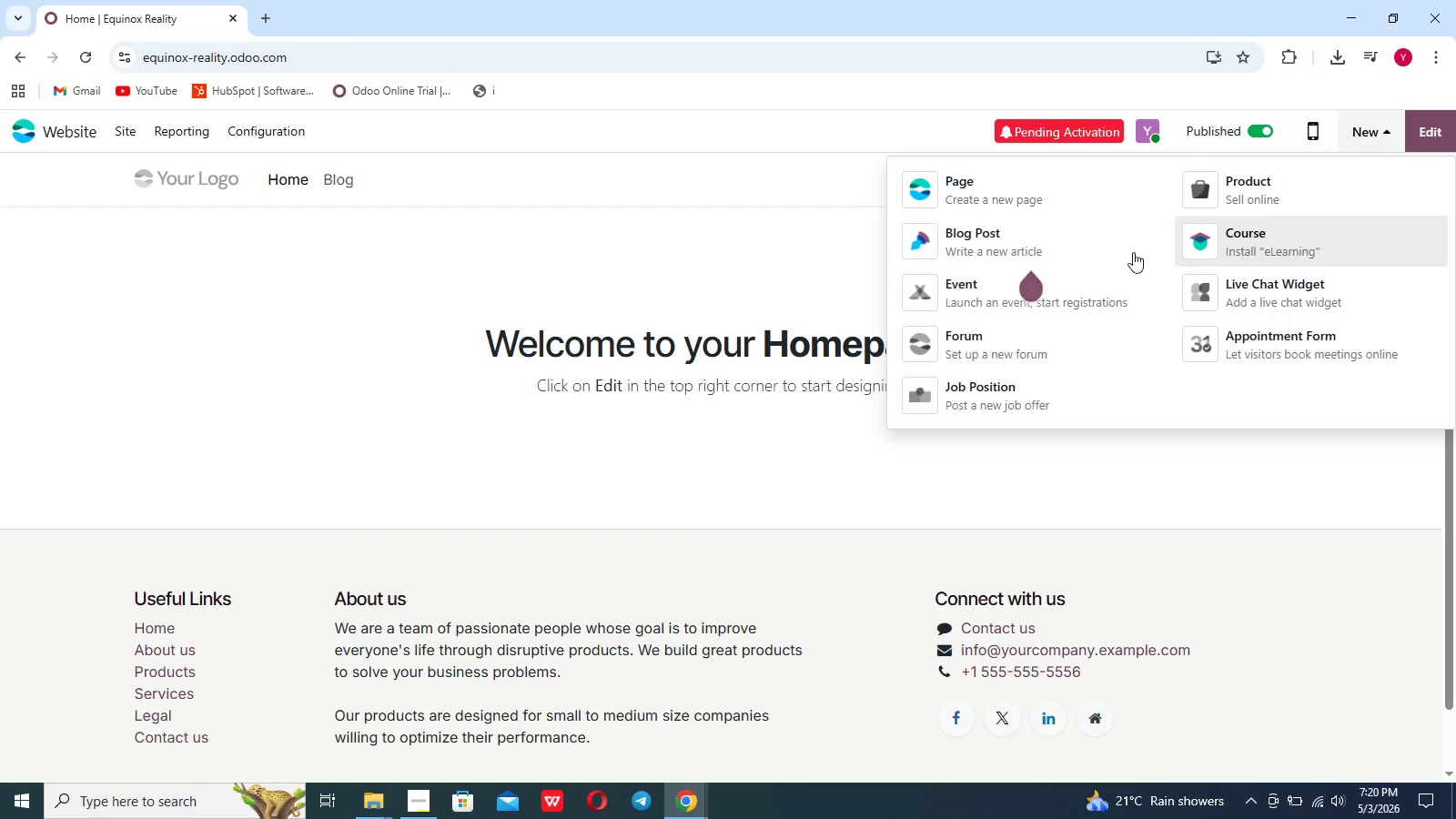 
left_click([1067, 243])
 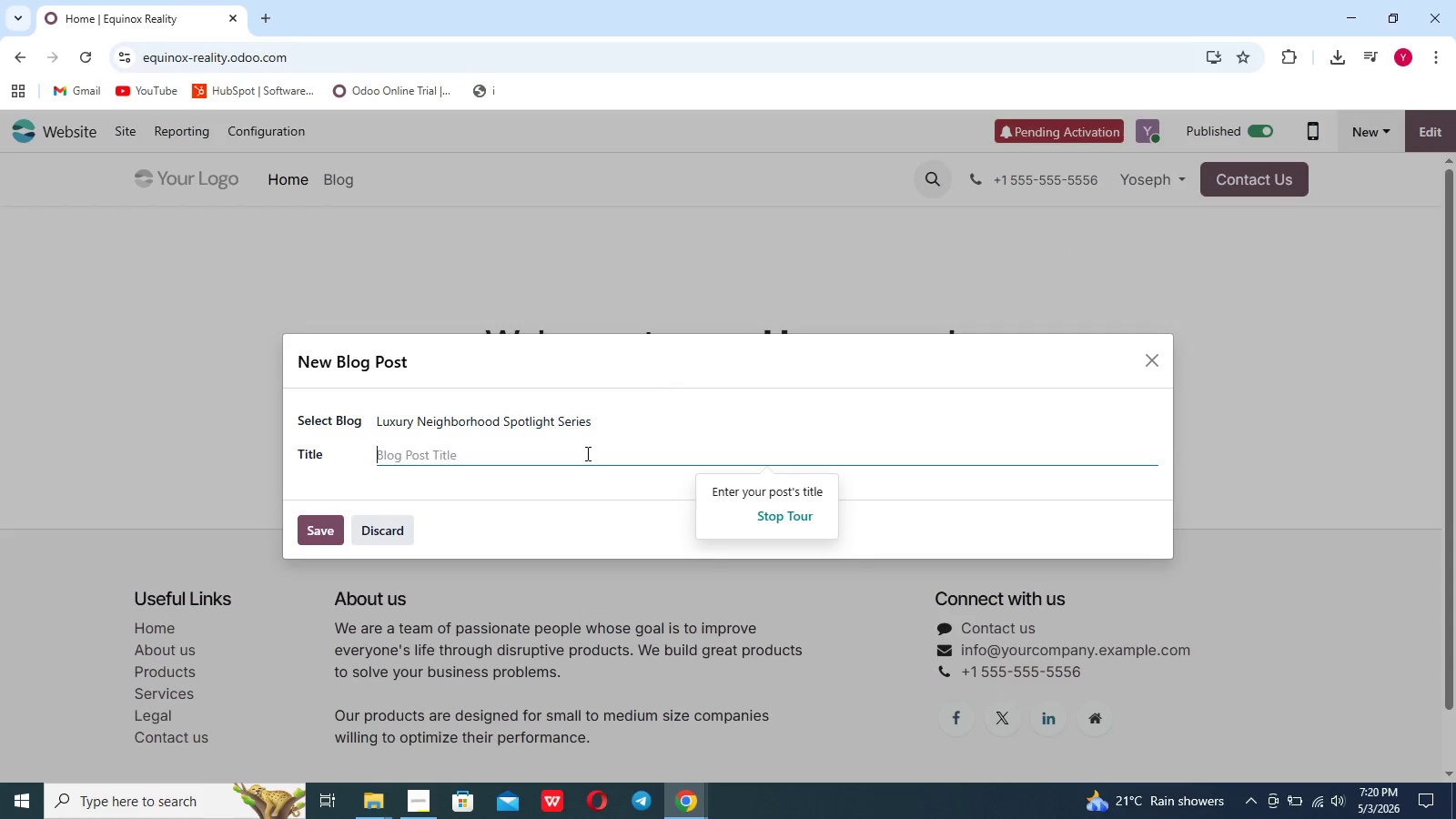 
type(Azure Ba)
 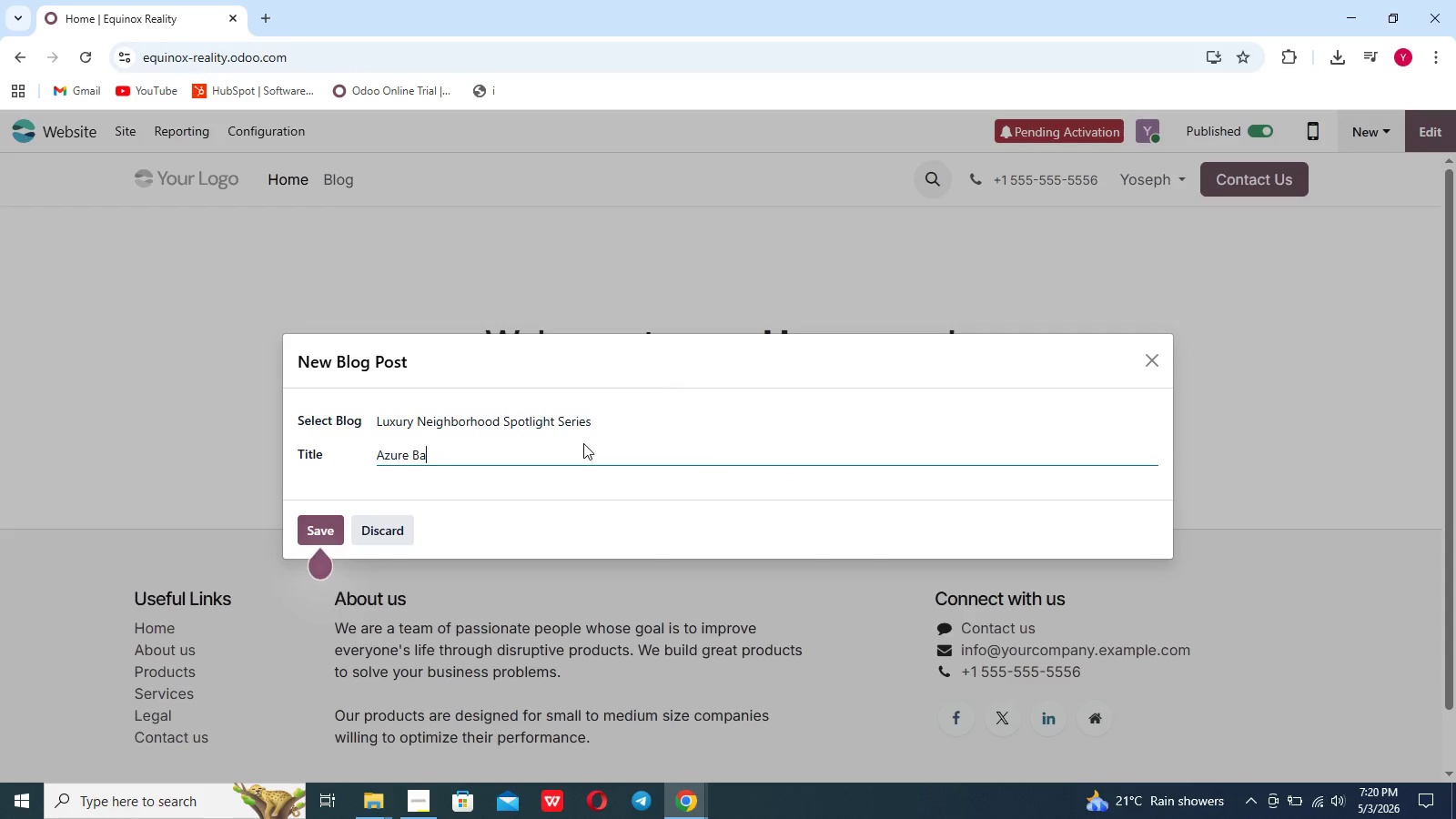 
type(y: Waterfront Lucury)
key(Backspace)
key(Backspace)
key(Backspace)
key(Backspace)
type(xury Real State Guide)
 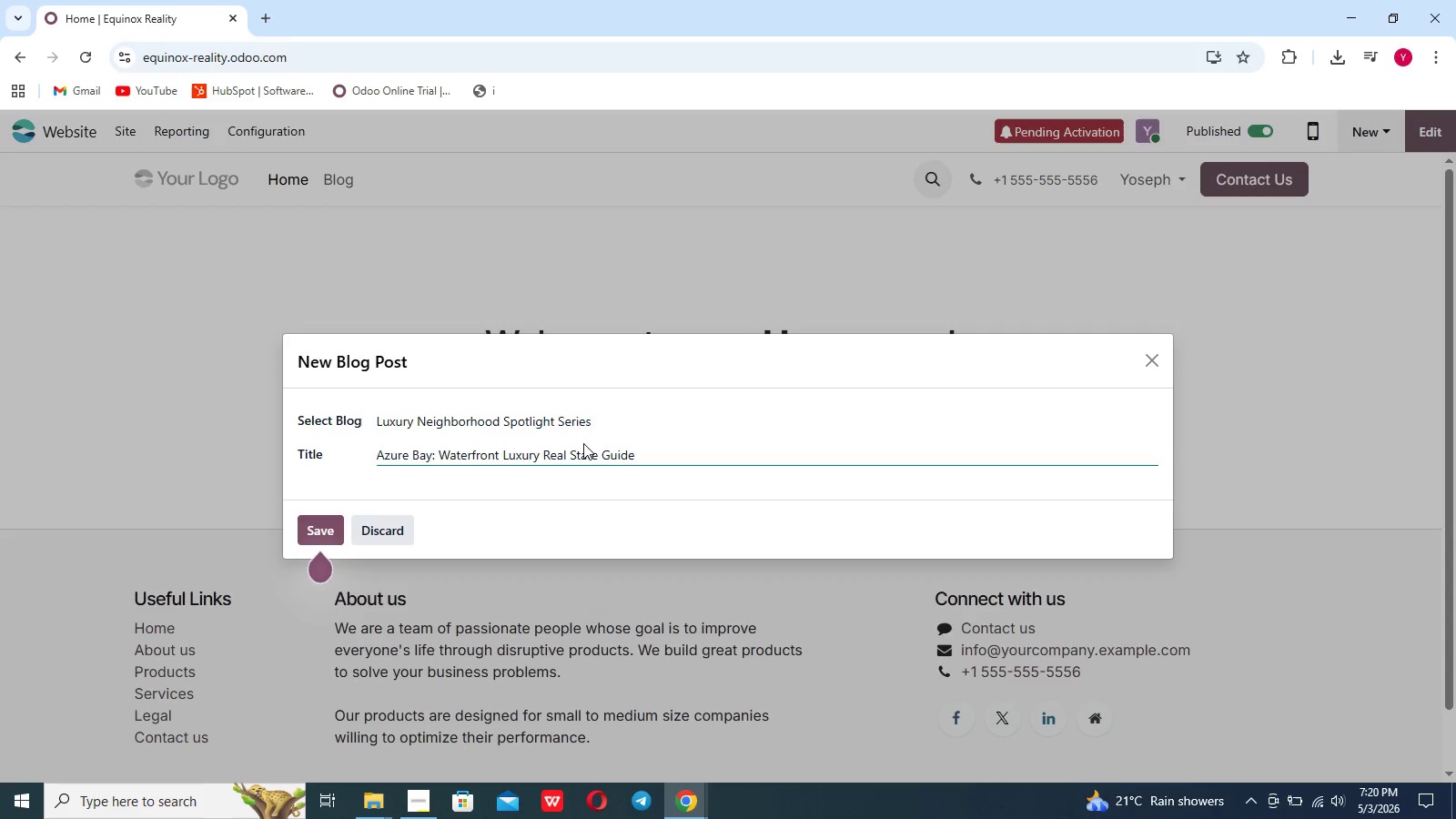 
left_click([329, 522])
 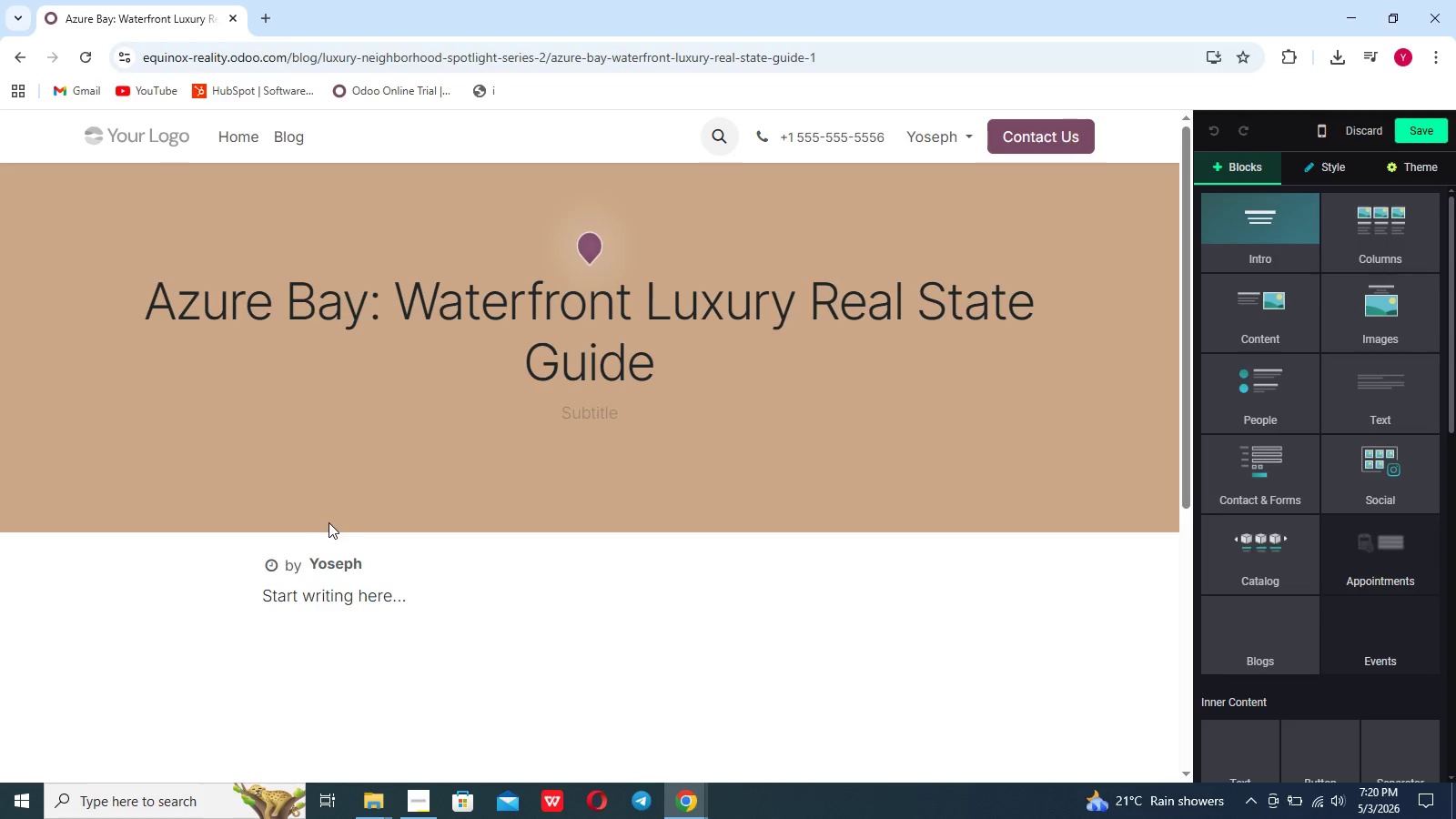 
left_click([559, 410])
 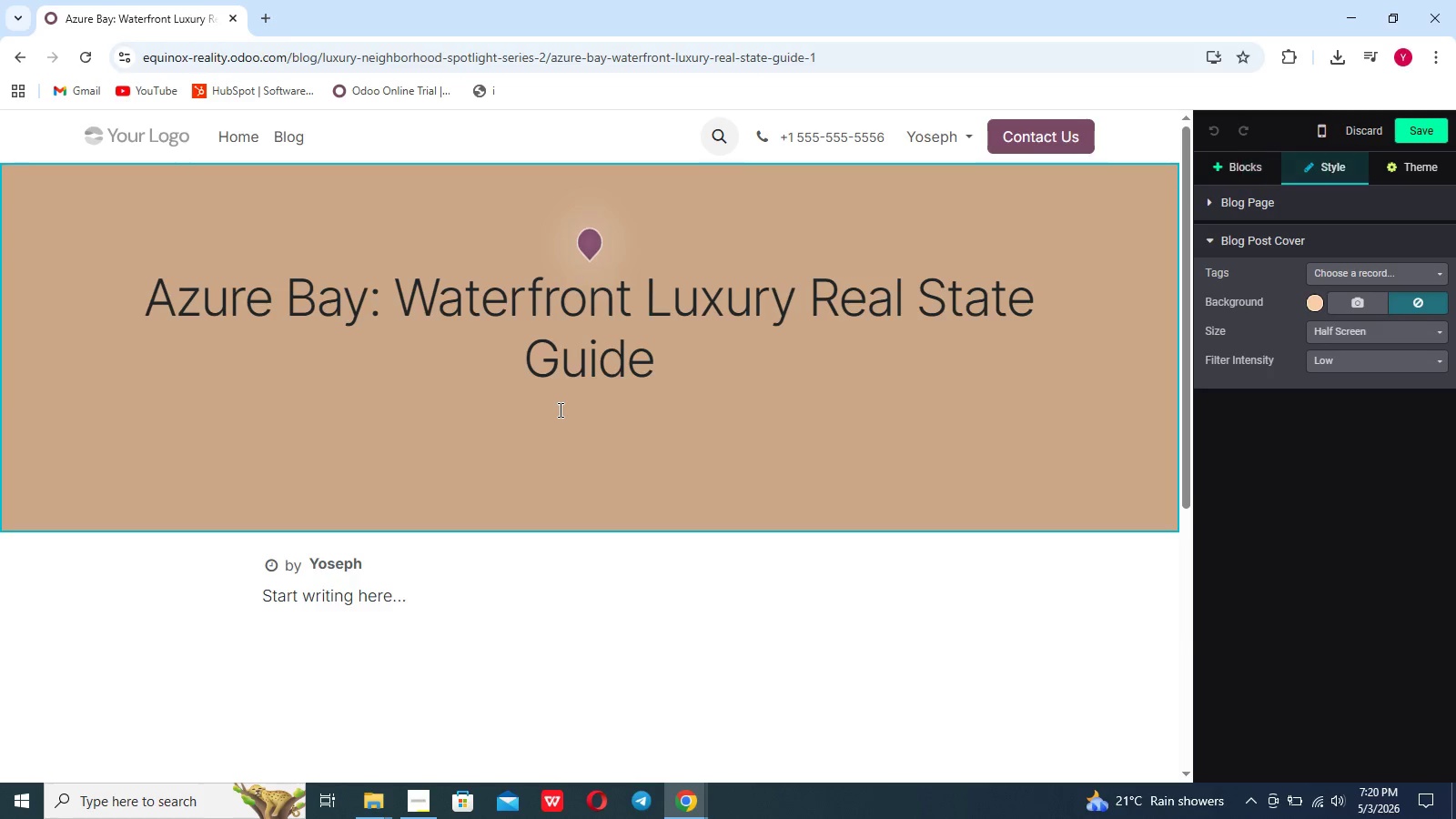 
type(Discover Premium coasa)
key(Backspace)
type(tal living,elite amenities and investment insights)
 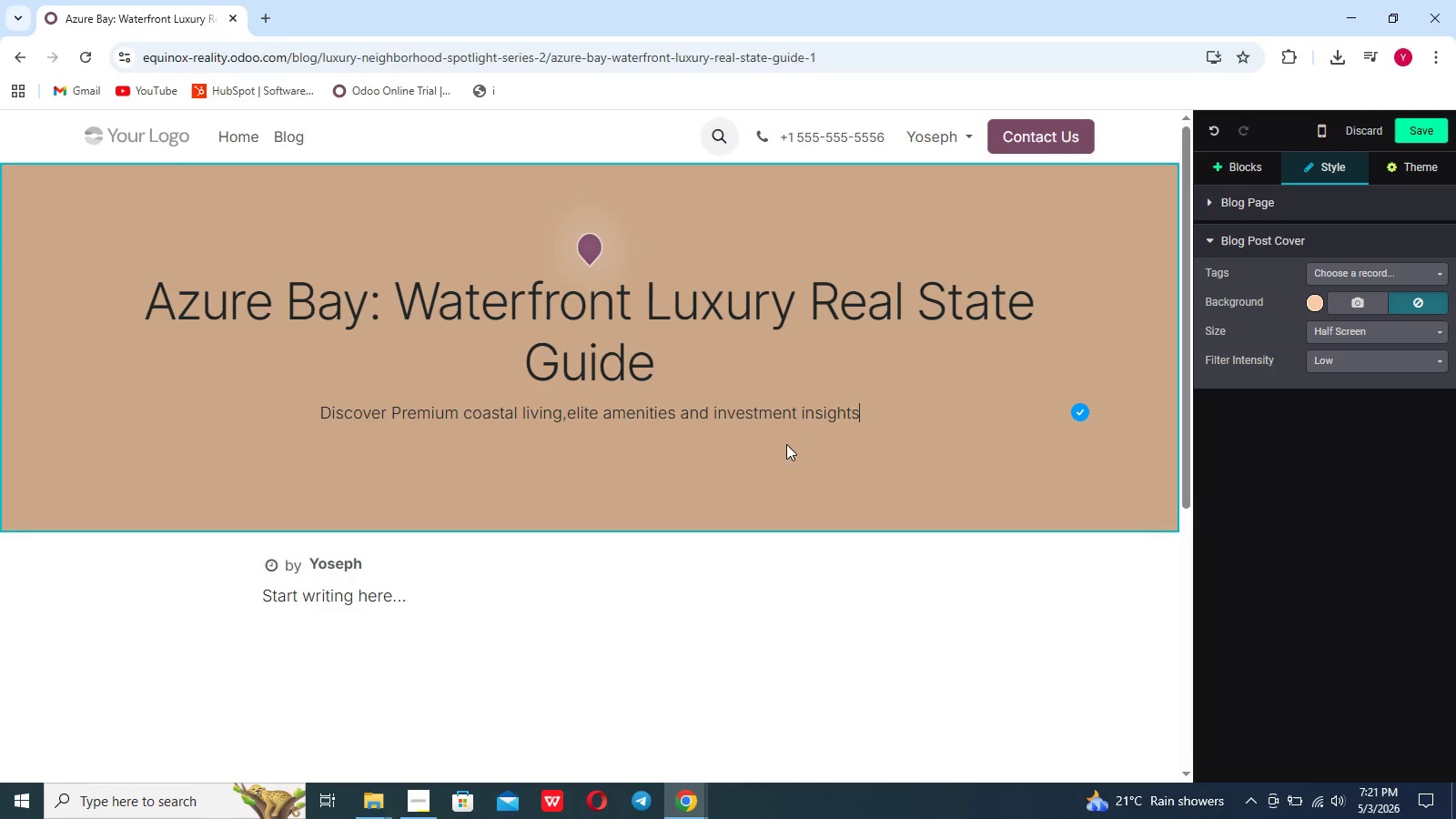 
left_click([974, 446])
 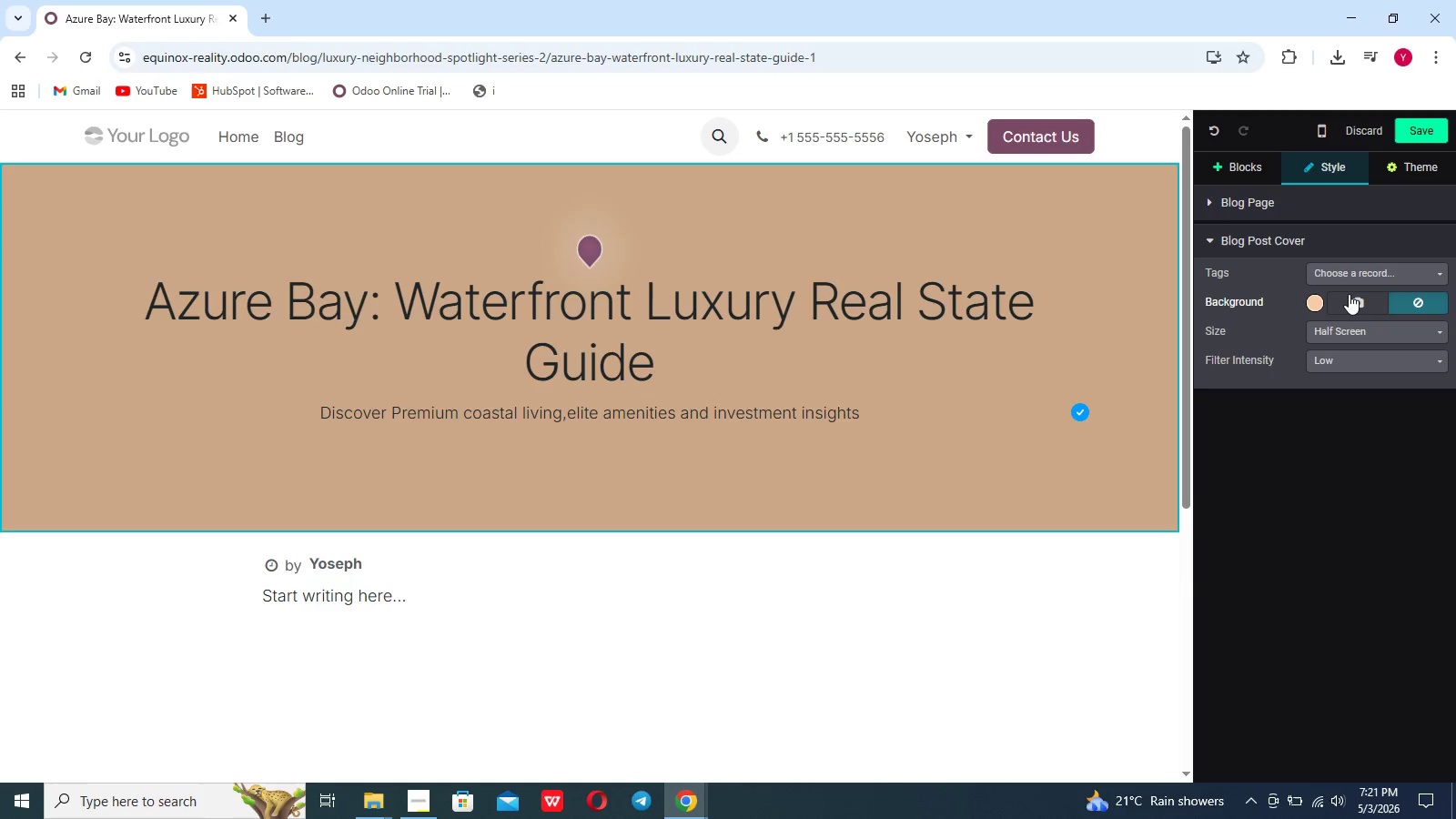 
left_click([1349, 294])
 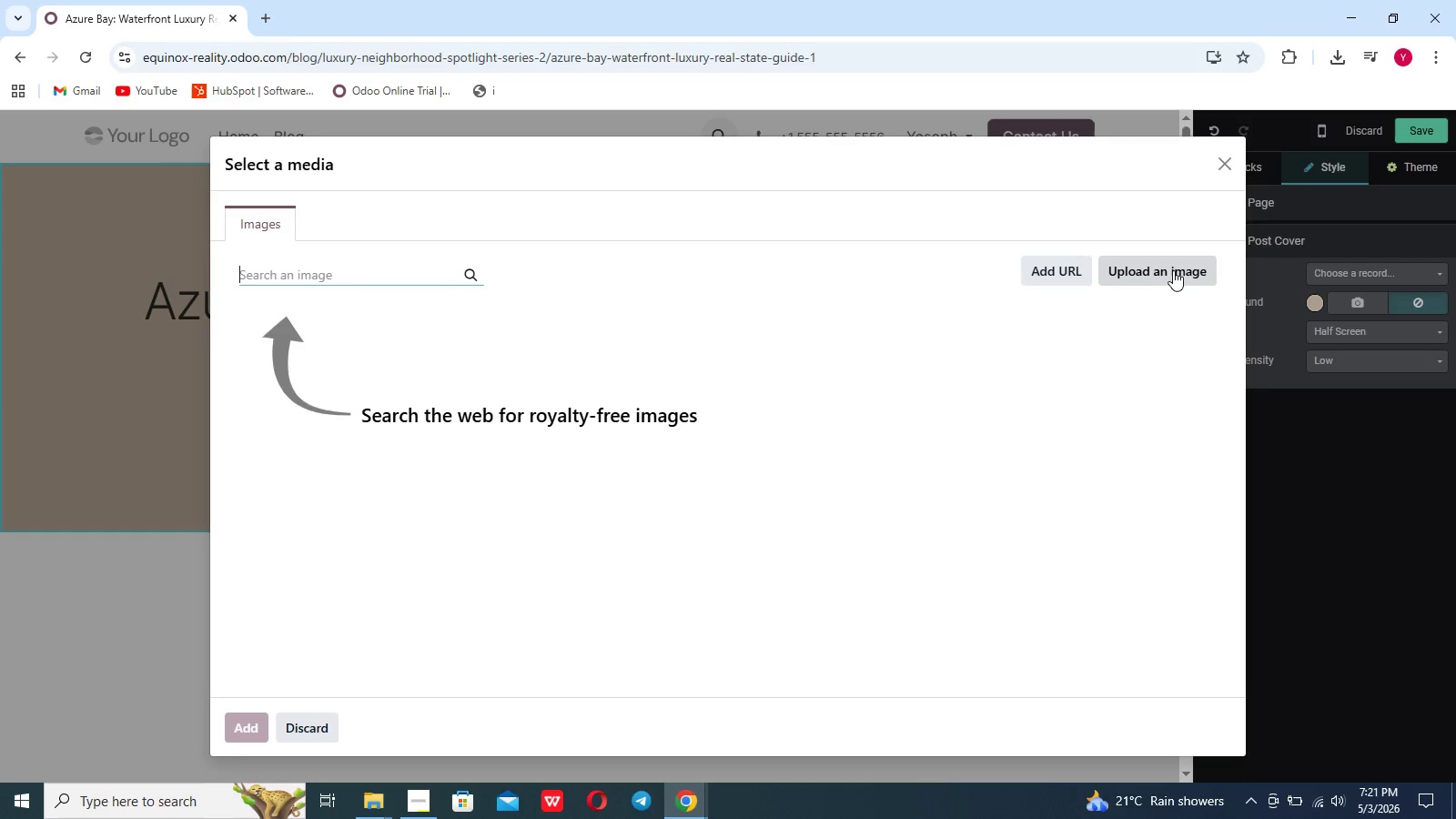 
left_click([1175, 268])
 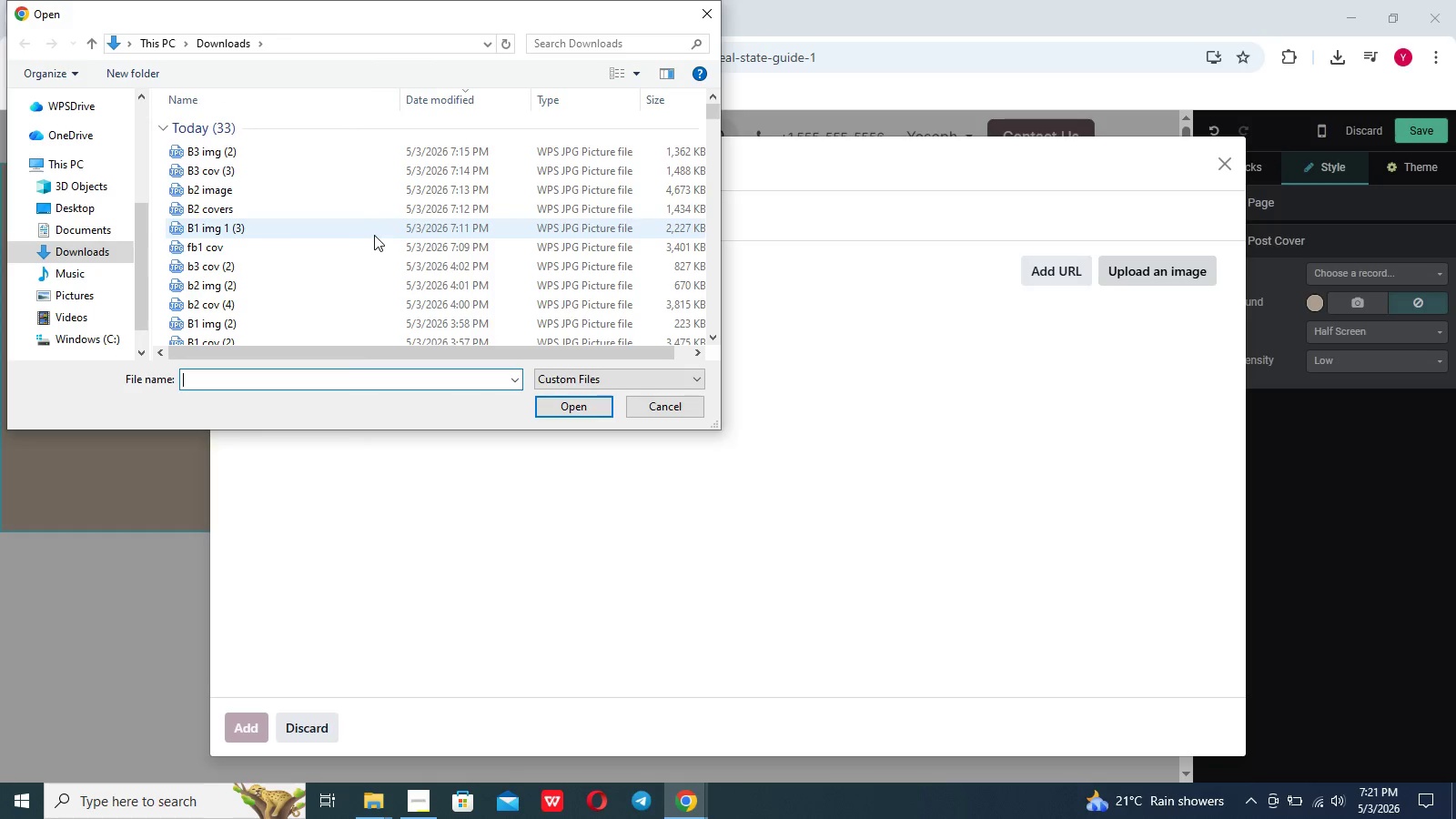 
left_click([374, 241])
 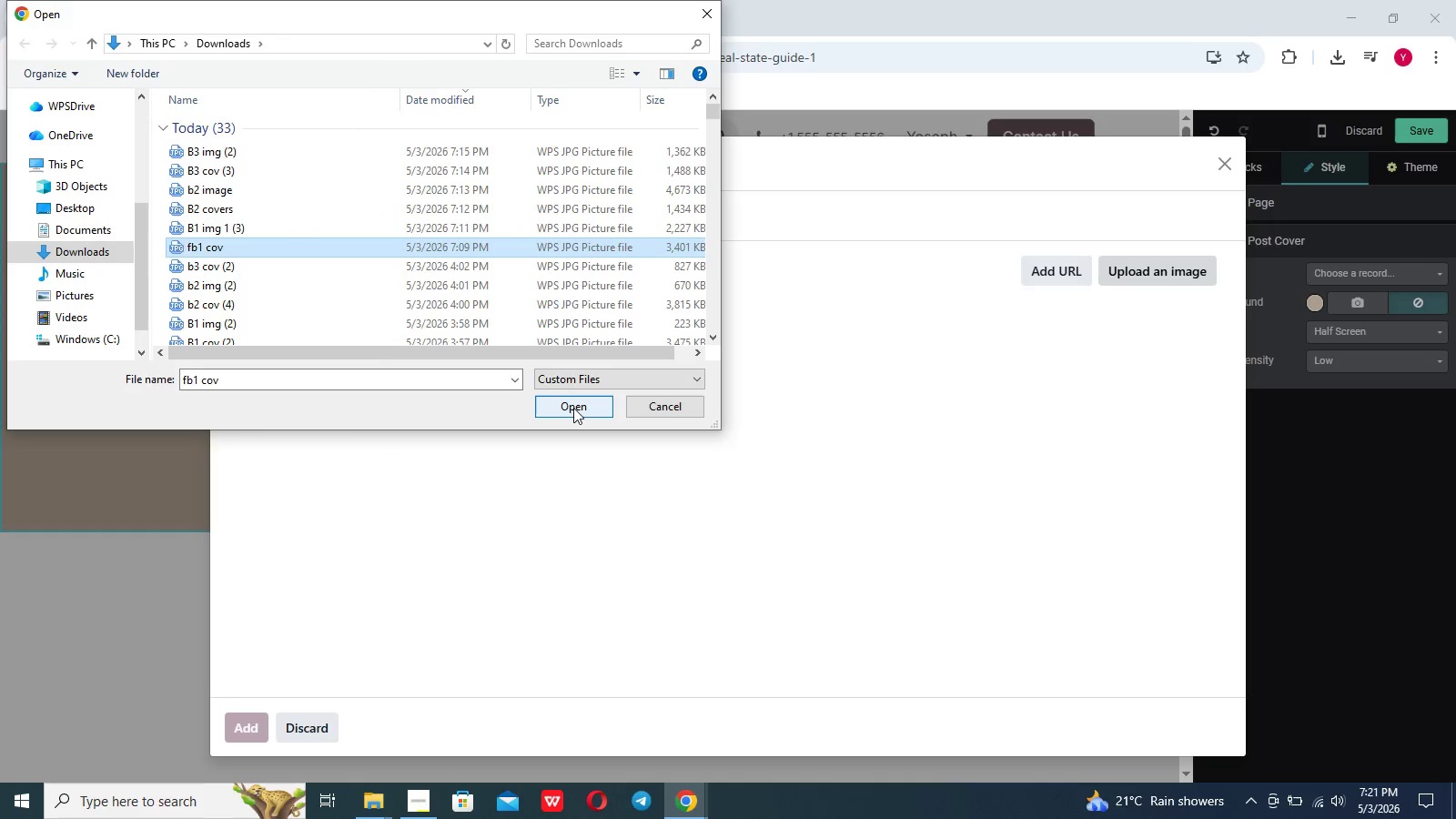 
left_click([573, 408])
 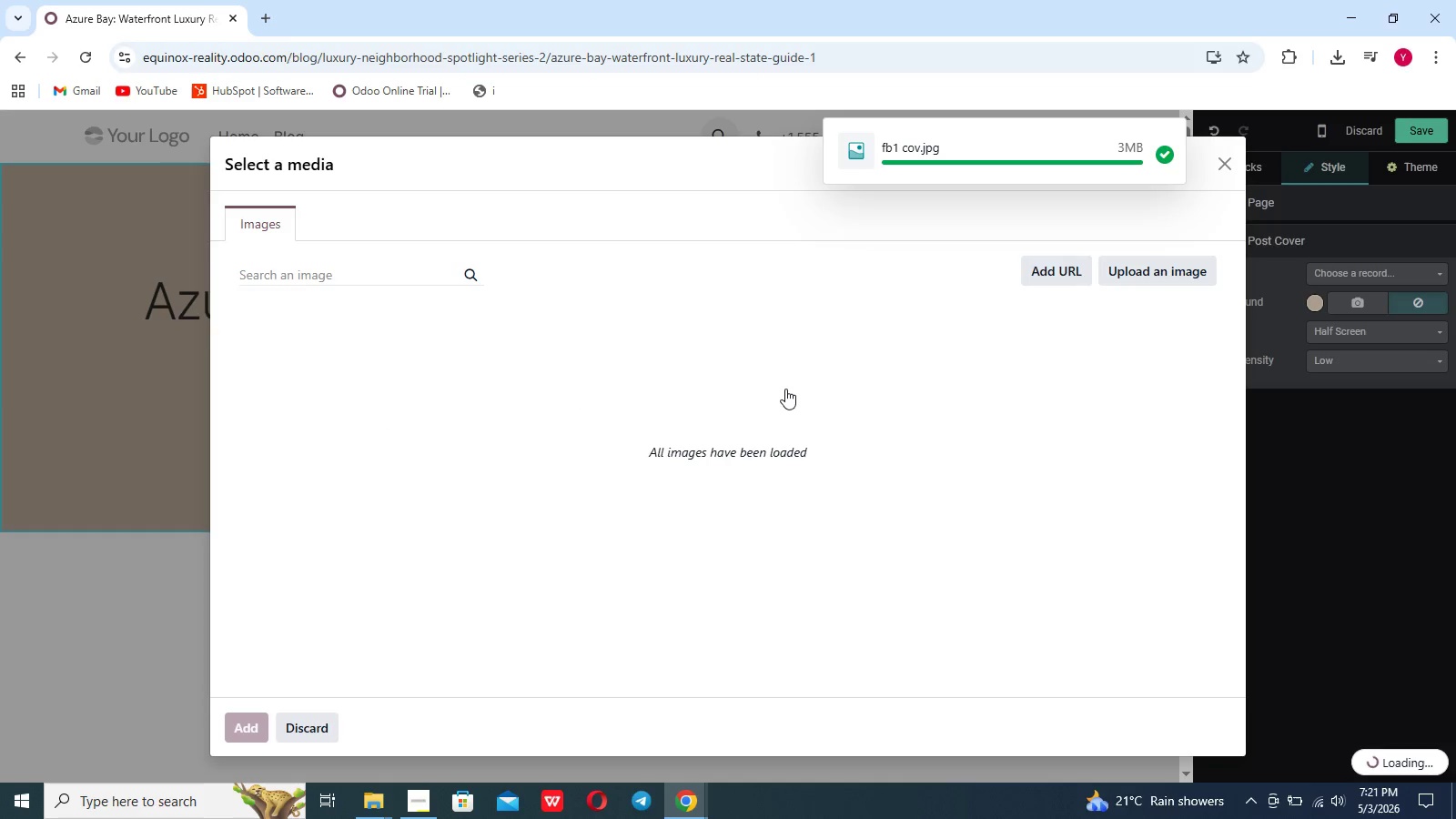 
wait(10.38)
 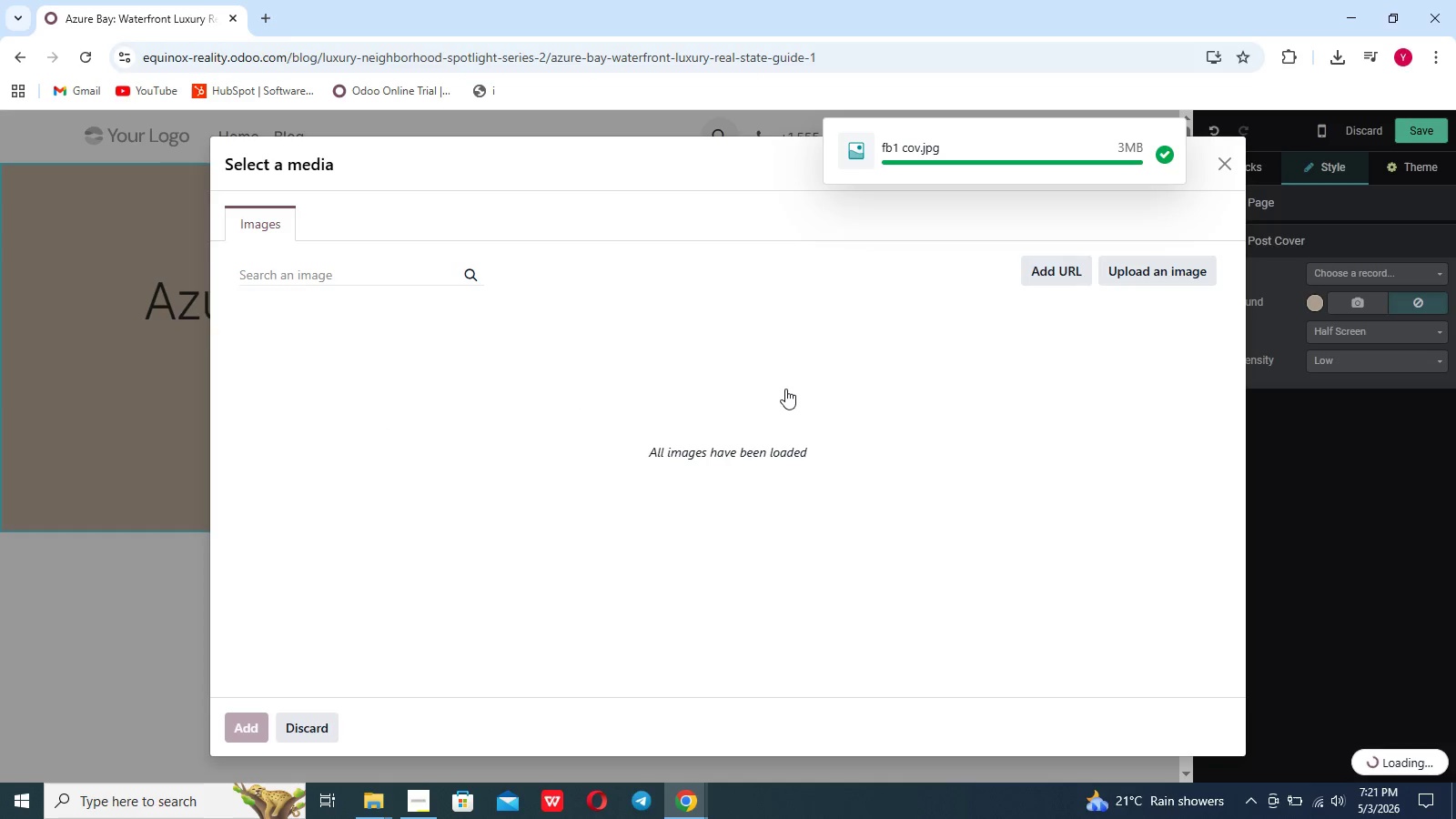 
left_click([1339, 354])
 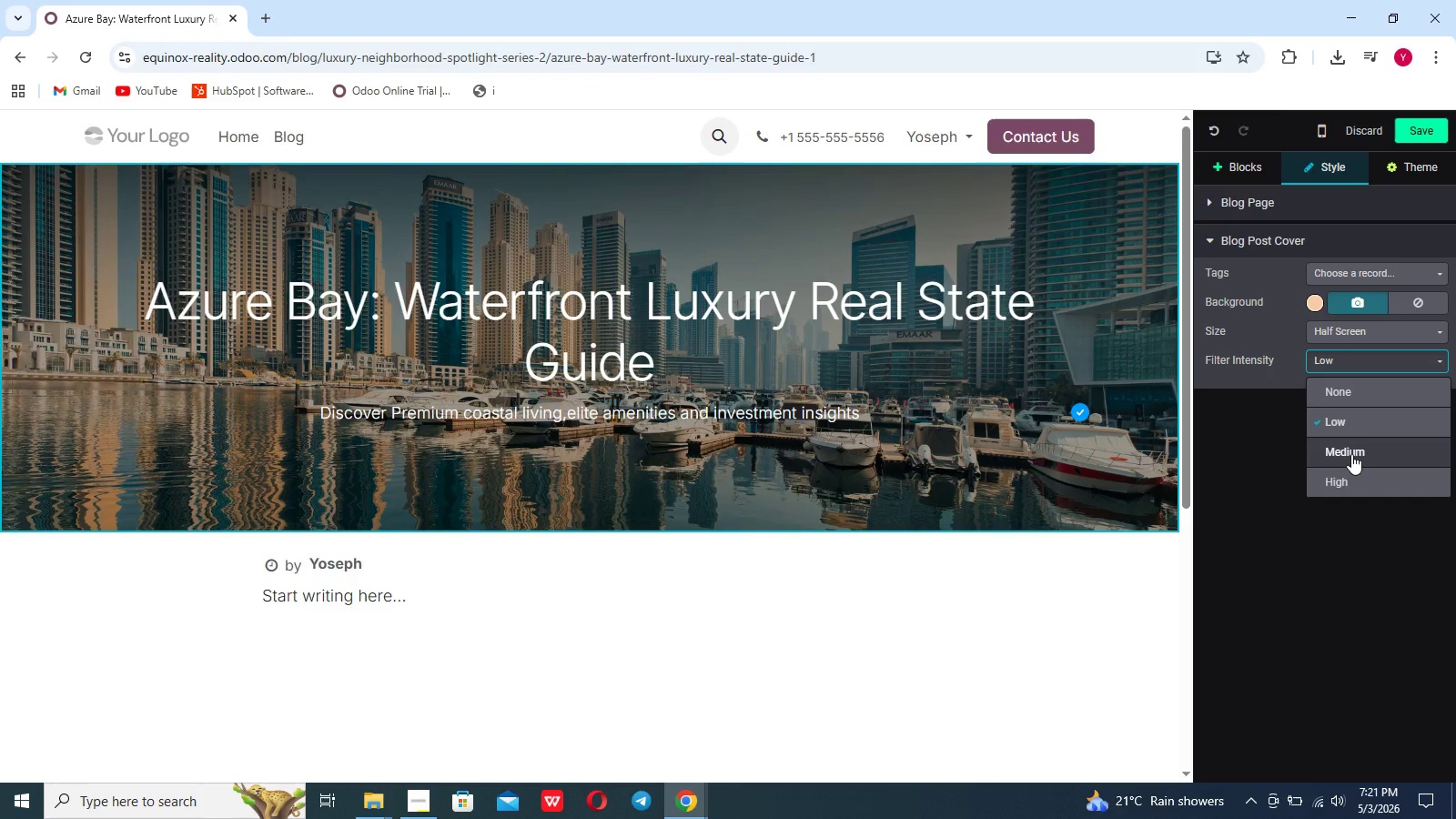 
left_click([1351, 454])
 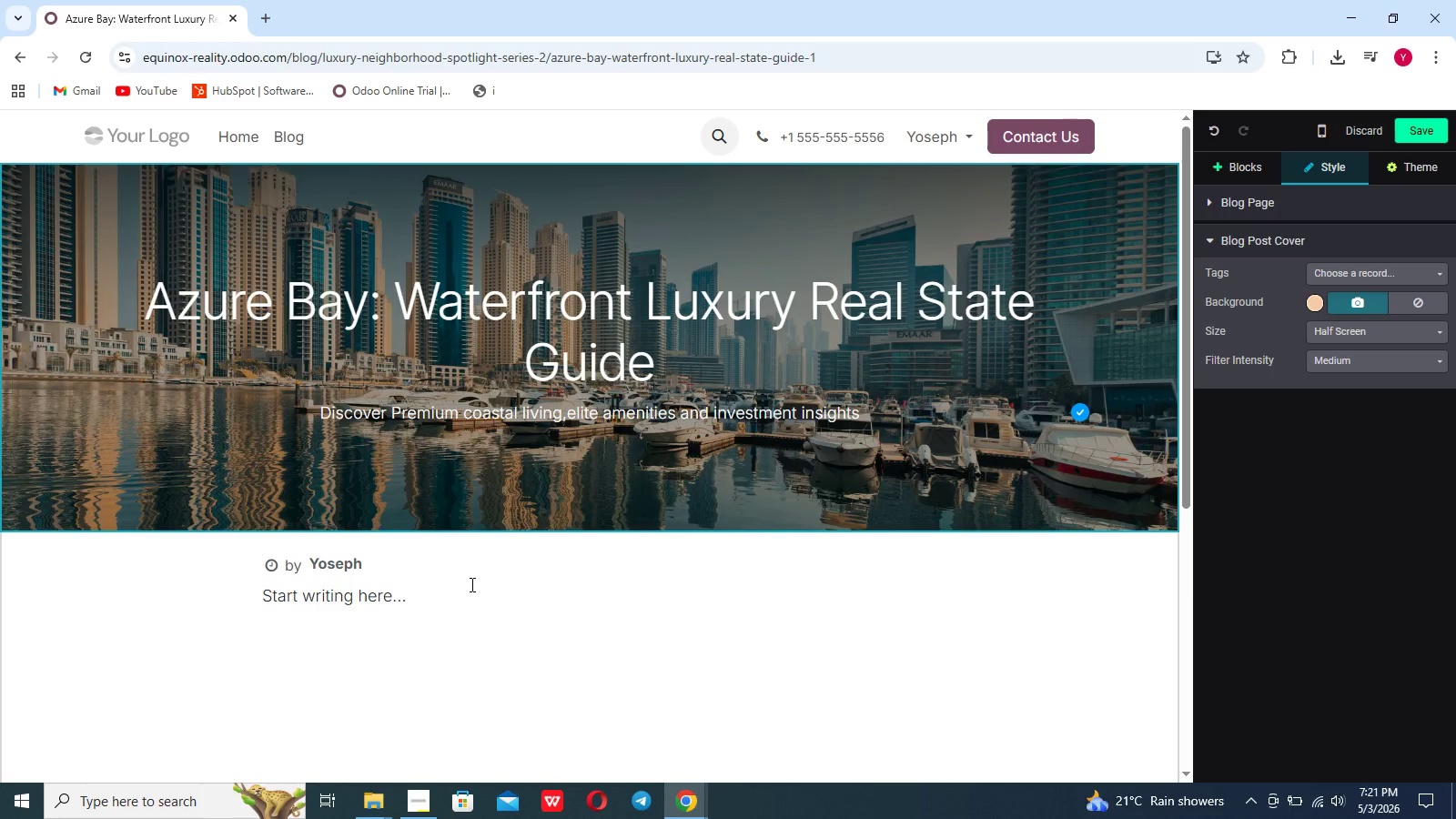 
left_click_drag(start_coordinate=[430, 594], to_coordinate=[206, 602])
 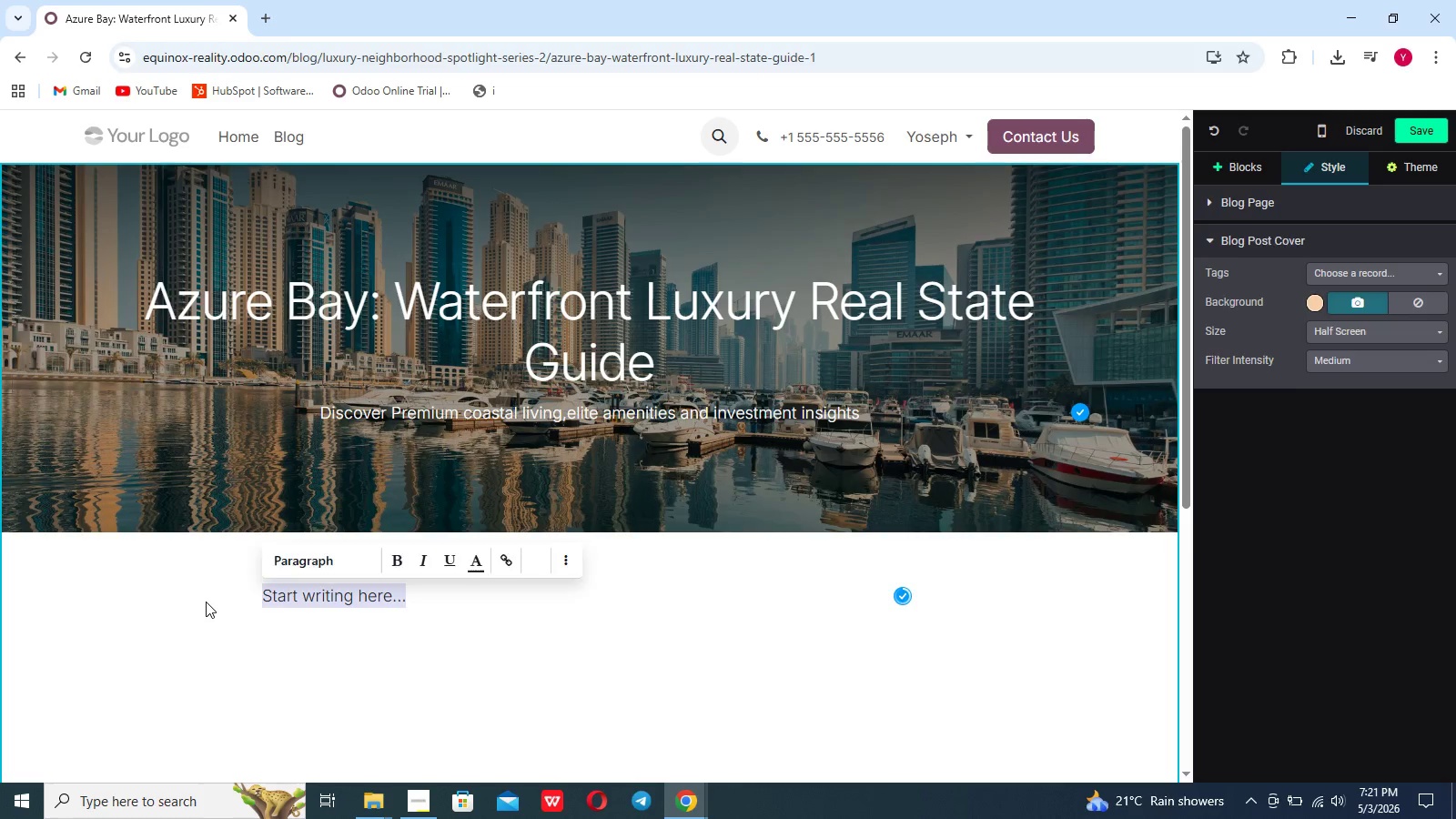 
key(Backspace)
 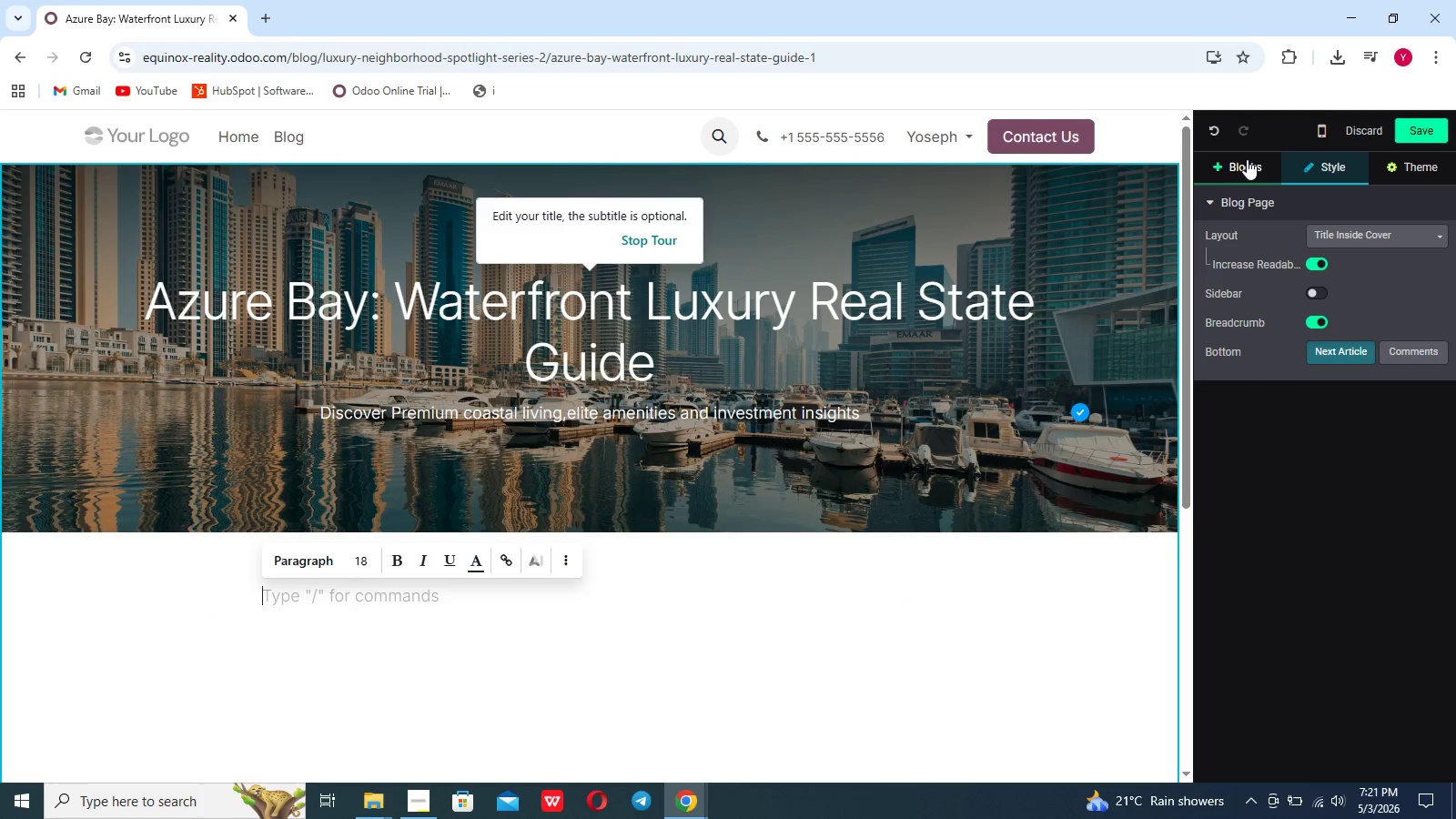 
left_click([1246, 165])
 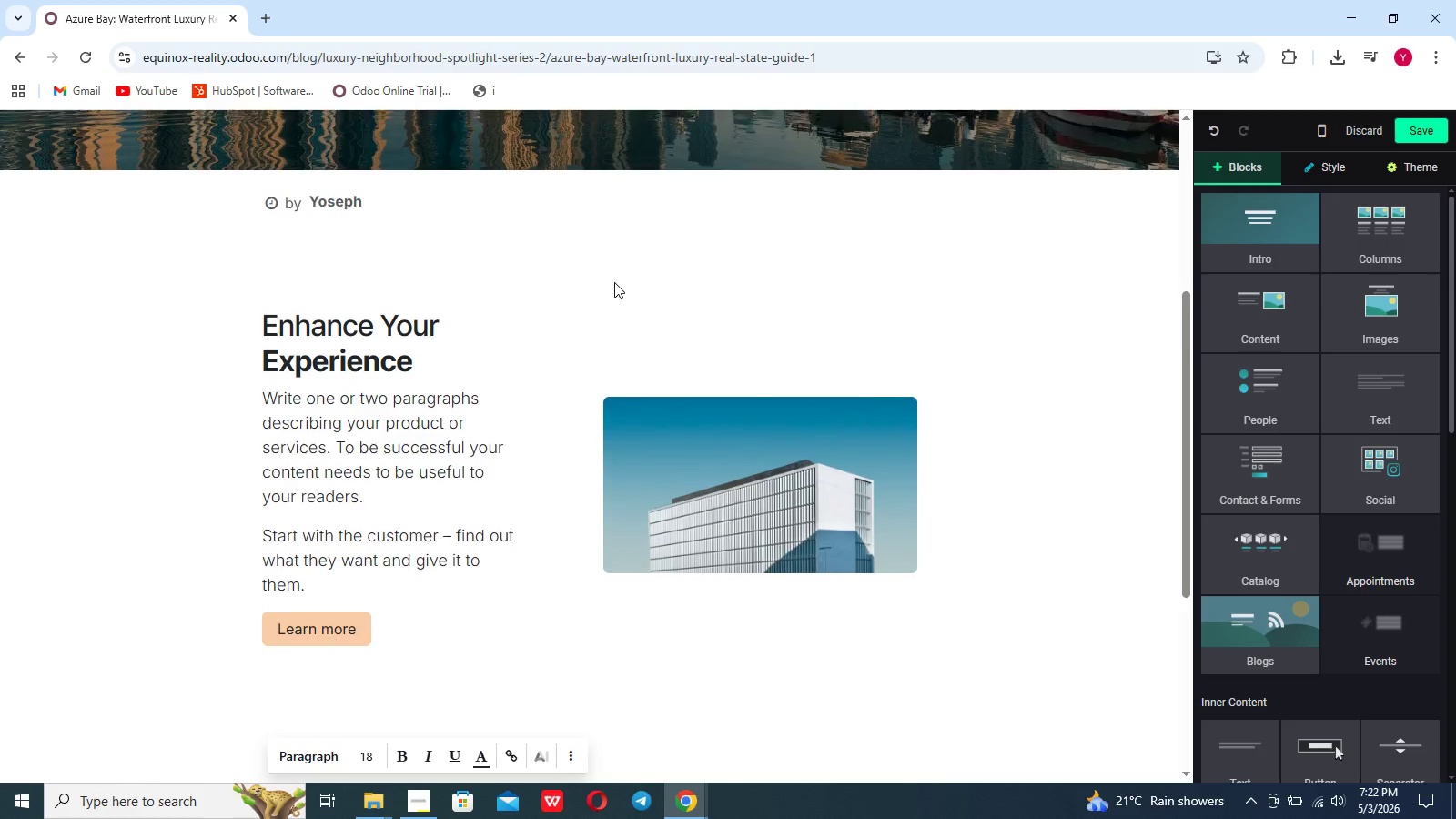 
wait(12.14)
 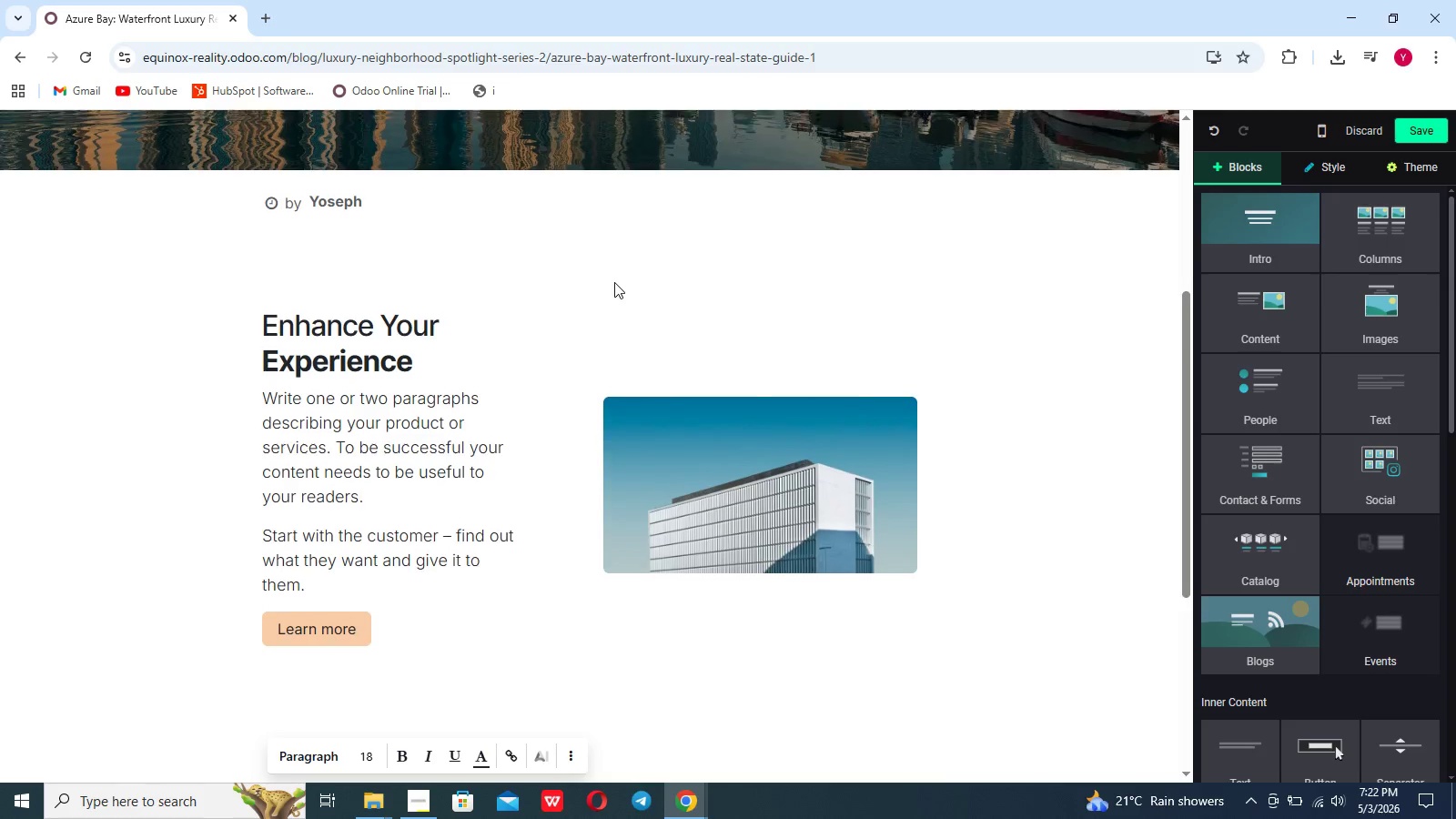 
left_click_drag(start_coordinate=[391, 630], to_coordinate=[268, 247])
 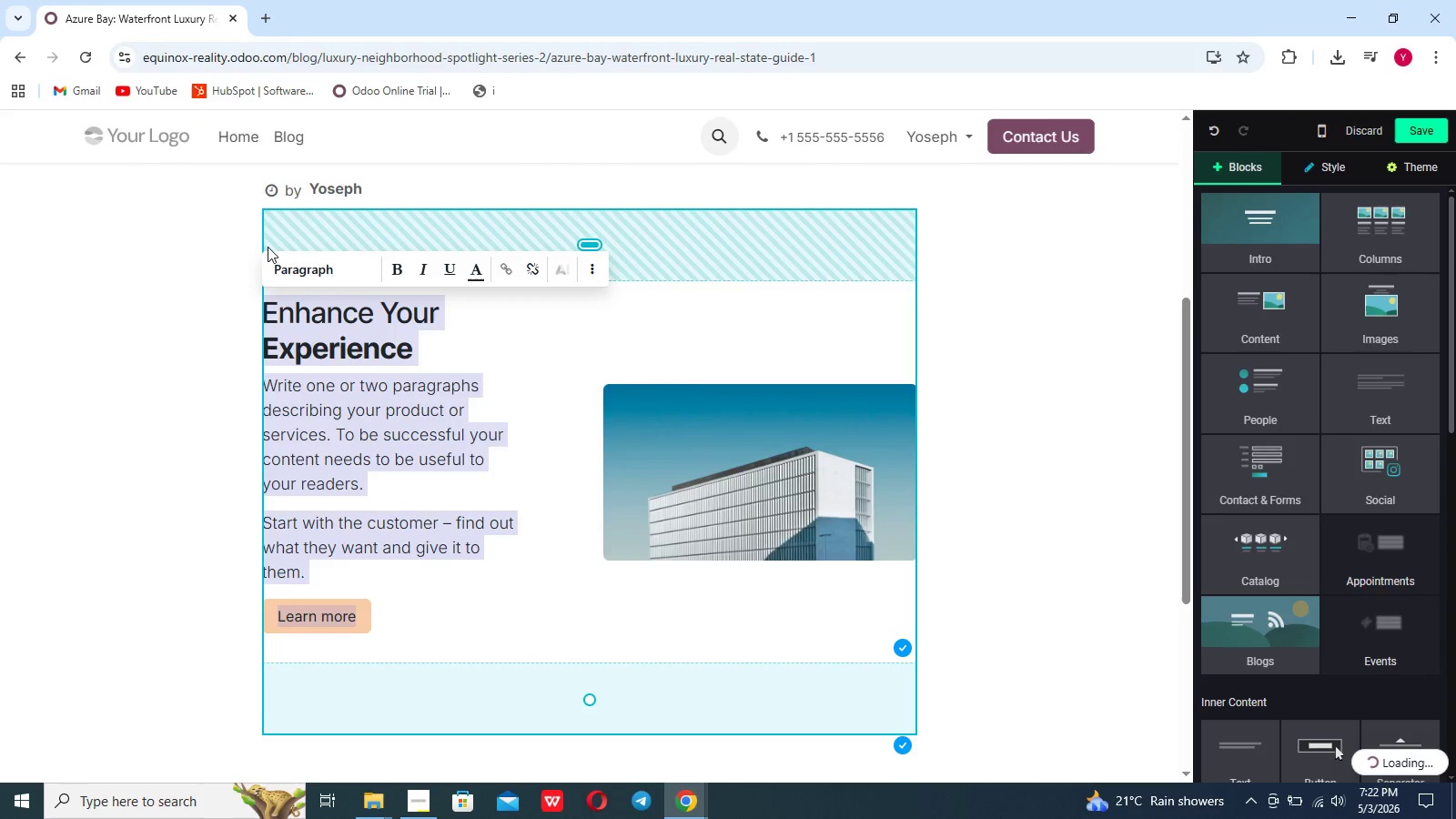 
key(Backspace)
 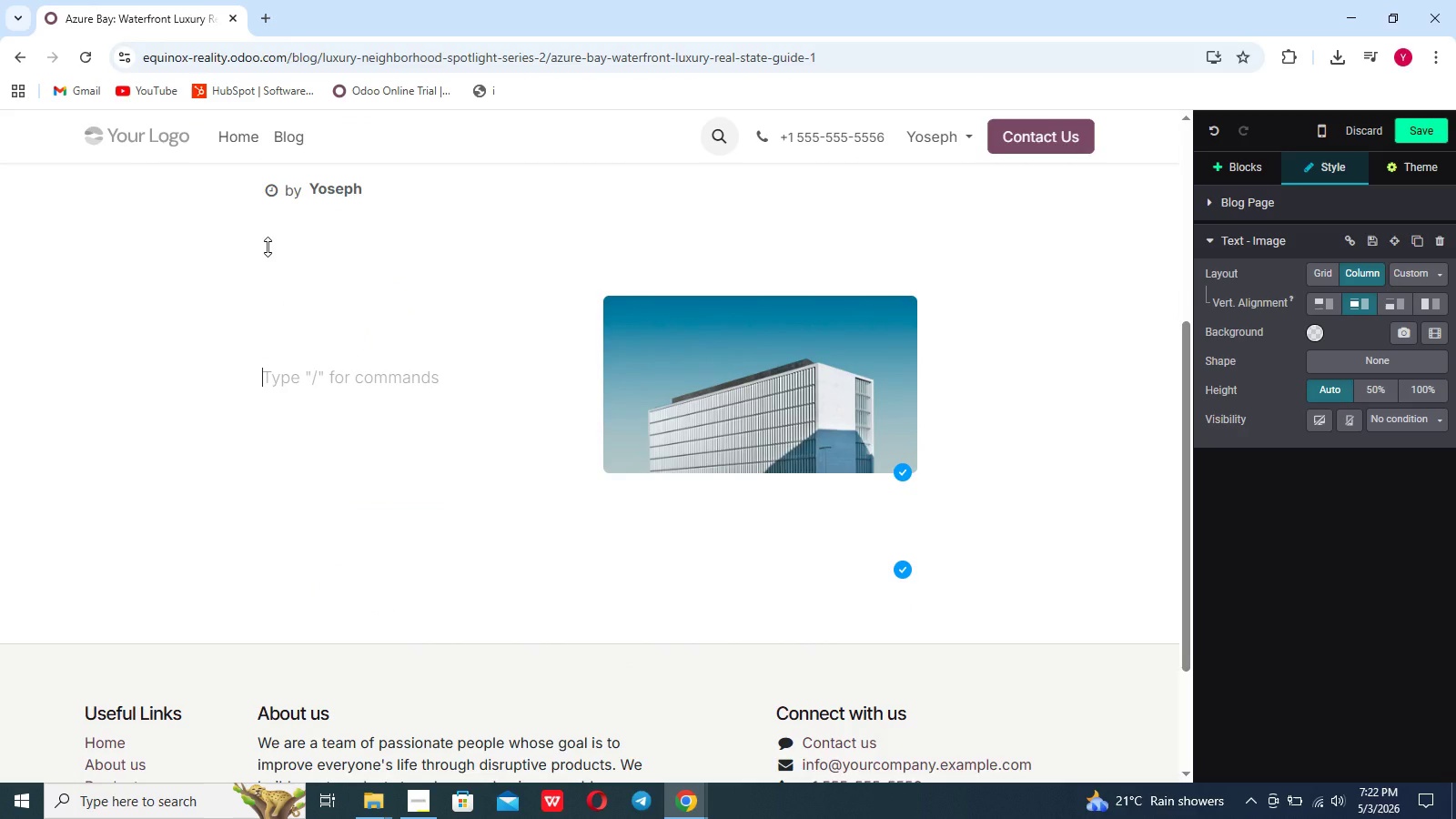 
type(azure Bay stands as one of the most prestigeous aterfront neighberhoods,offering a refined blend of modern arch)
 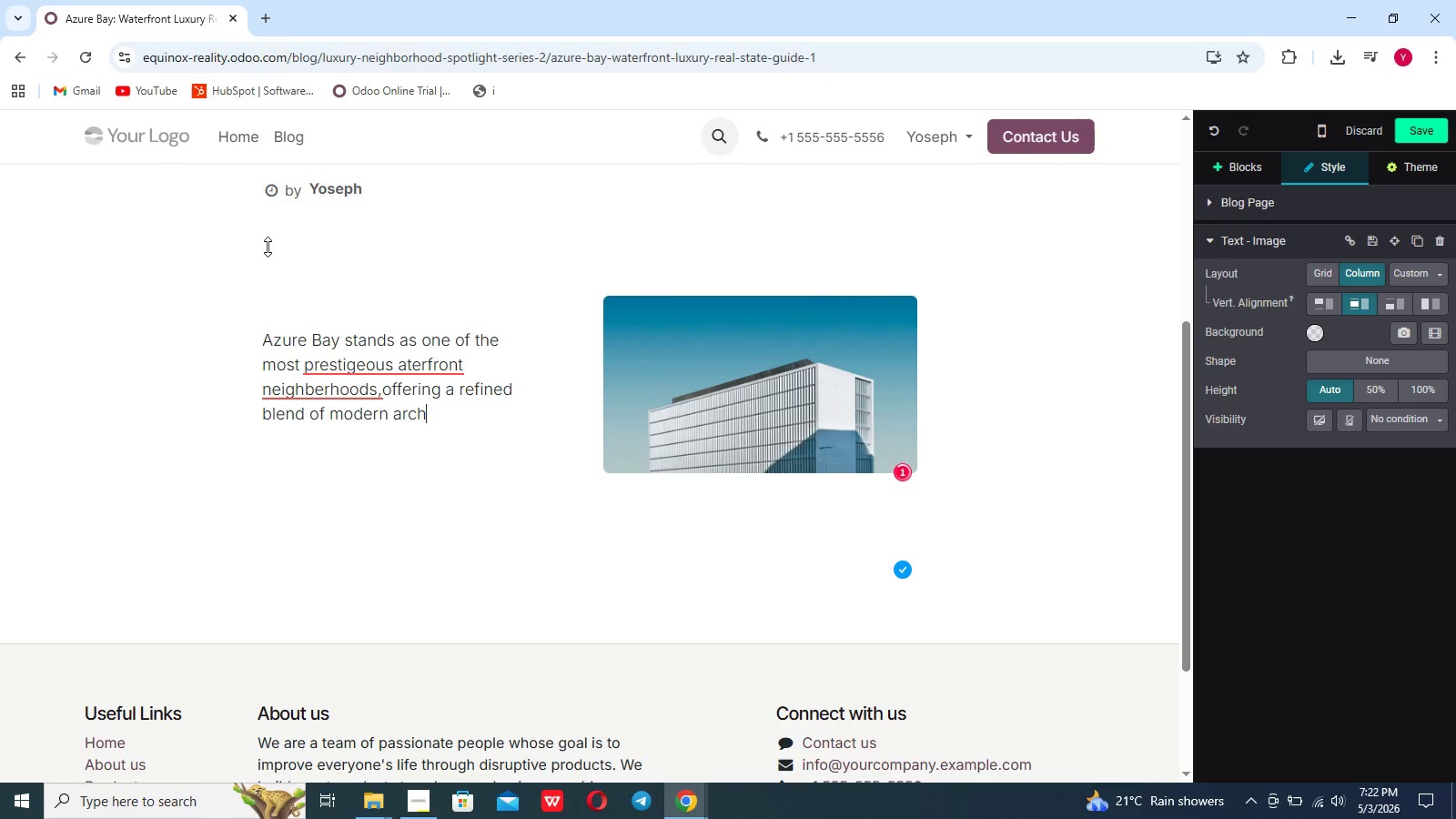 
scroll: coordinate [268, 247], scroll_direction: none, amount: 0.0
 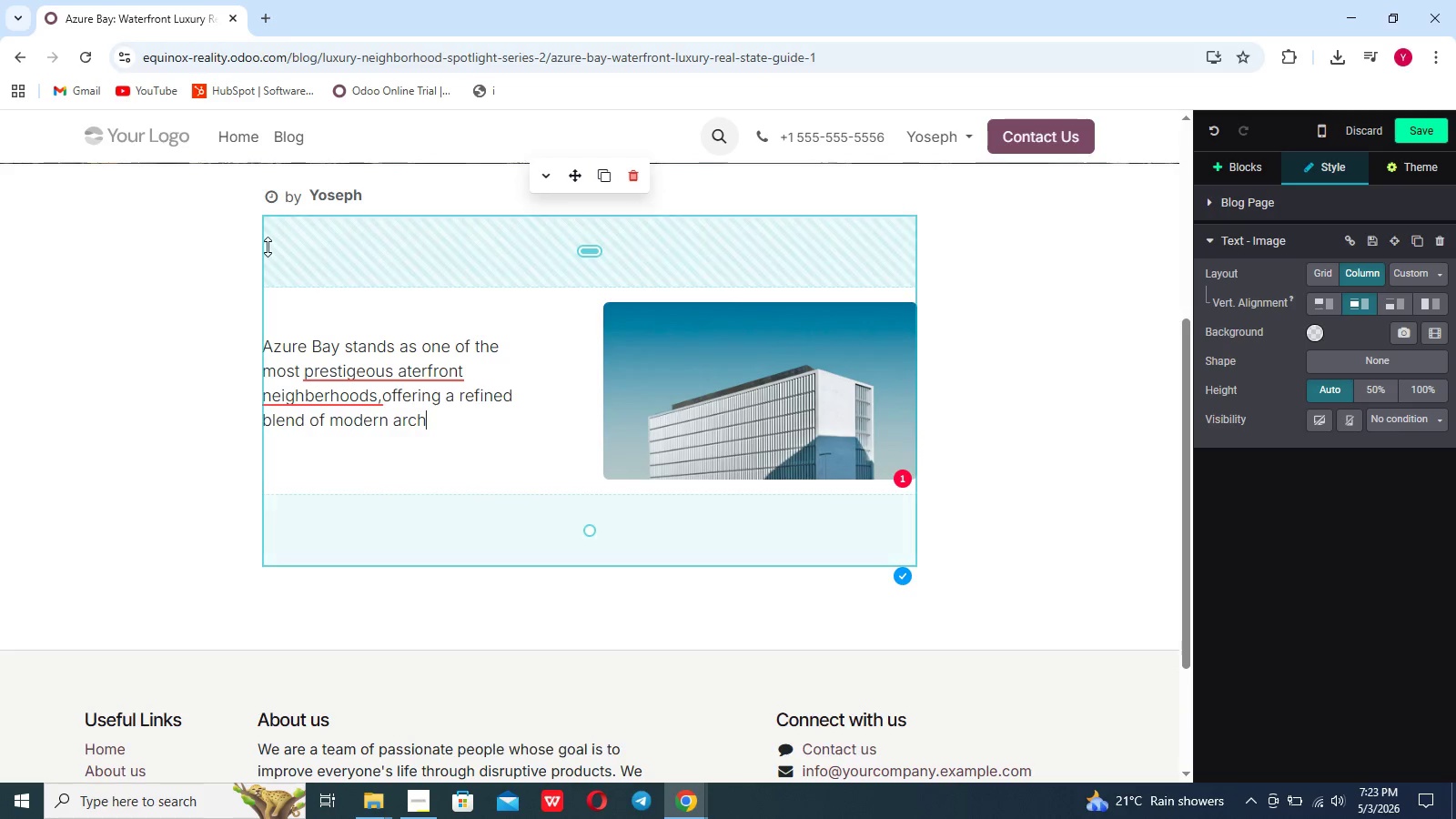 
type(ite)
 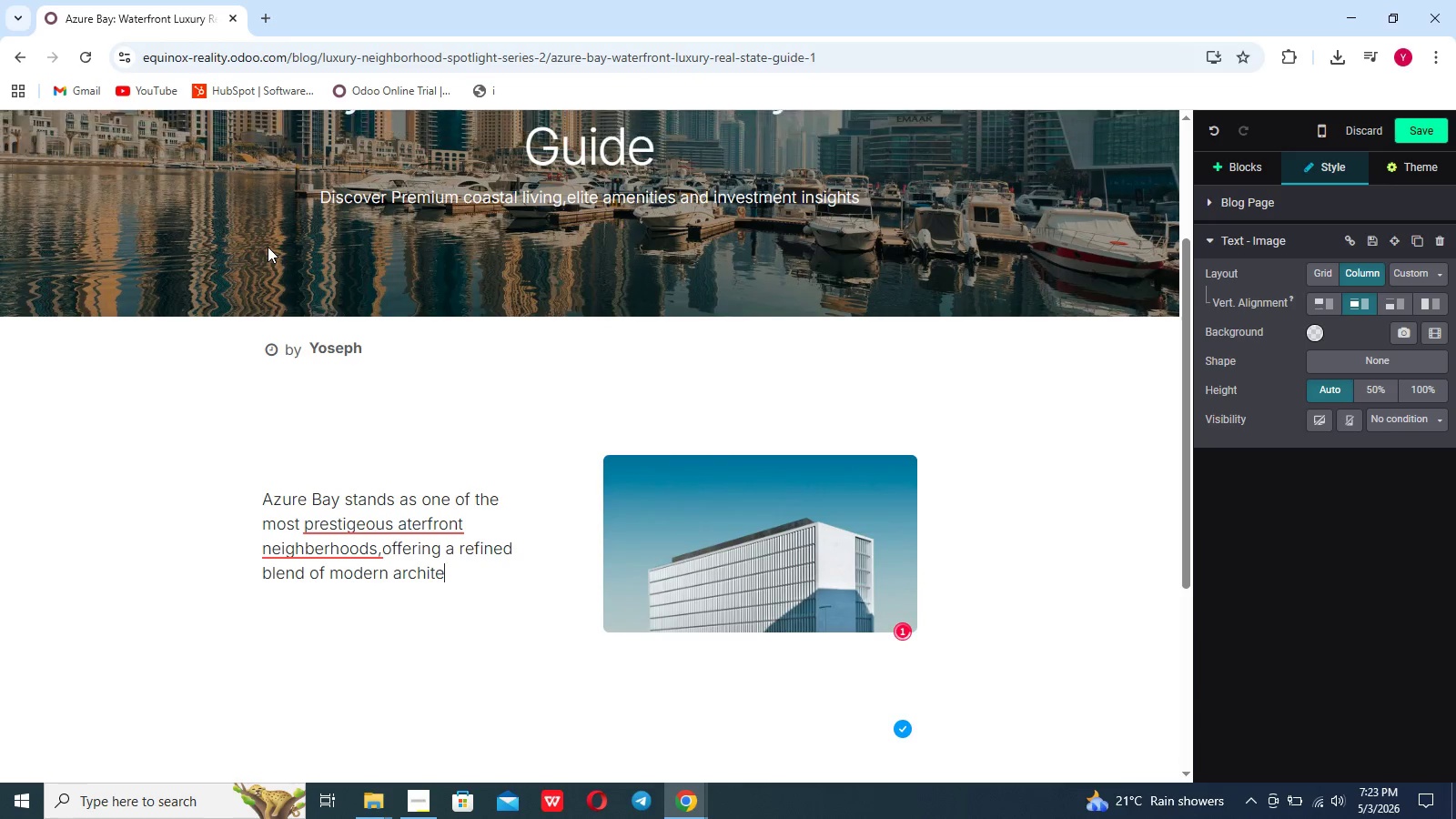 
scroll: coordinate [268, 247], scroll_direction: up, amount: 5.0
 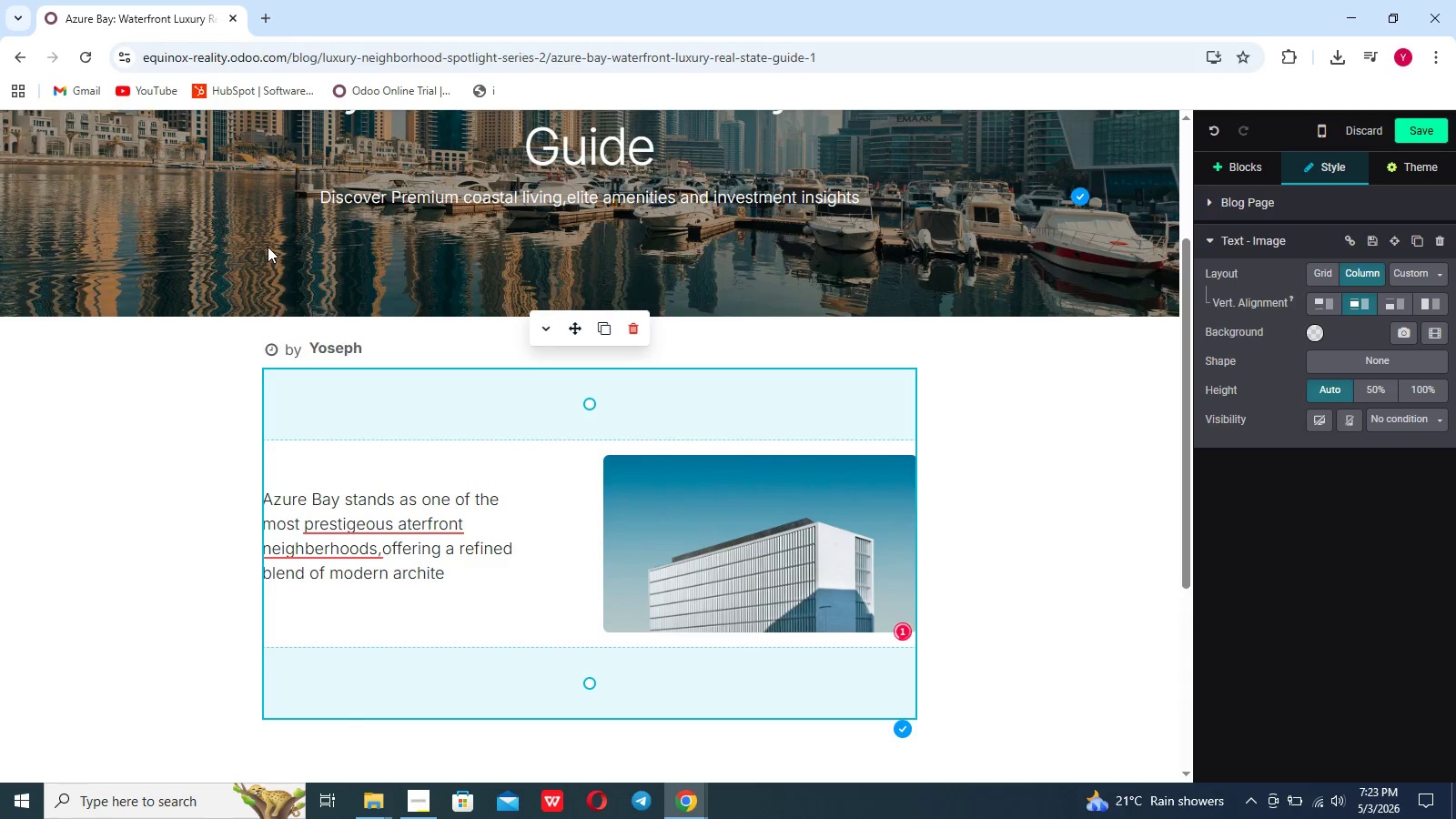 
type(cture and serene ca)
key(Backspace)
type(oastal k)
key(Backspace)
type(living.with an ava)
key(Backspace)
type(erage listing price of 2.8)
 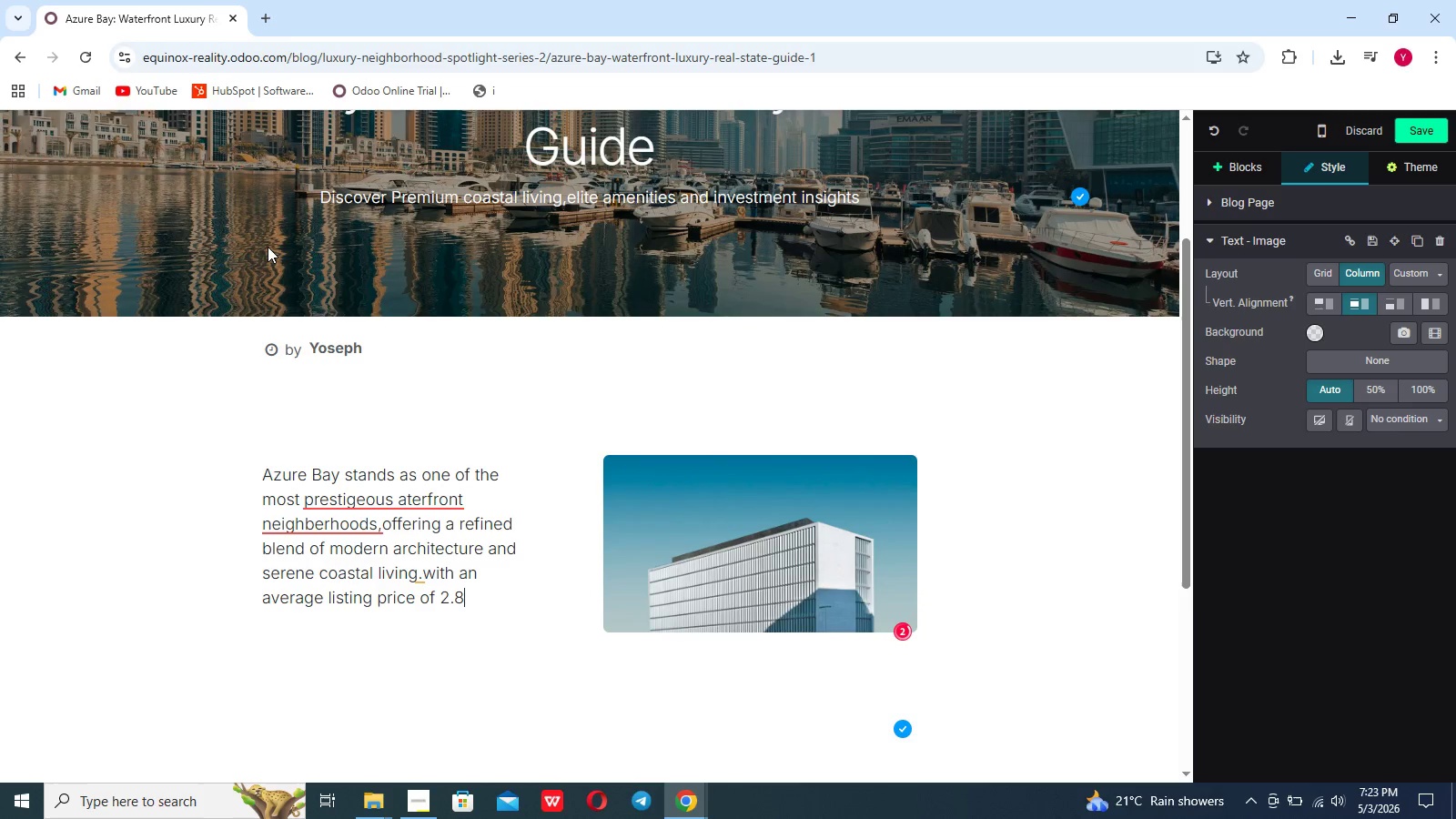 
key(ArrowLeft)
 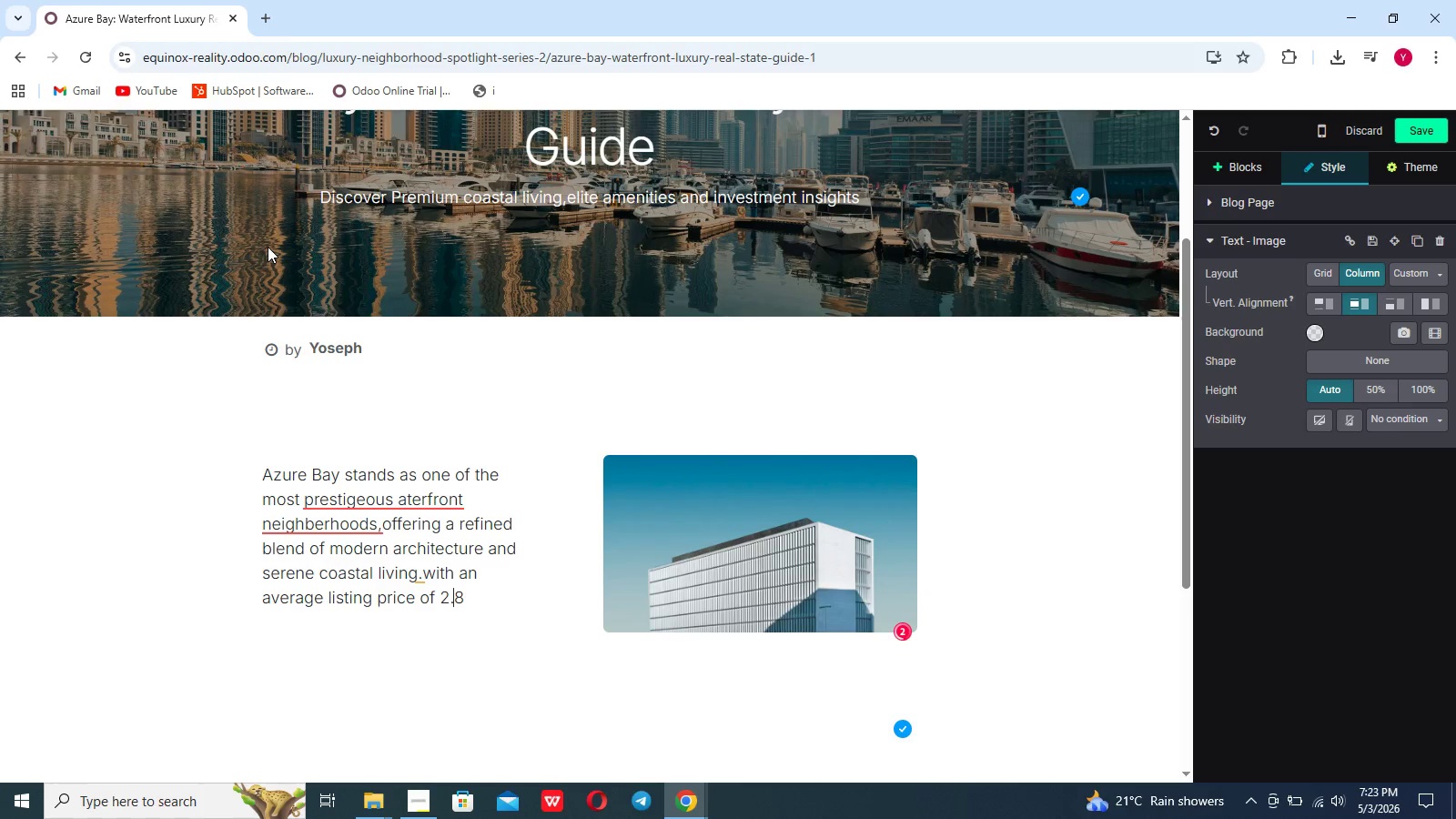 
key(ArrowLeft)
 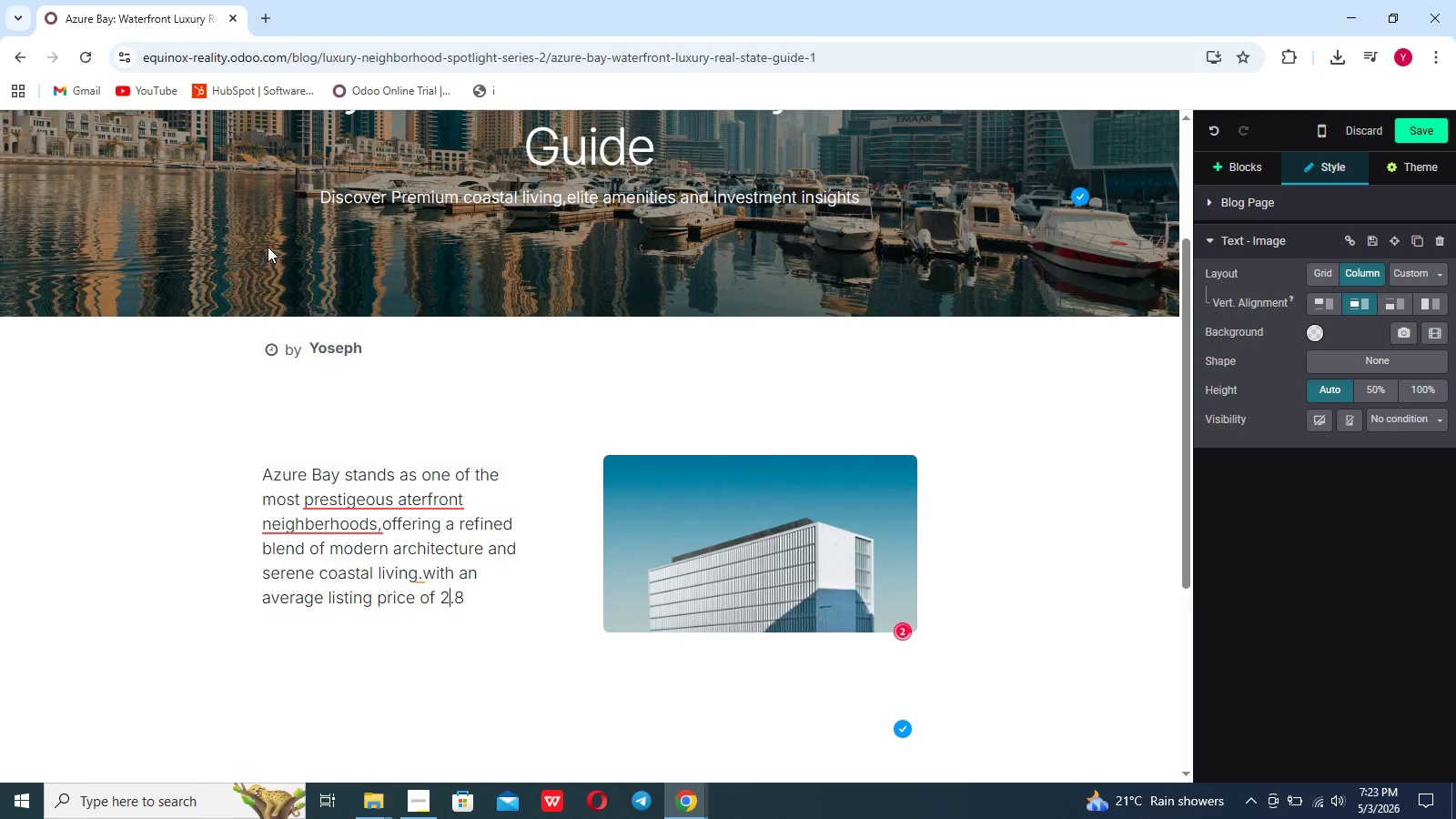 
key(ArrowLeft)
 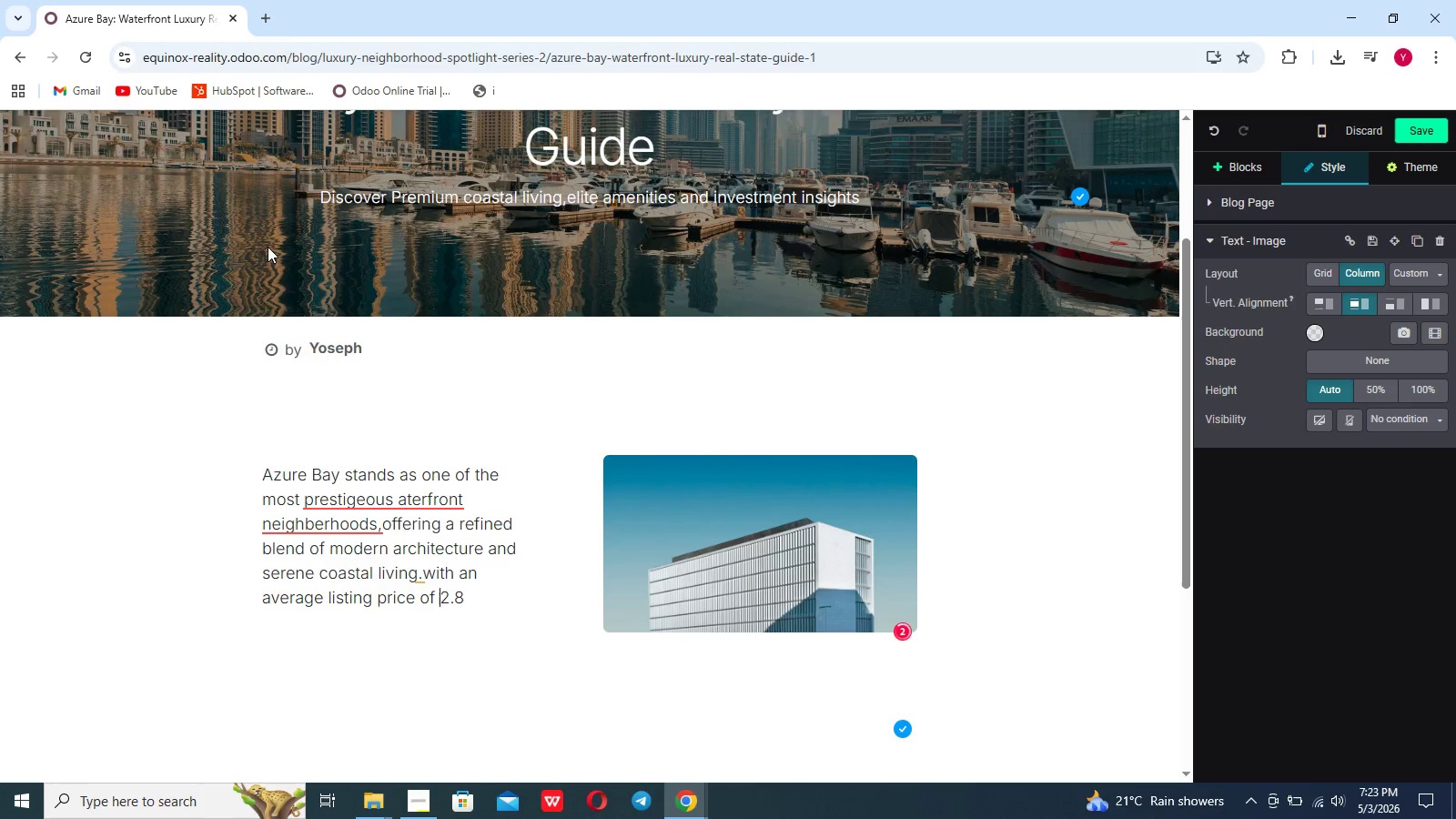 
hold_key(key=ShiftLeft, duration=1.51)
 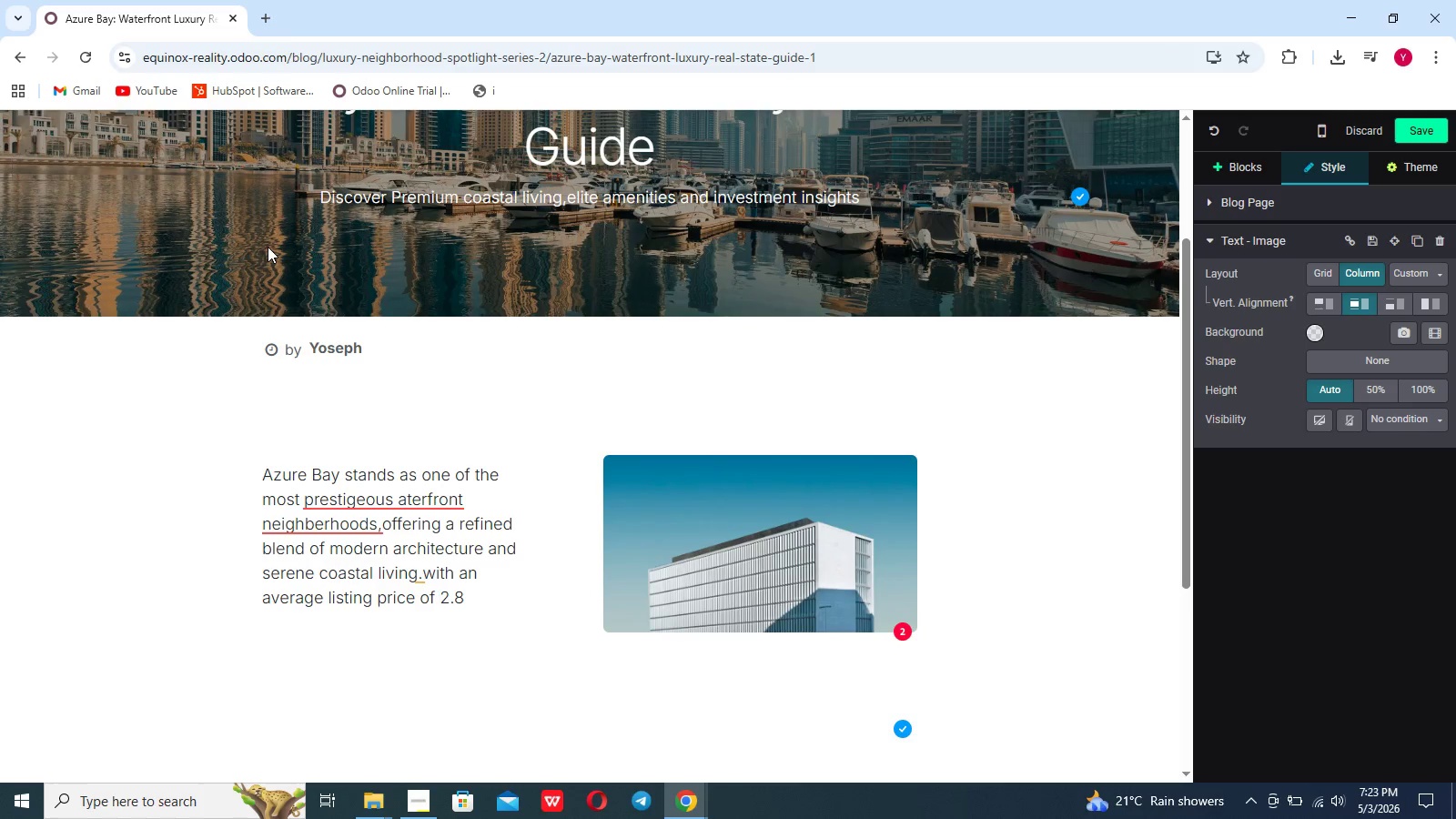 
key(Shift+4)
 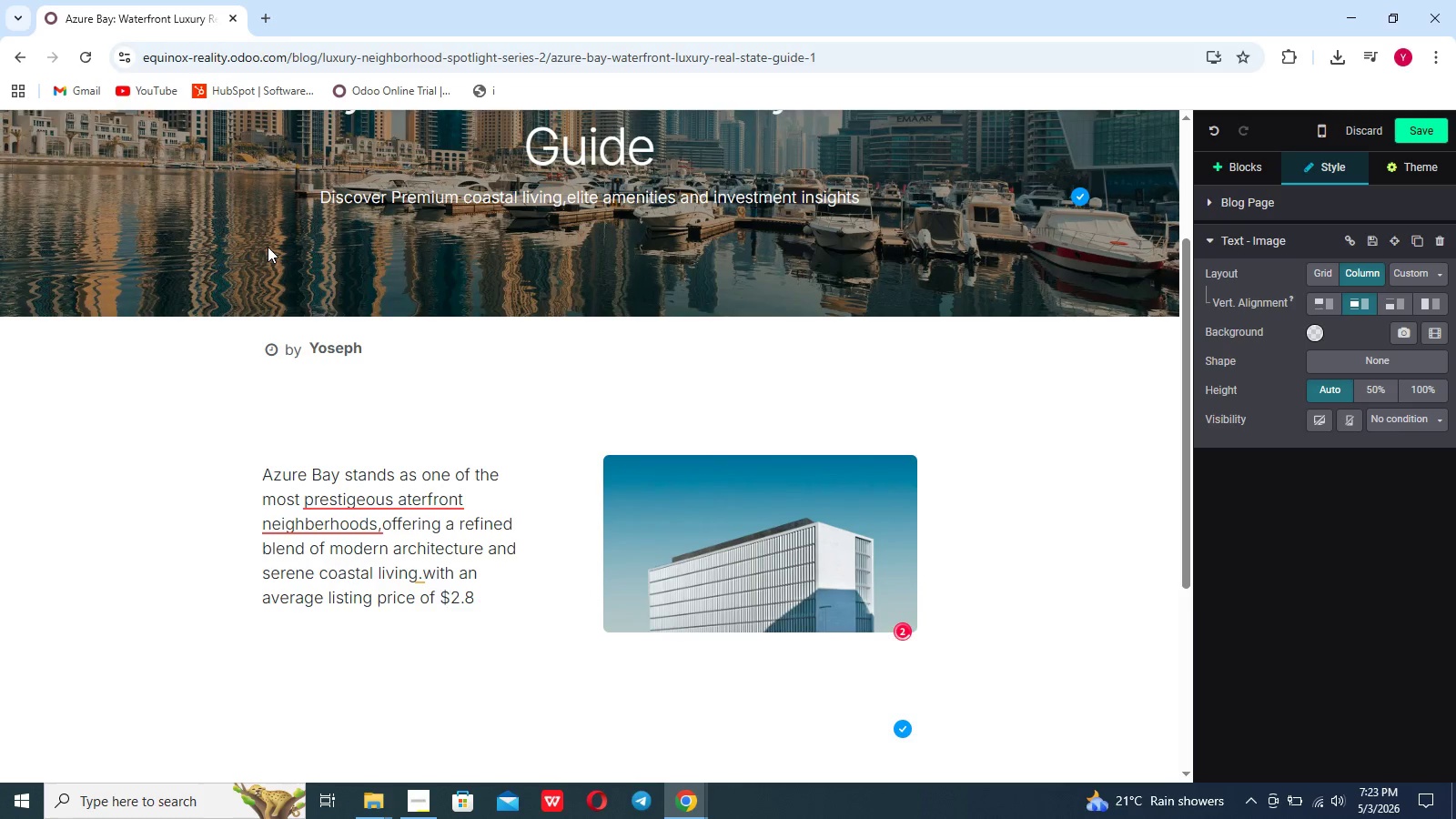 
key(ArrowDown)
 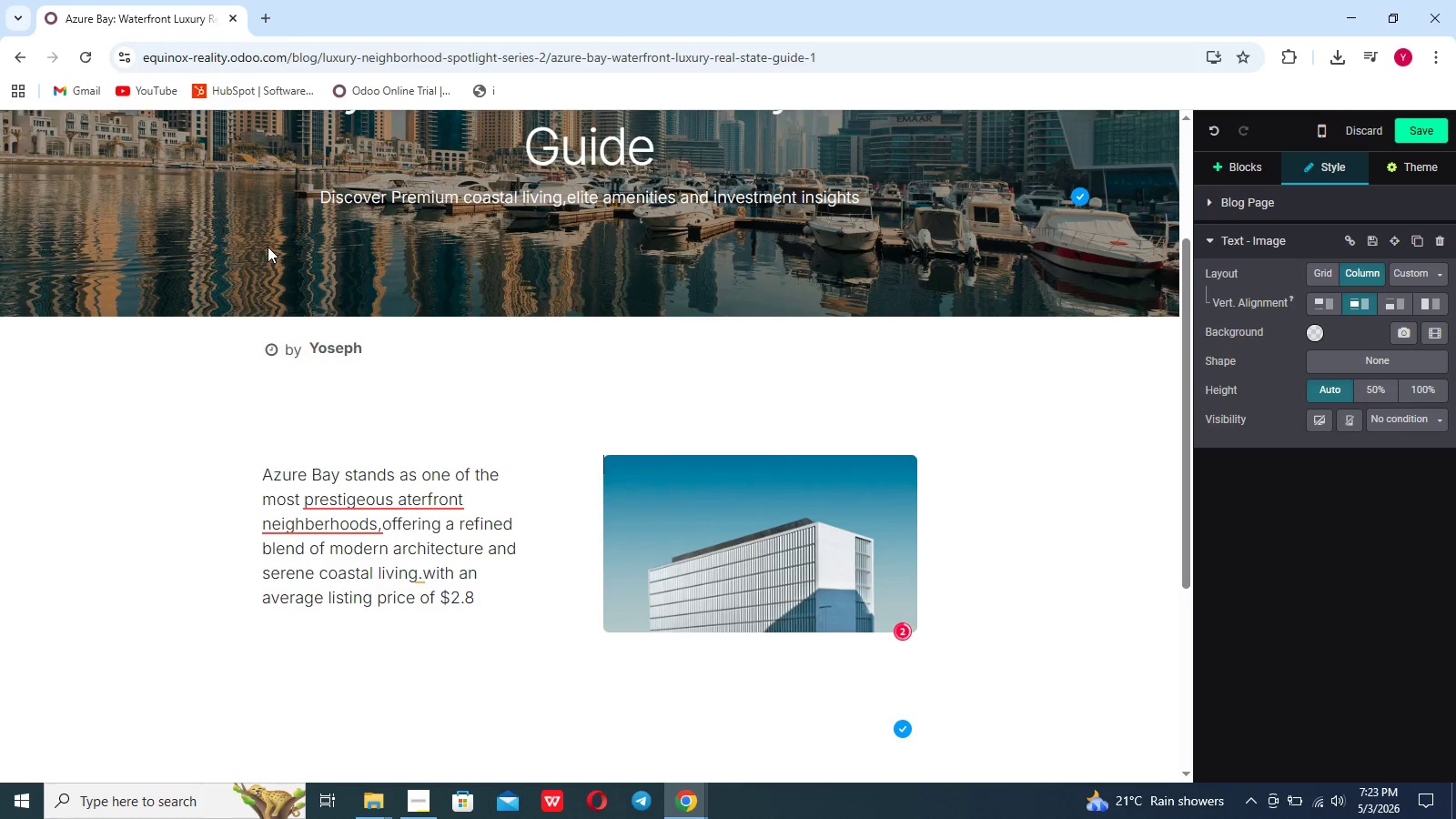 
key(ArrowDown)
 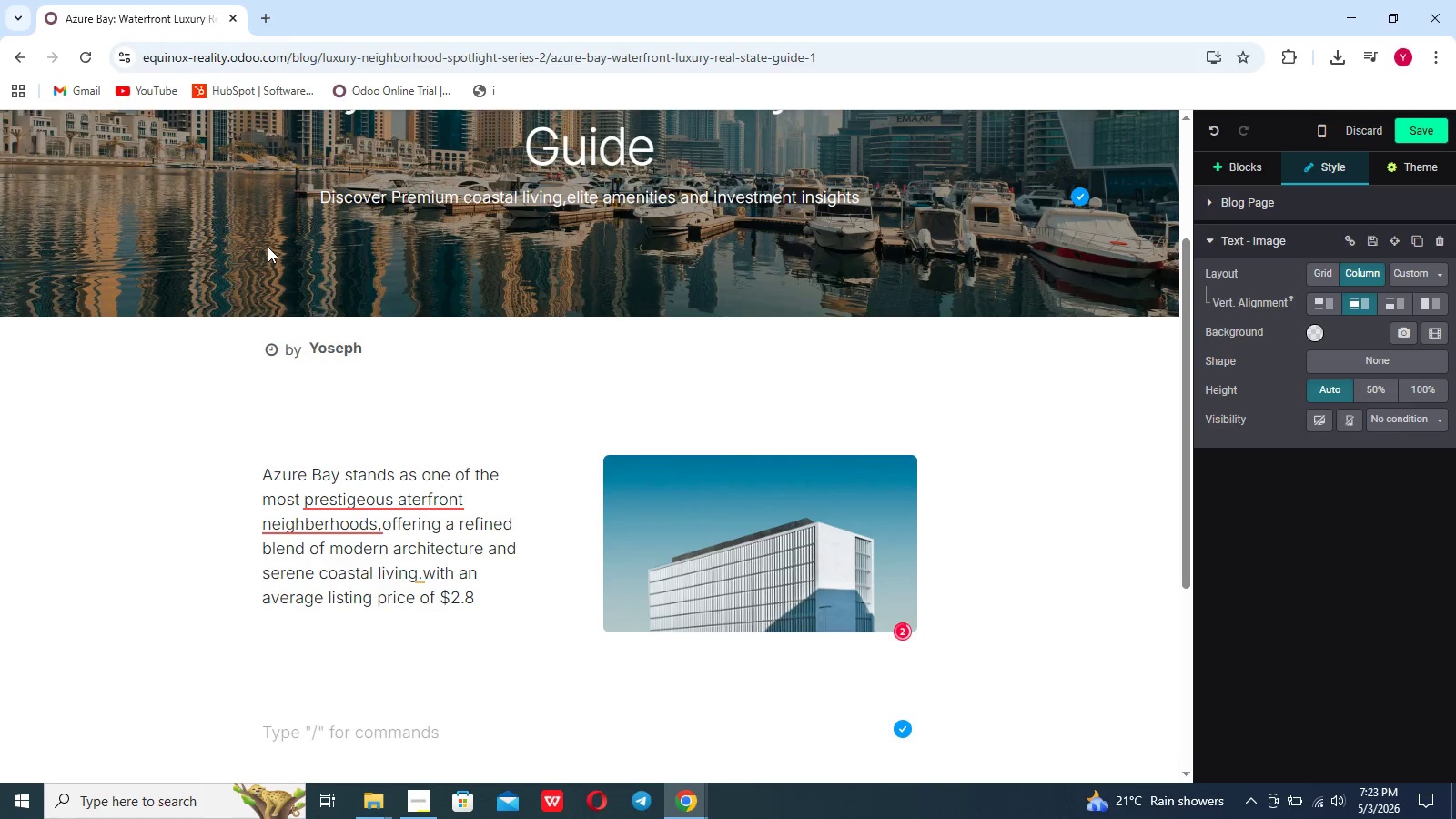 
key(PageUp)
 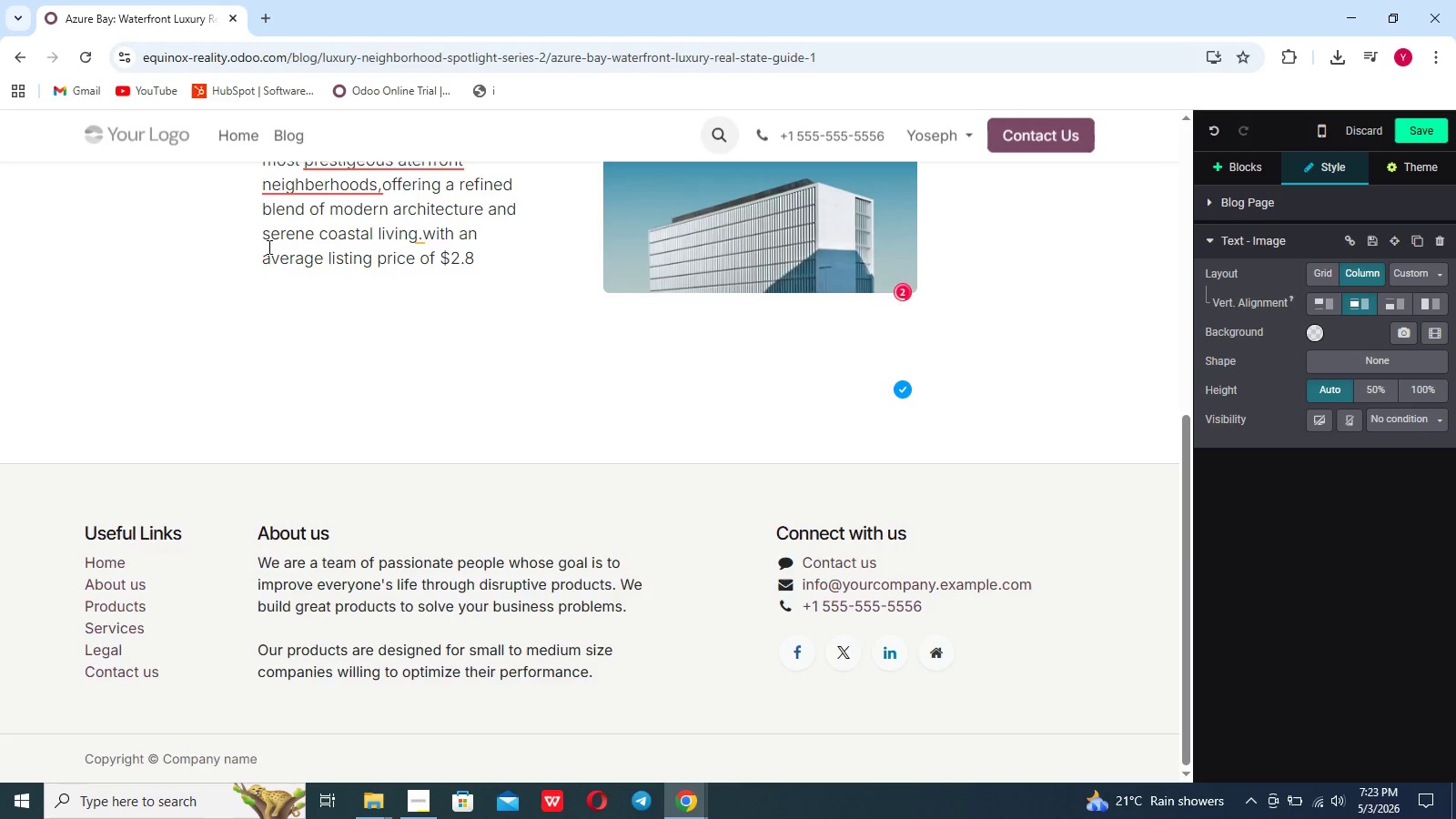 
key(PageUp)
 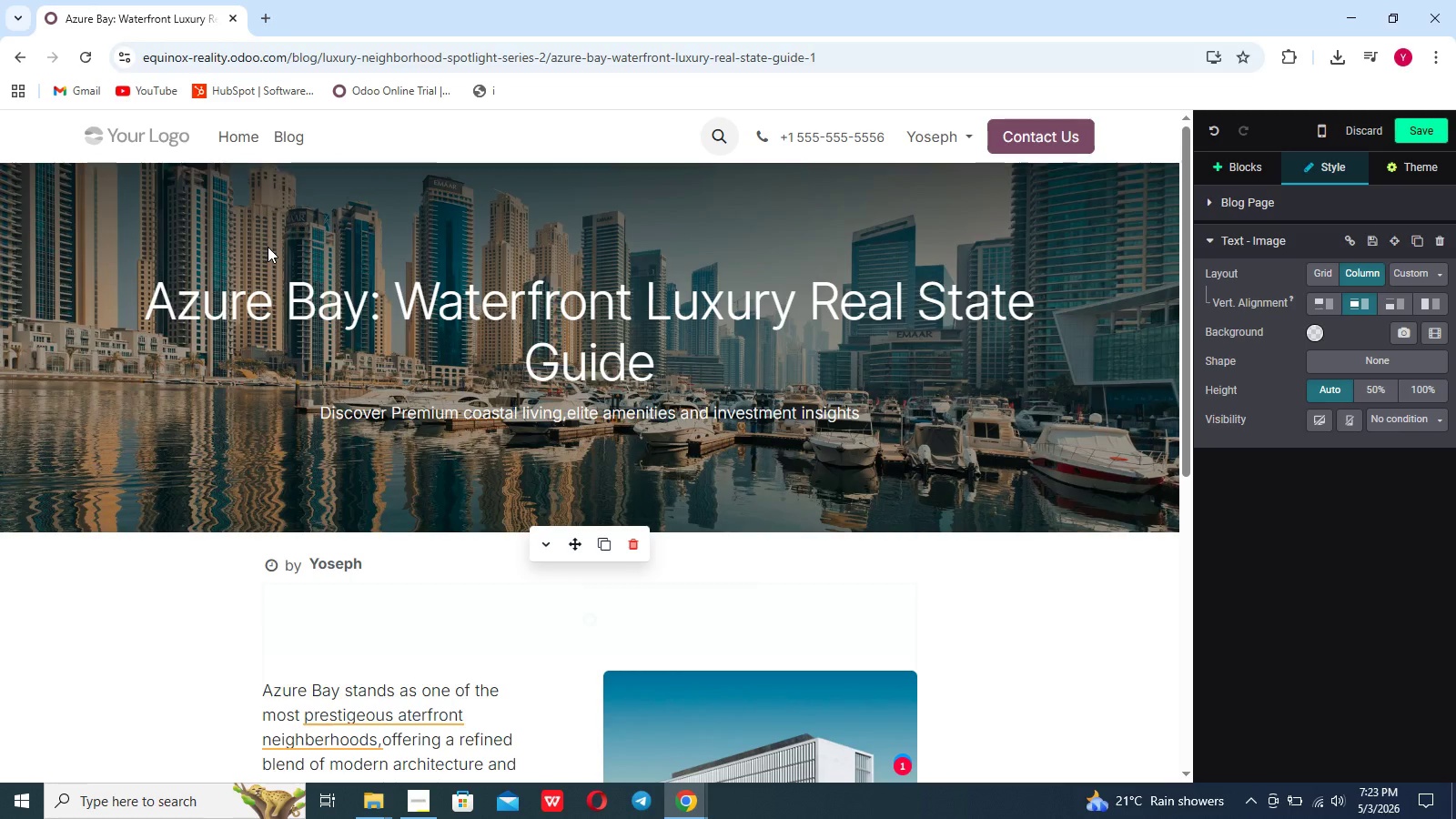 
key(ArrowLeft)
 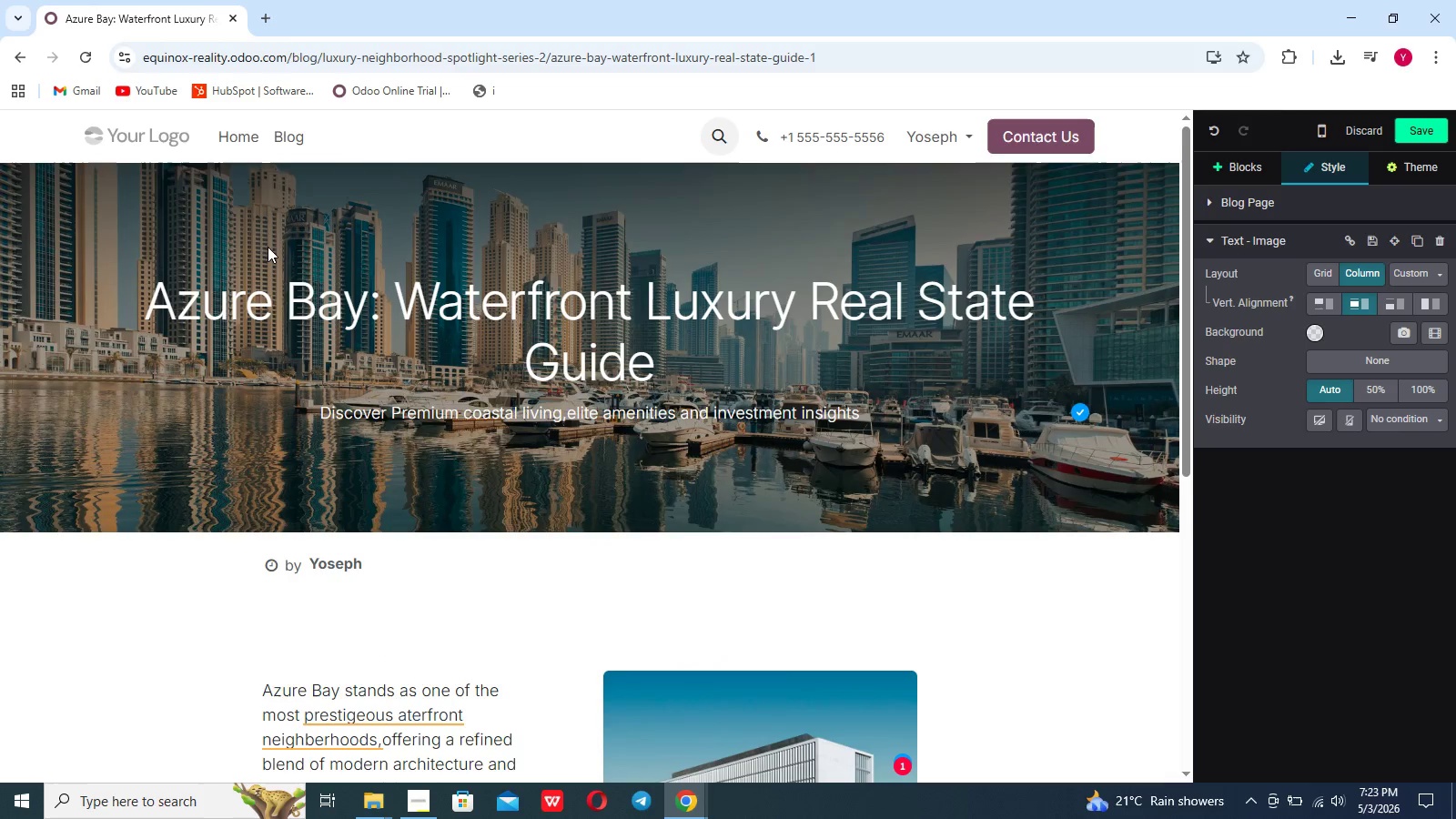 
key(ArrowLeft)
 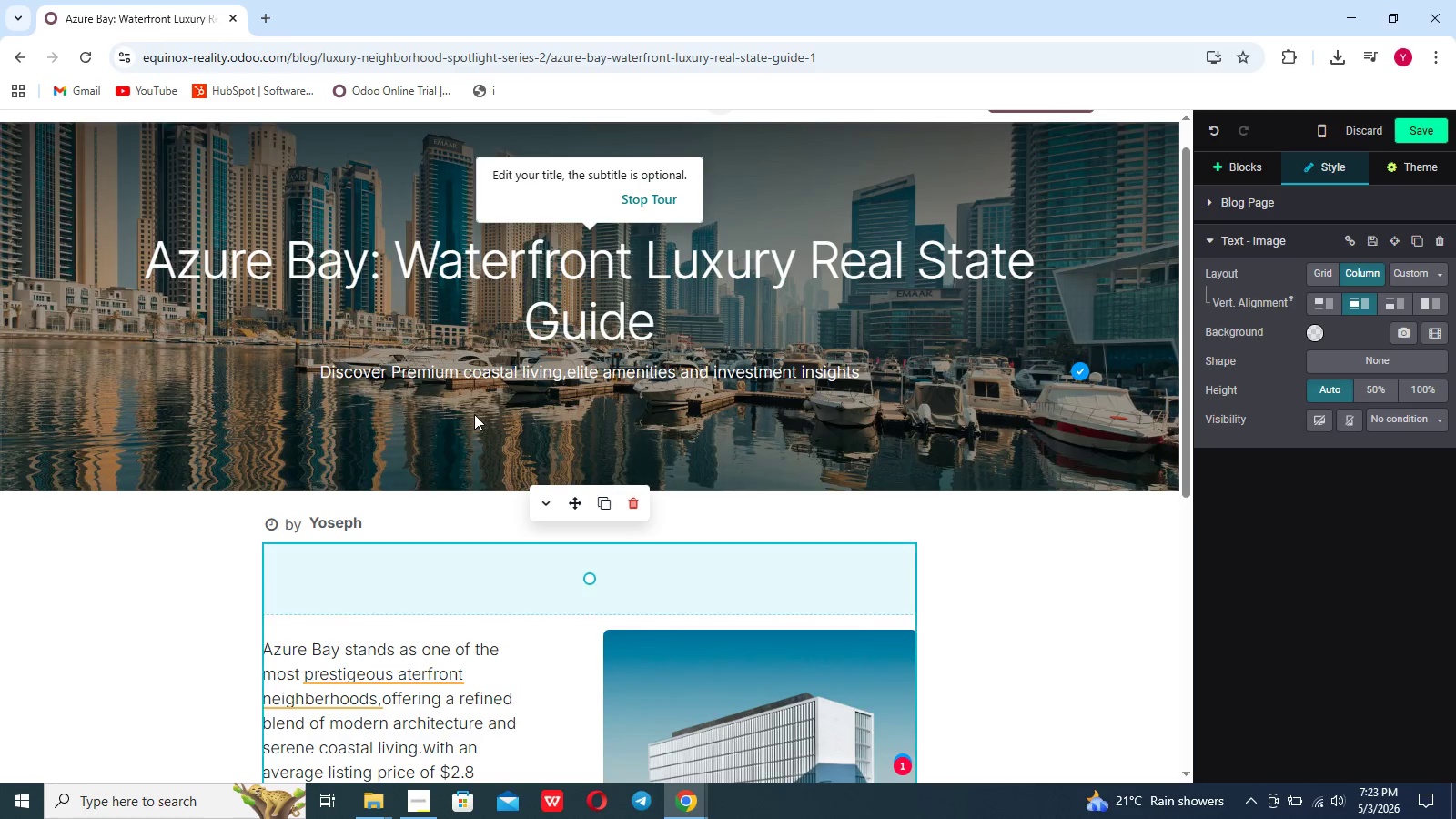 
scroll: coordinate [474, 414], scroll_direction: down, amount: 6.0
 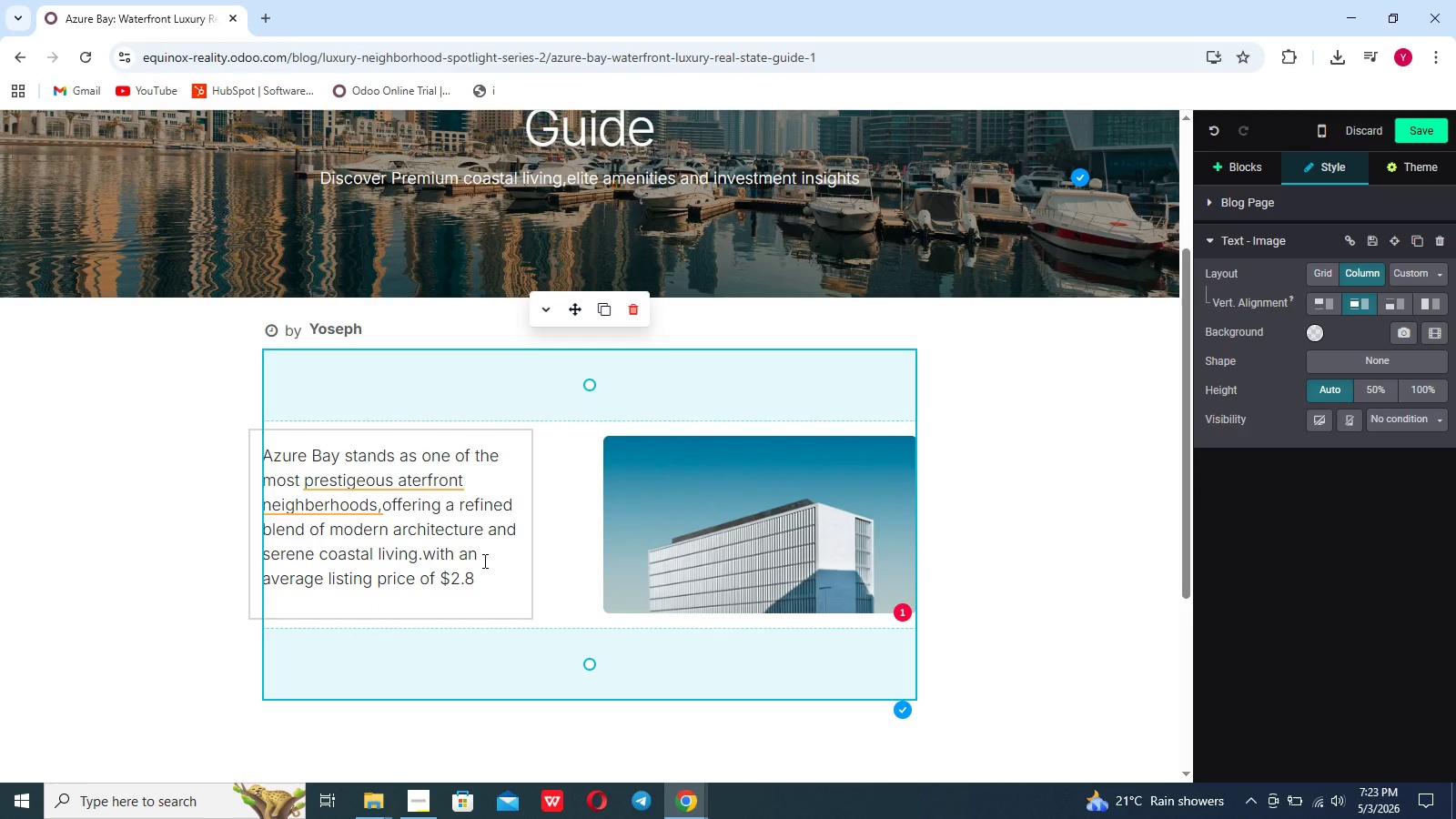 
key(Shift+M)
 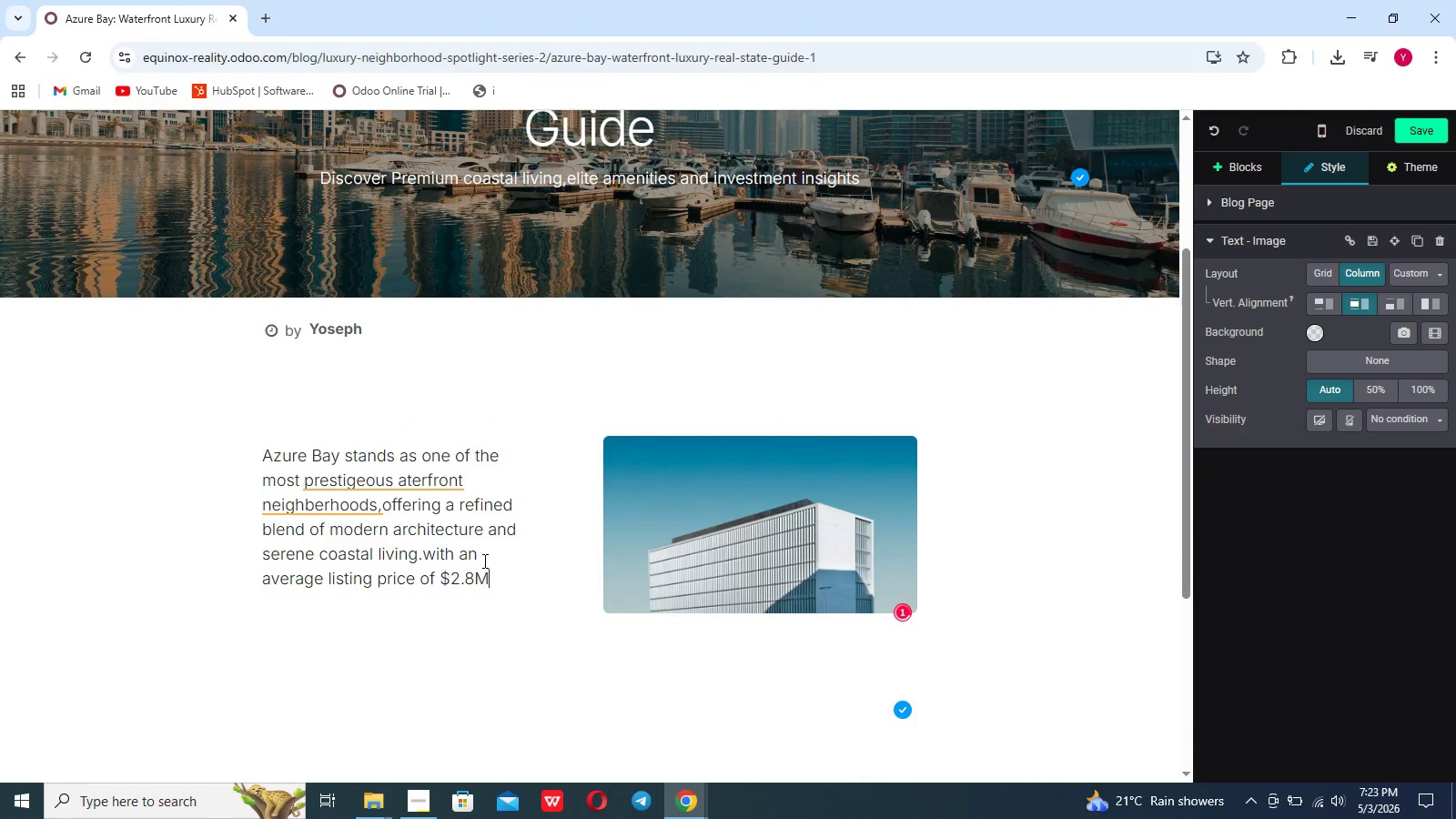 
key(Comma)
 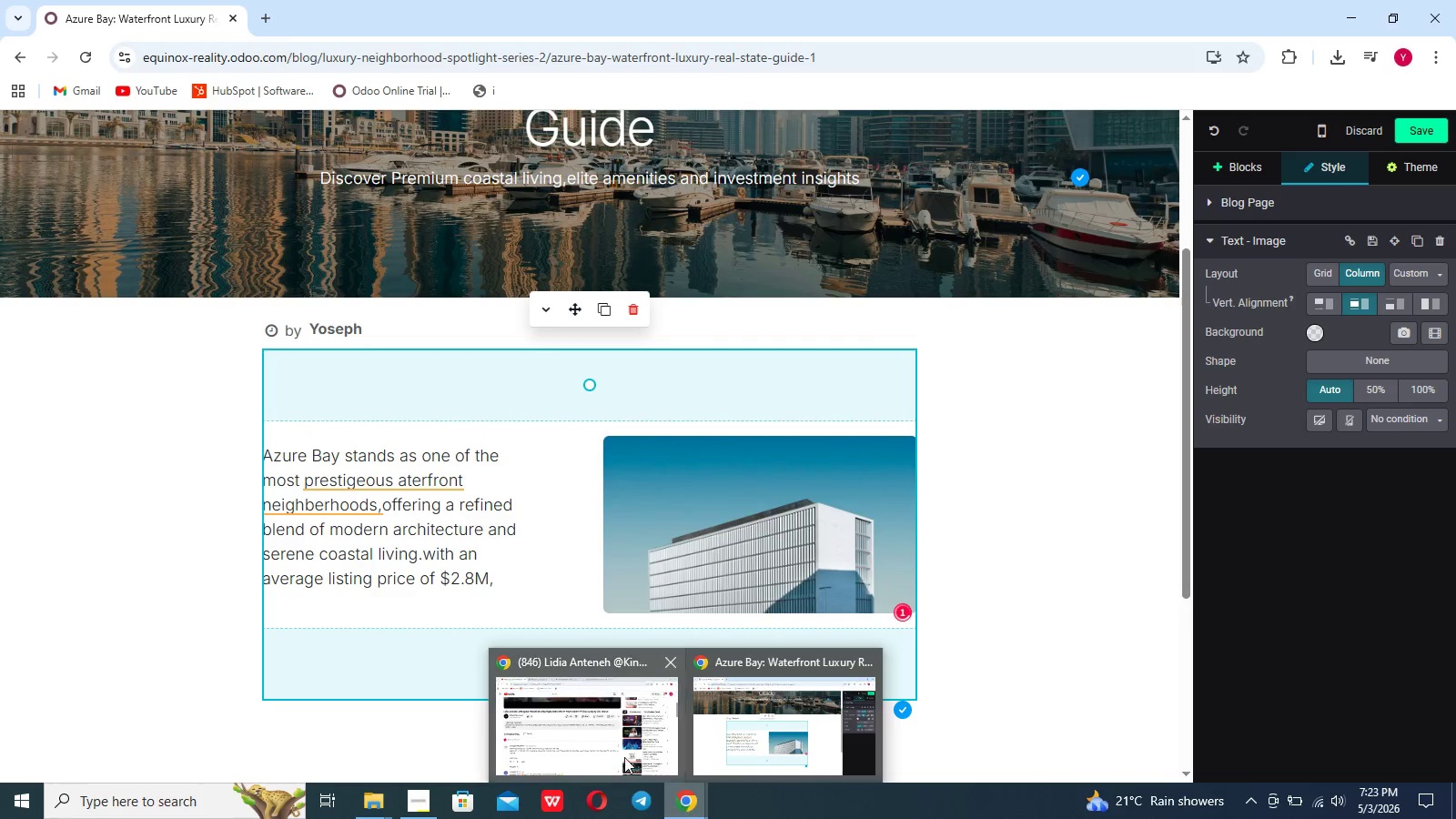 
left_click([608, 743])
 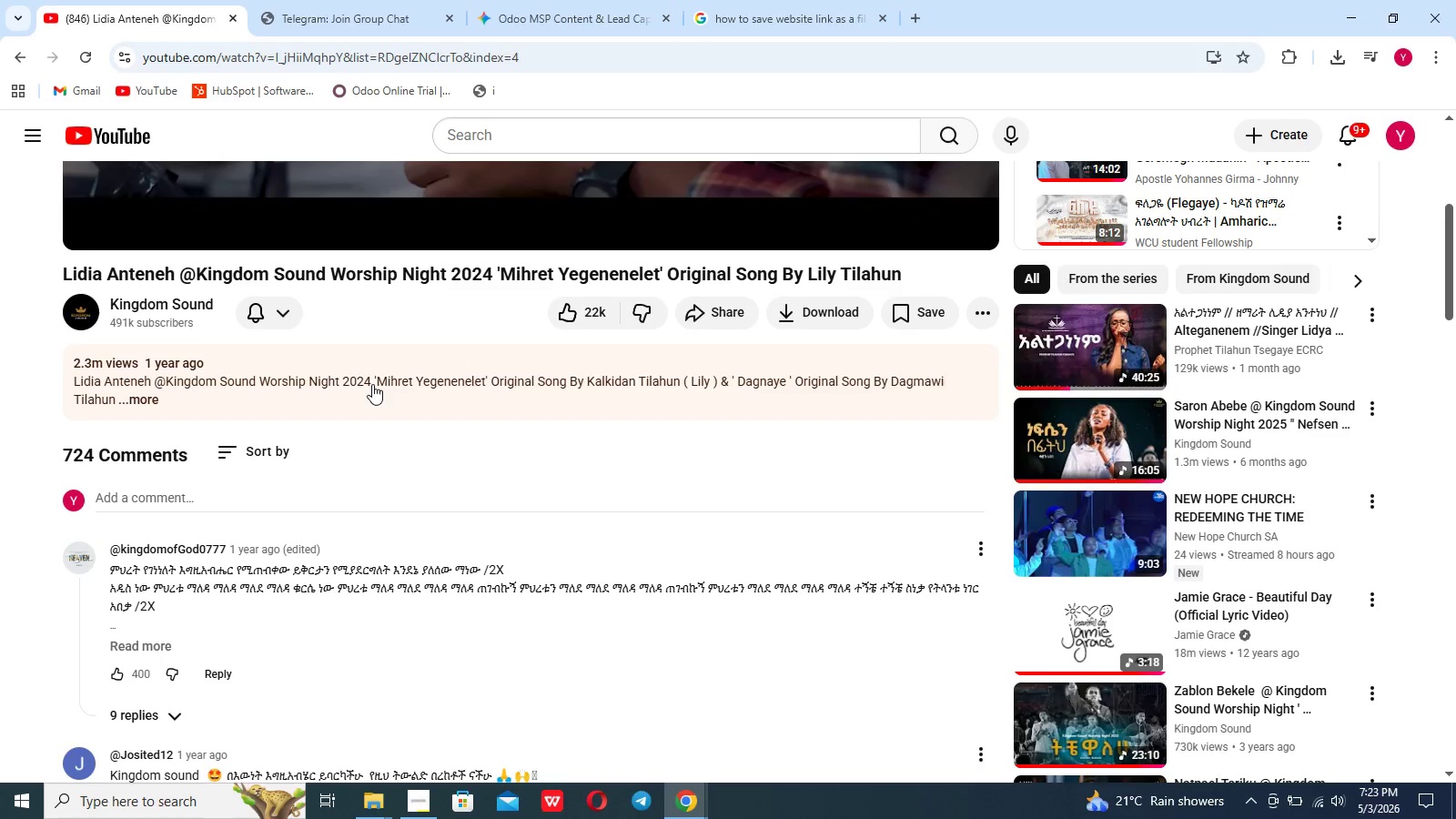 
scroll: coordinate [372, 384], scroll_direction: up, amount: 19.0
 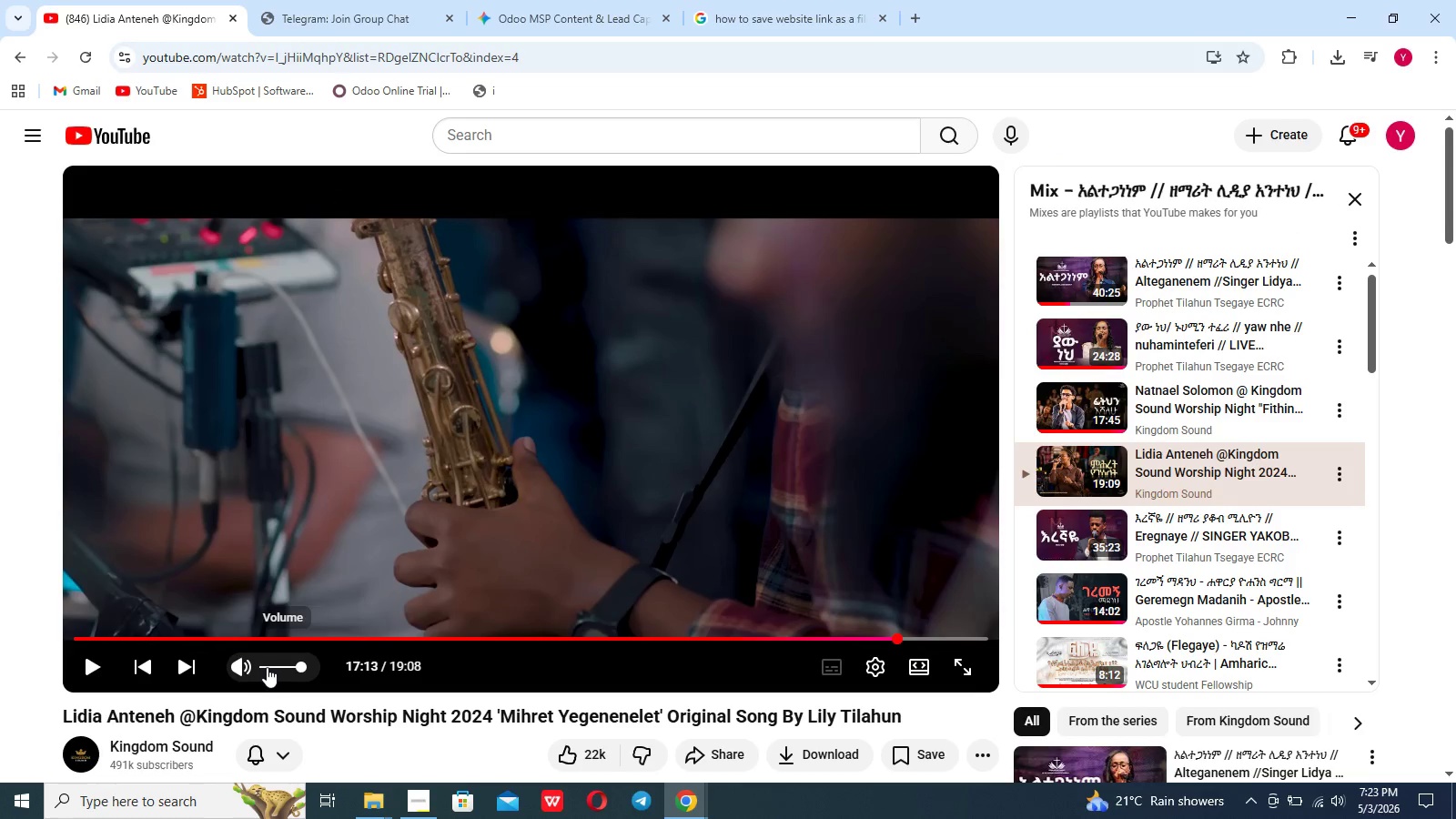 
left_click([276, 667])
 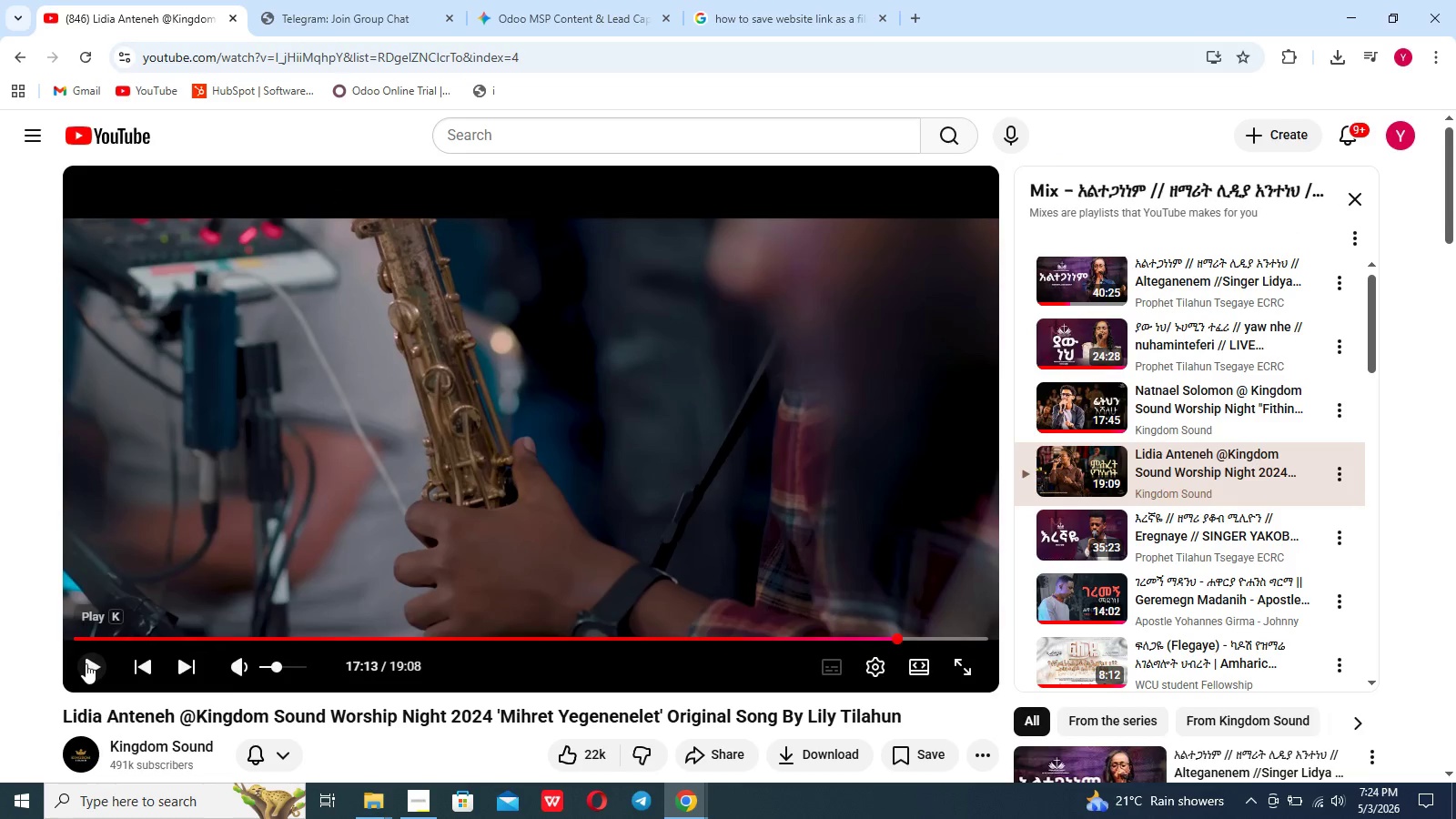 
left_click([86, 663])
 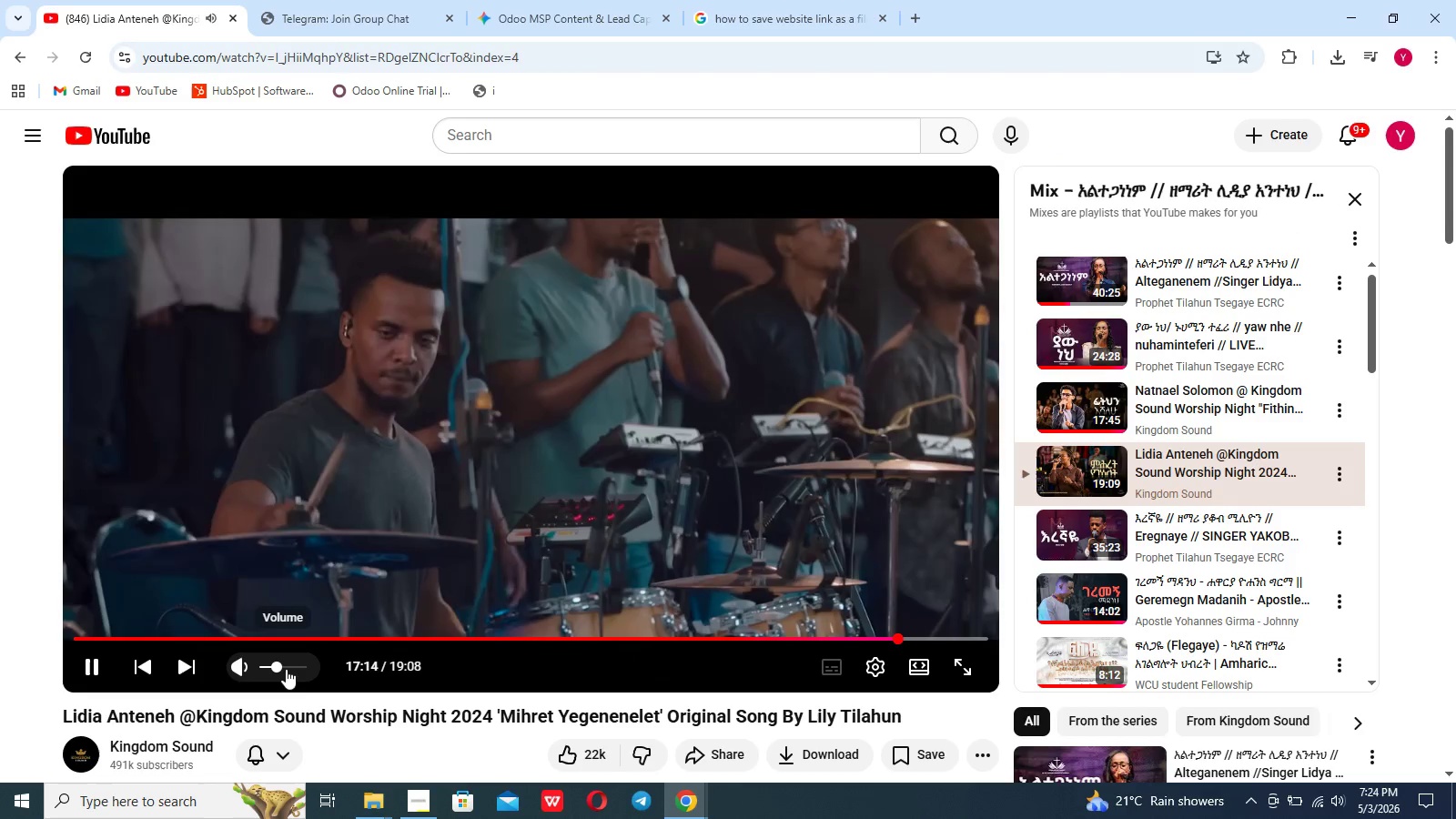 
left_click_drag(start_coordinate=[280, 669], to_coordinate=[272, 672])
 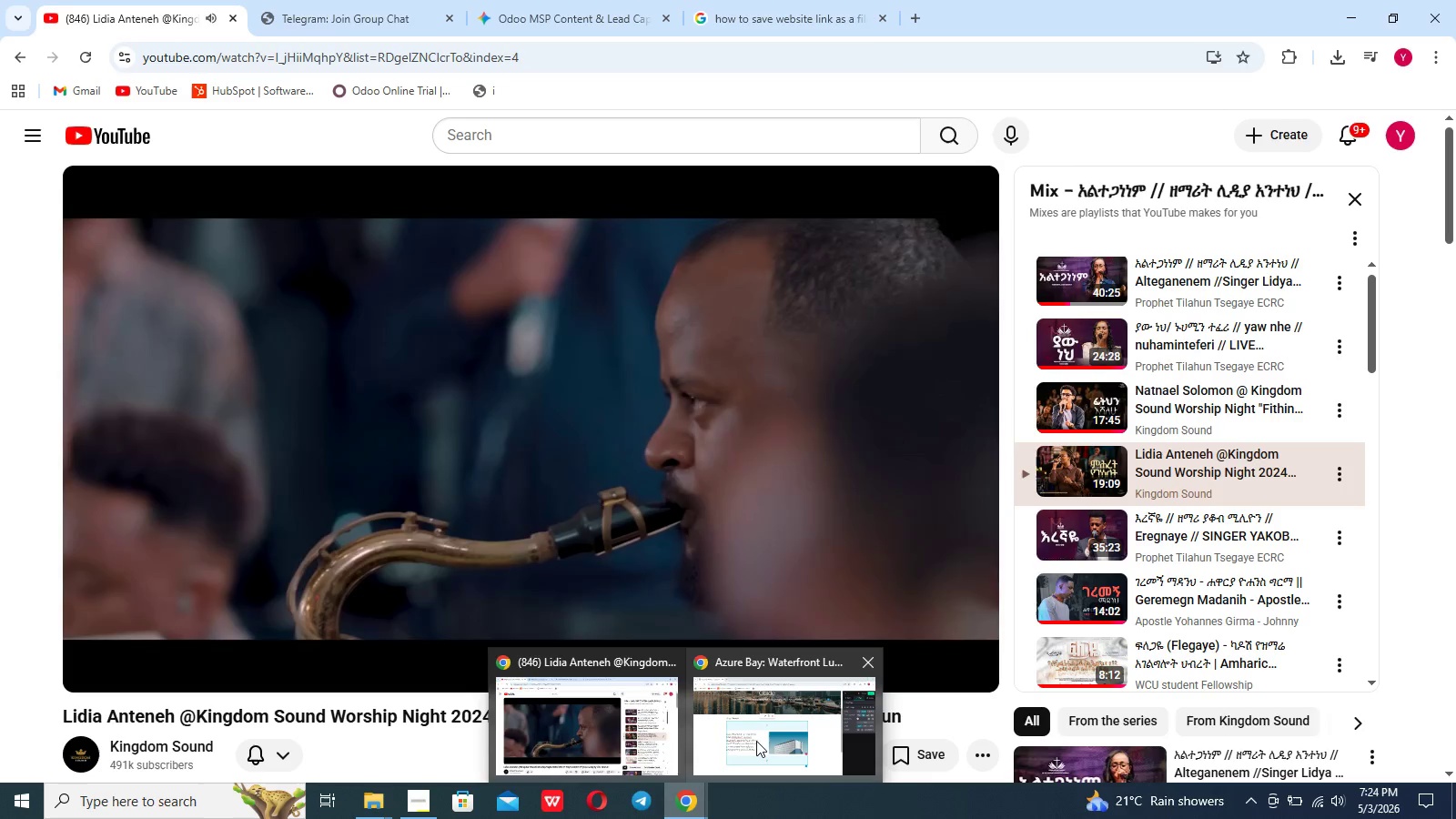 
left_click([757, 740])
 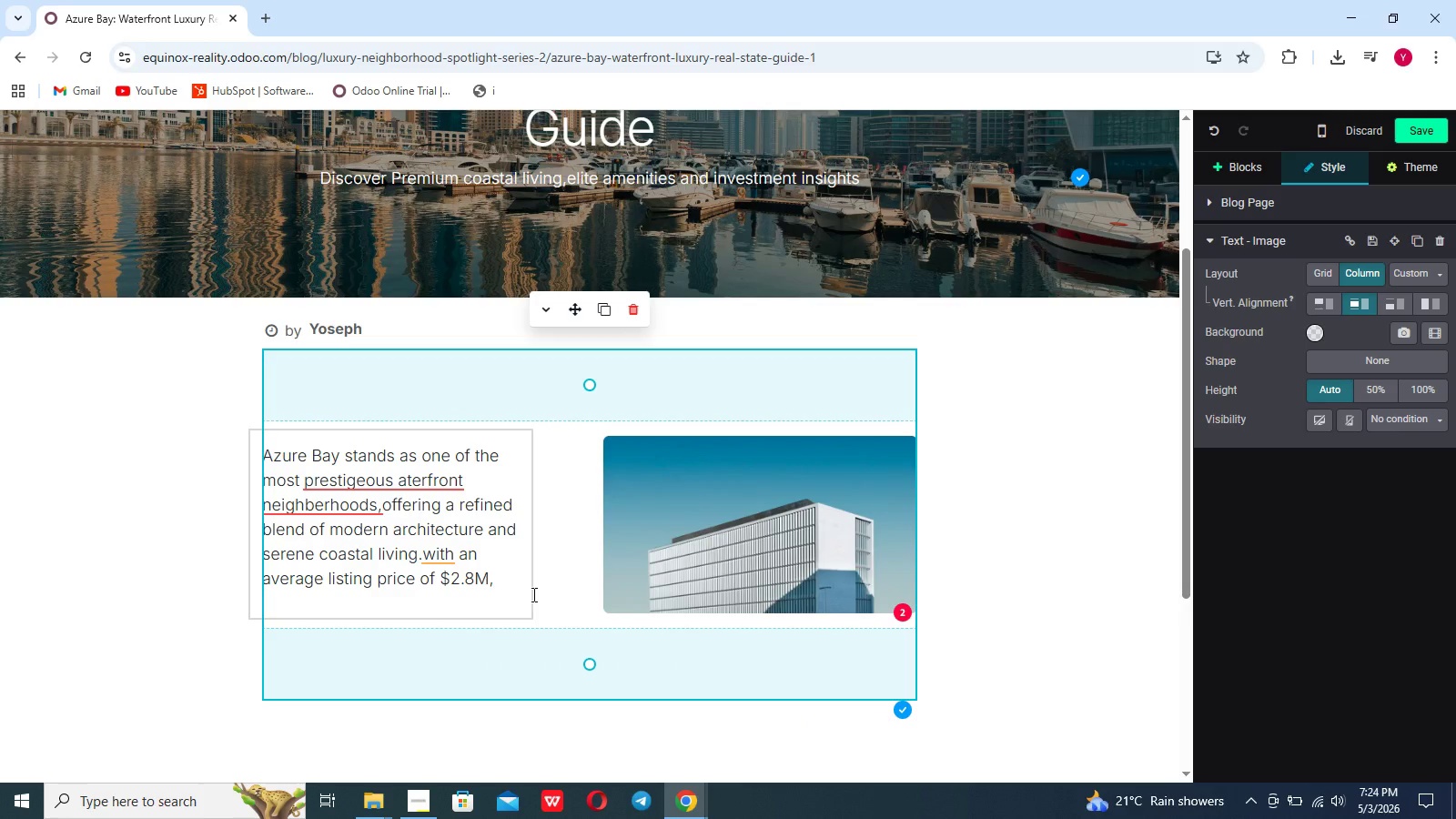 
type( the area attracts high-net-worth buyers seeking excl)
 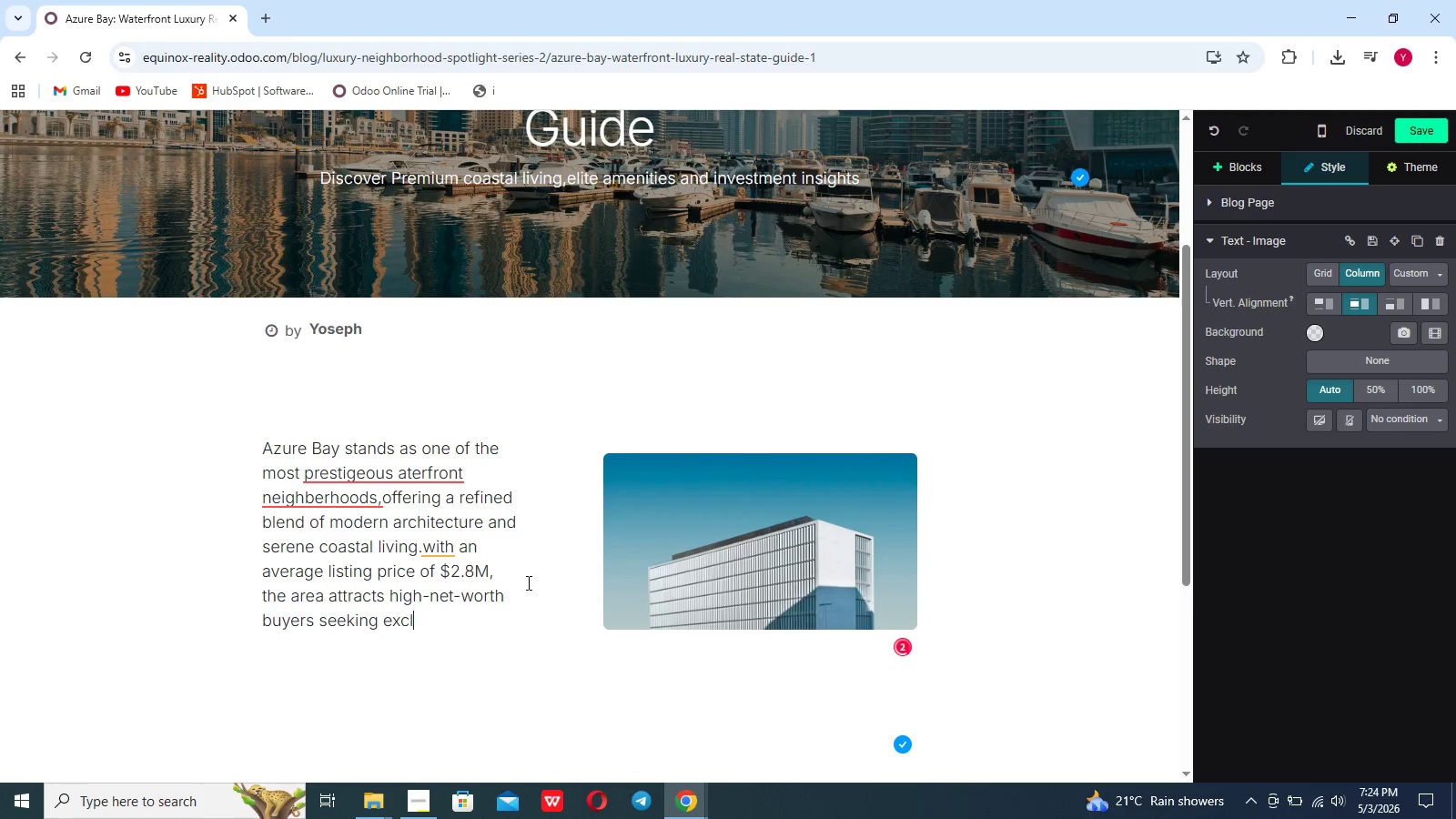 
type(usive)
 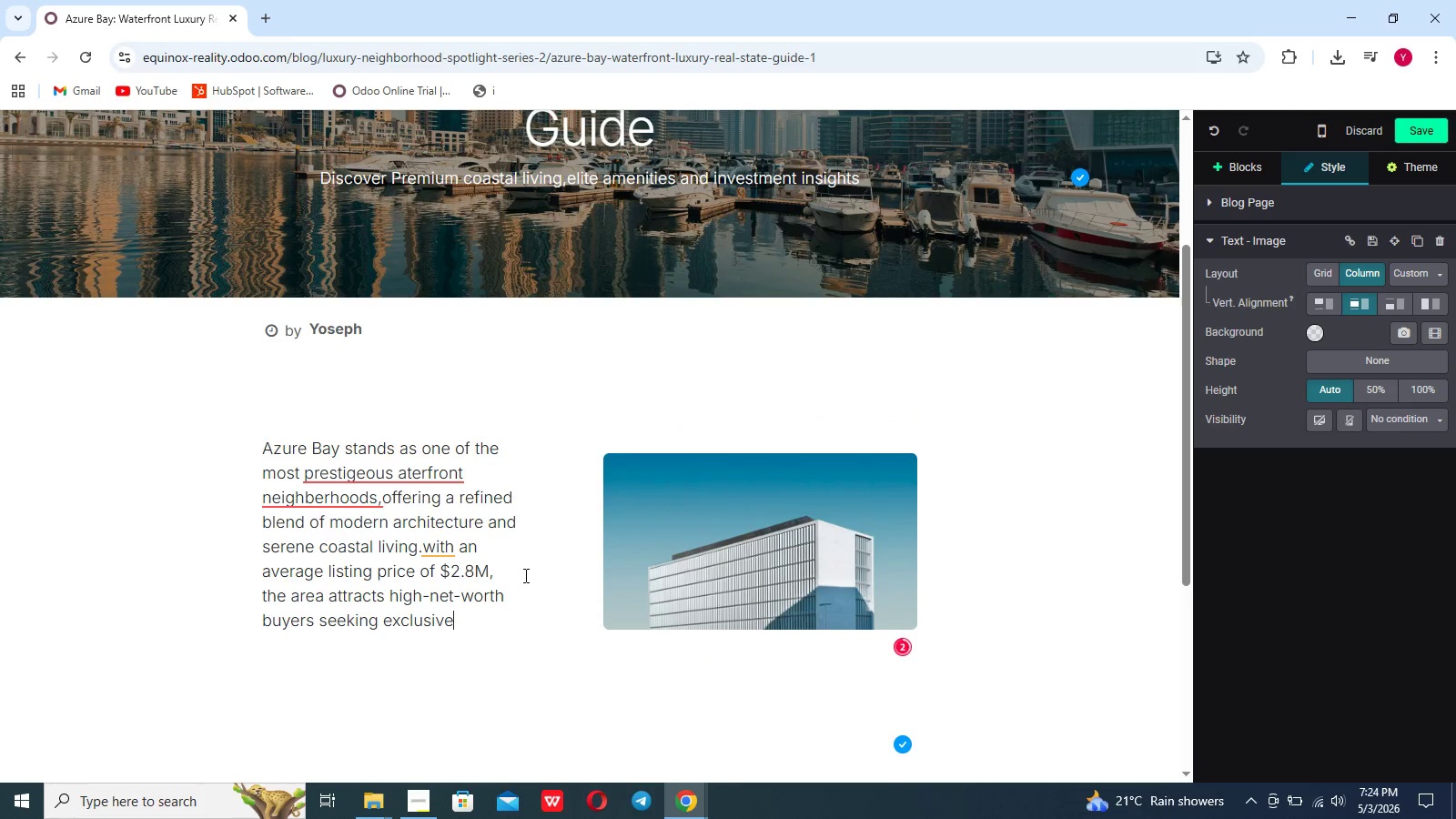 
key(Backspace)
type(ity,scenic viewsm)
key(Backspace)
type(,and proc)
key(Backspace)
type(ximity to premium lifestyle experei)
key(Backspace)
key(Backspace)
type(iences.)
 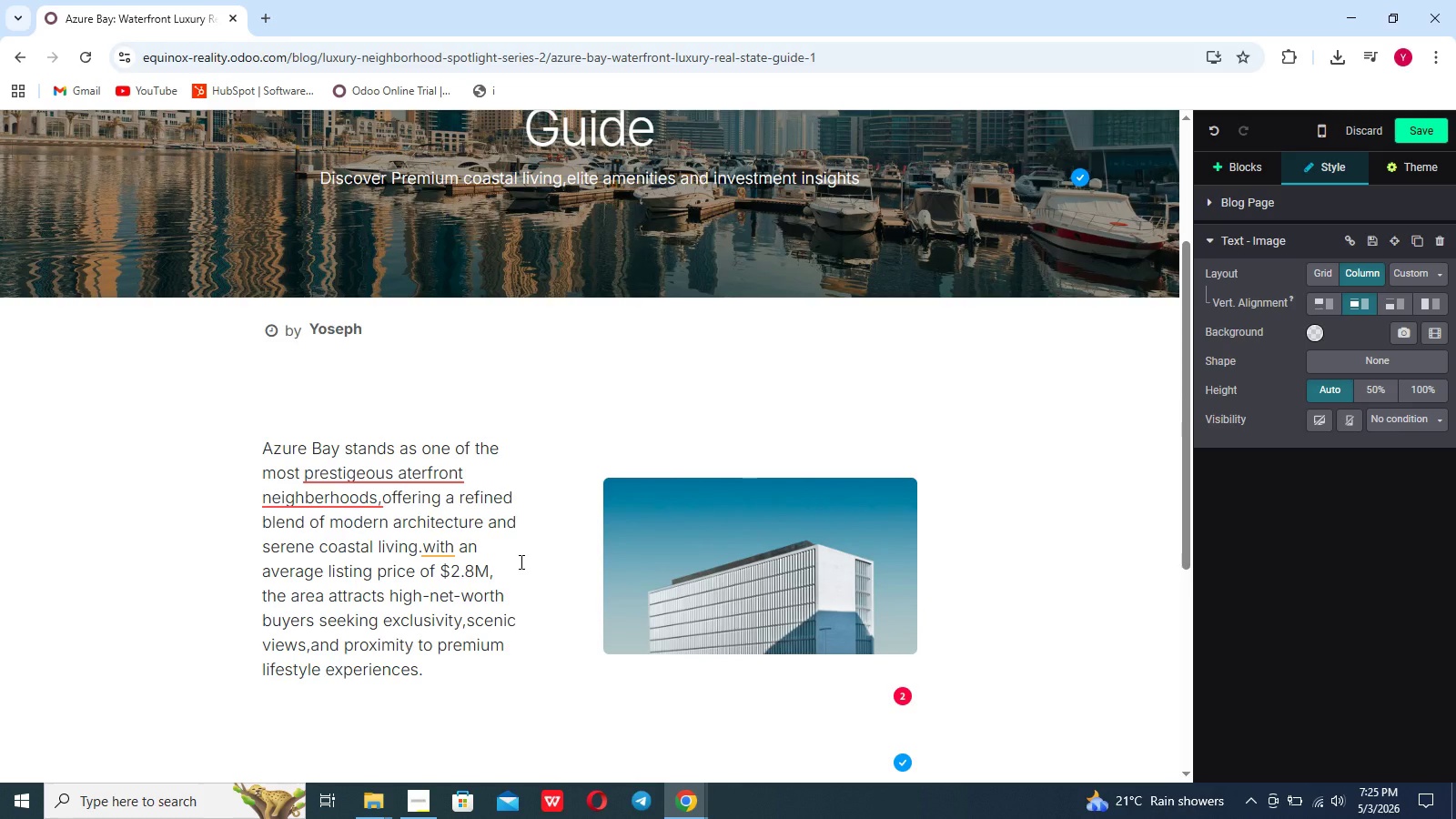 
wait(14.34)
 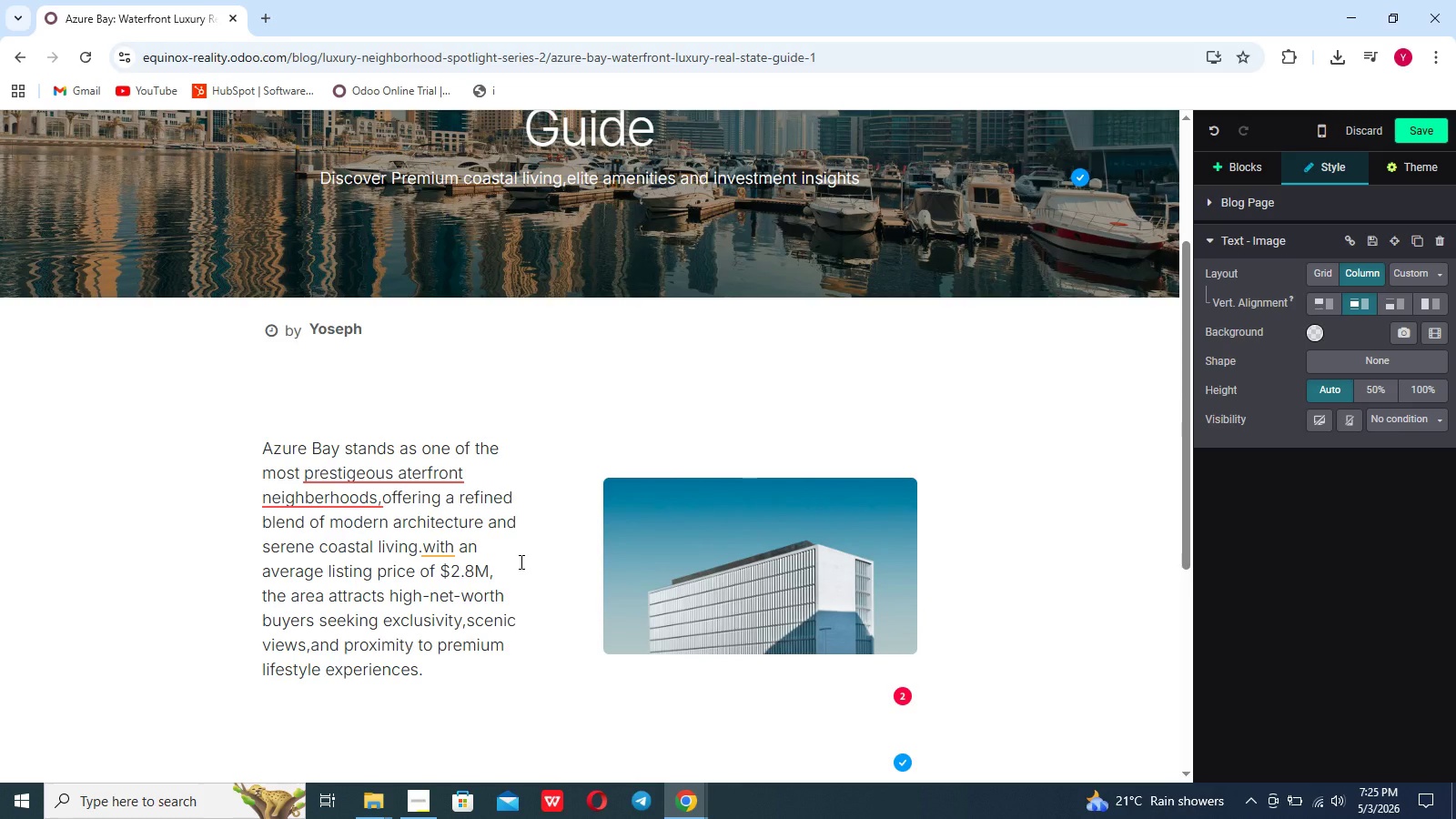 
key(Enter)
 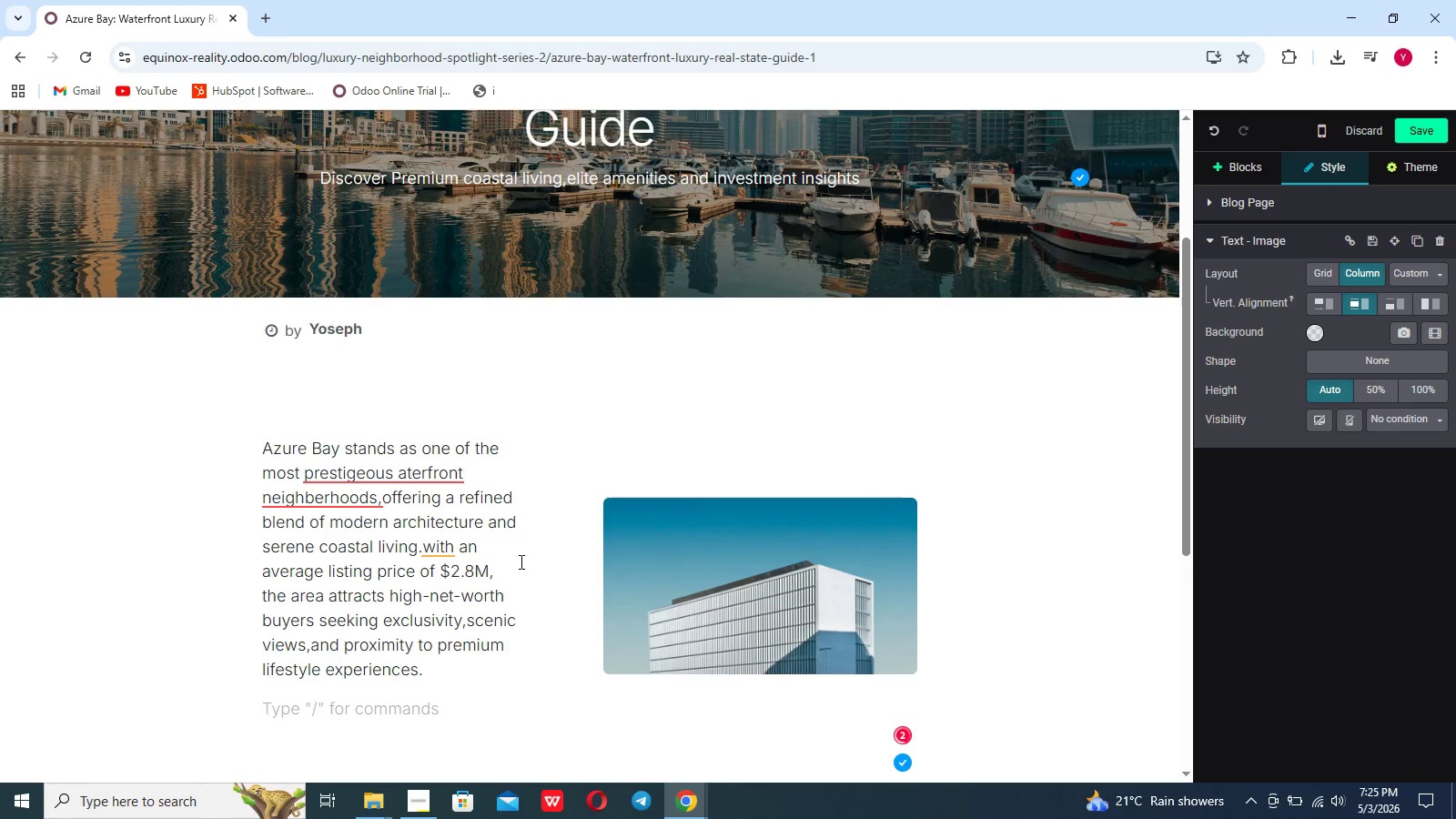 
type(Resident benefit from private marina access,fine dining estabilishments,and v)
key(Backspace)
type(curated retail spaces designed for luxury convenience)
 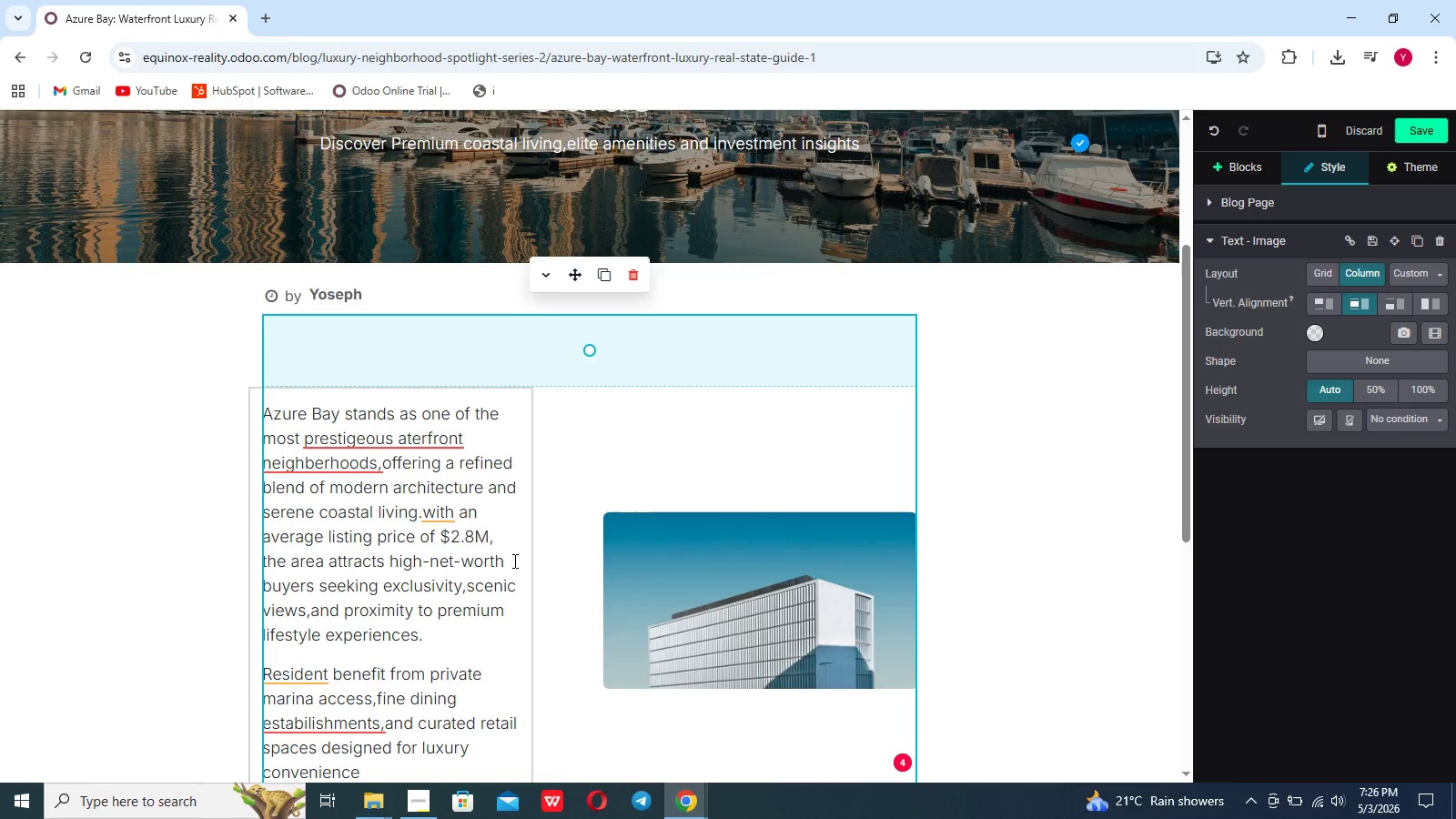 
wait(7.7)
 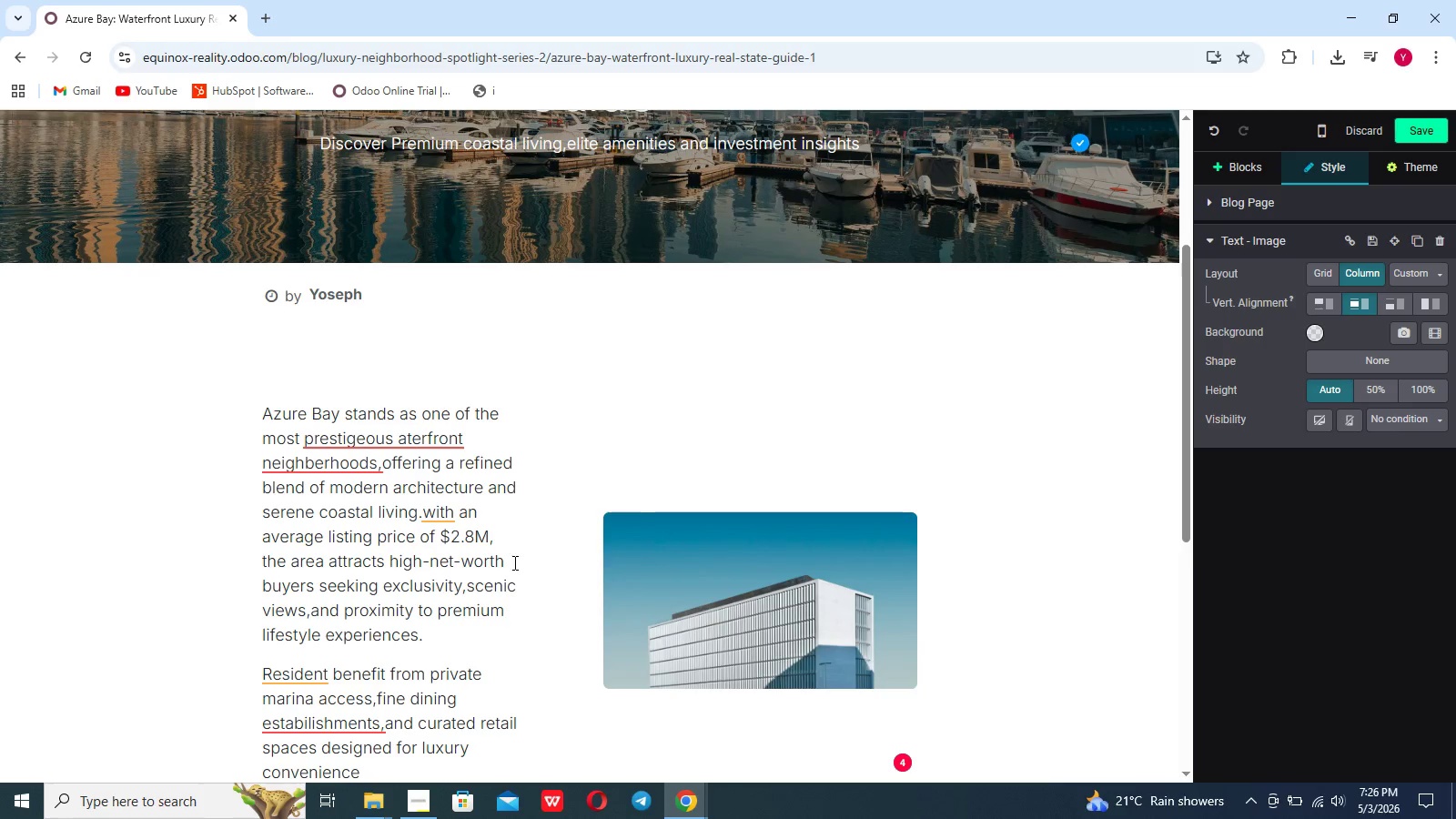 
type(.The neighberhood'd)
key(Backspace)
type(s )
 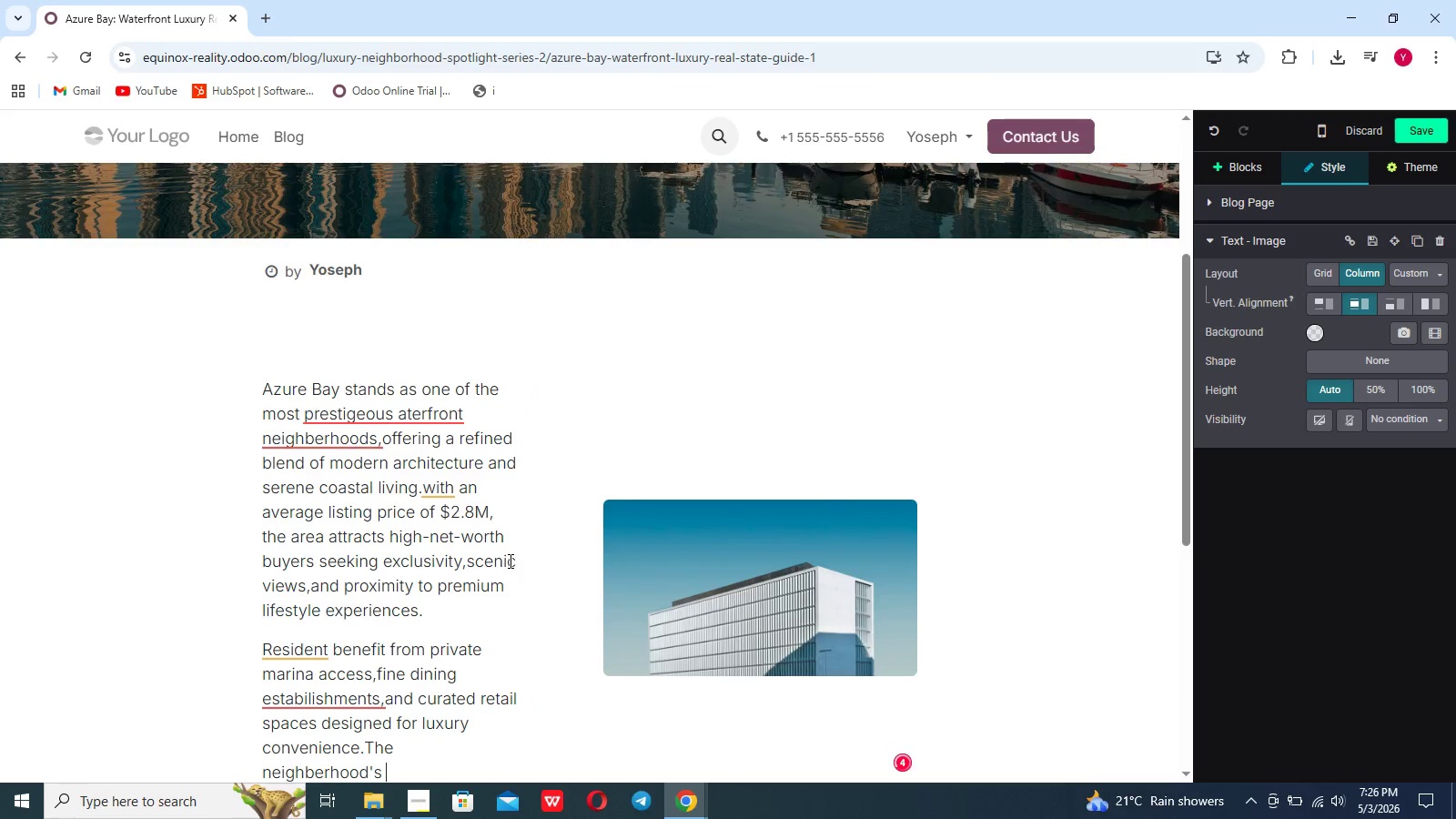 
wait(6.12)
 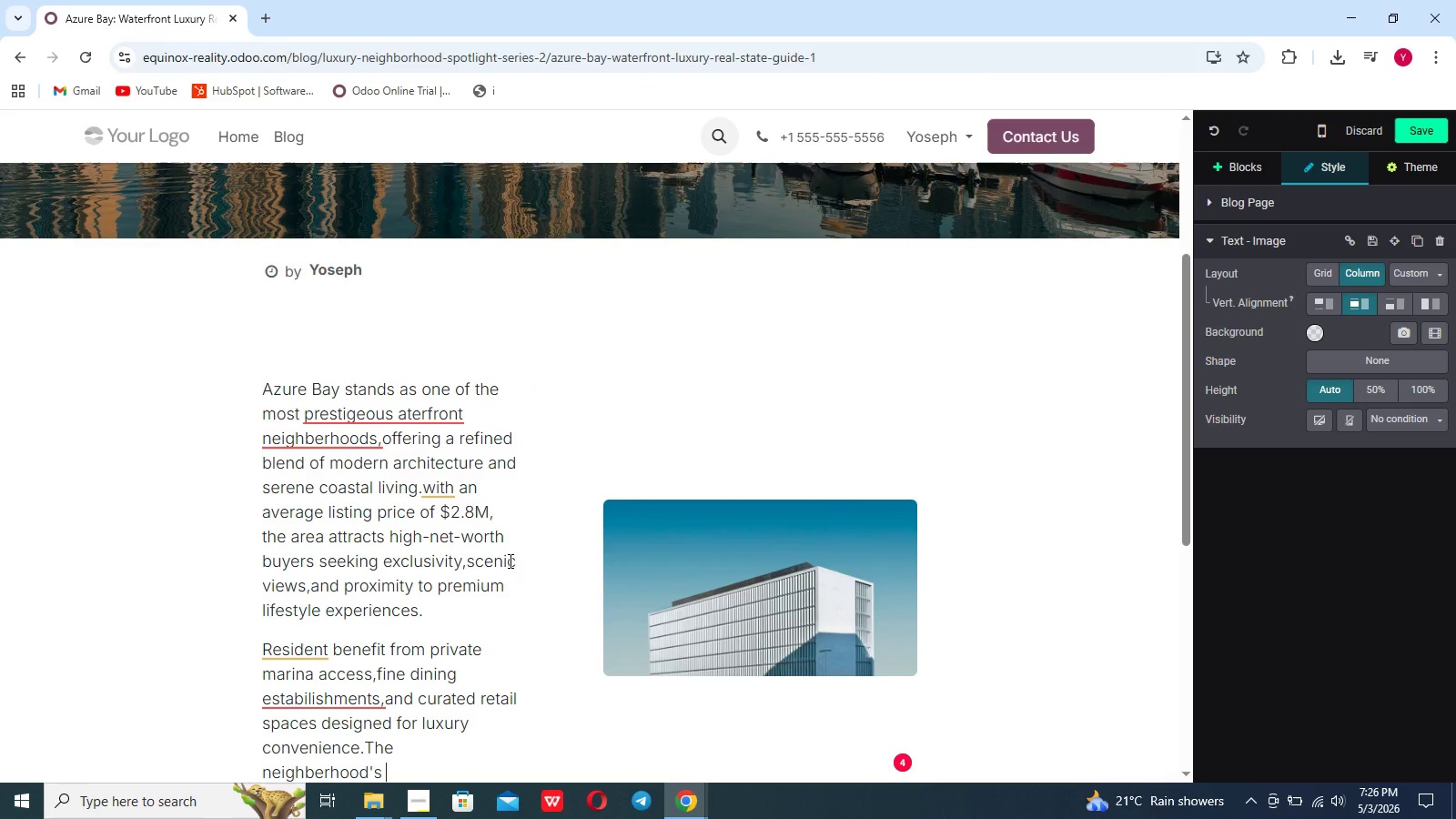 
type(planning empjasize)
 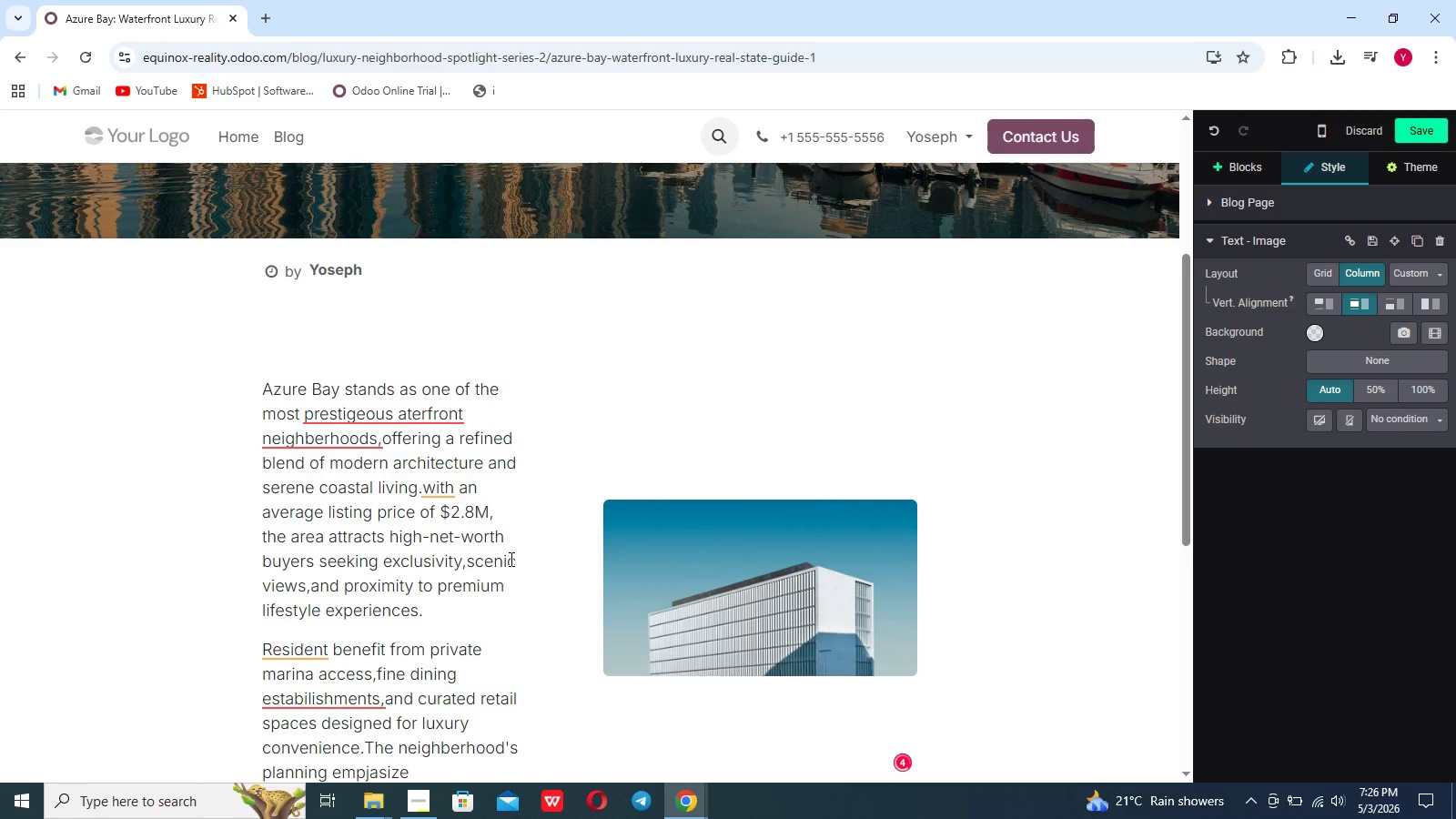 
key(ArrowLeft)
 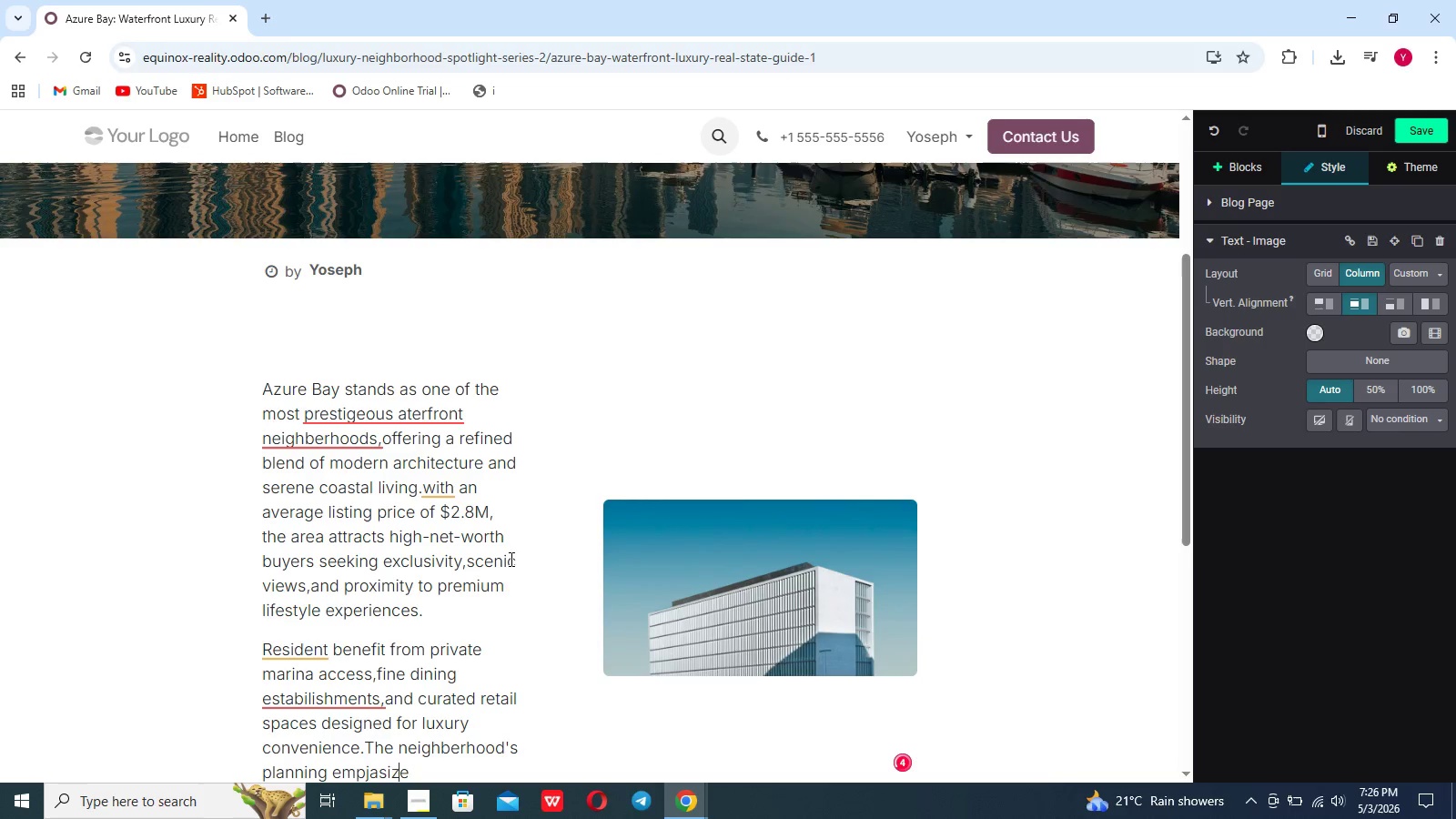 
key(ArrowLeft)
 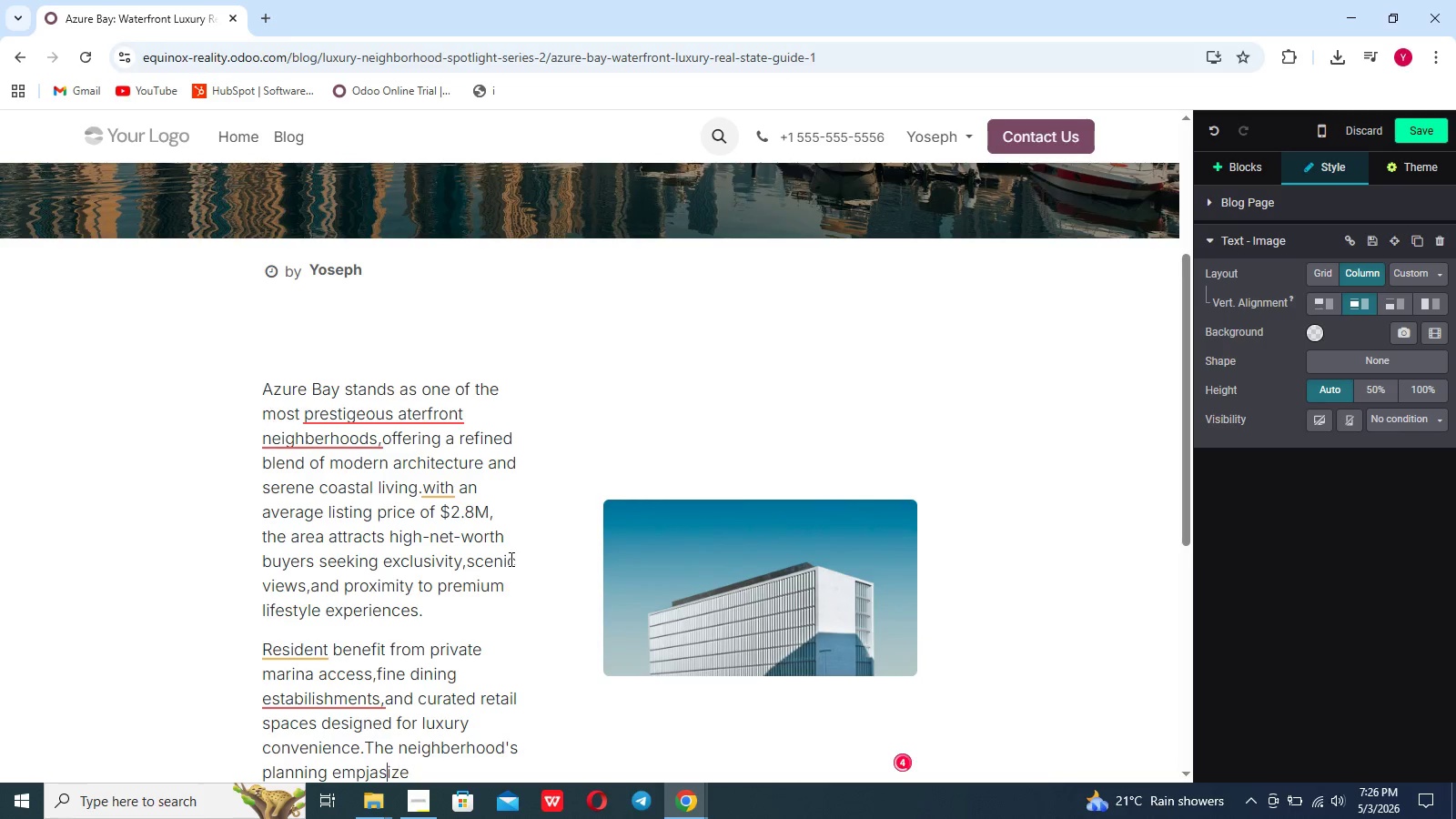 
key(ArrowLeft)
 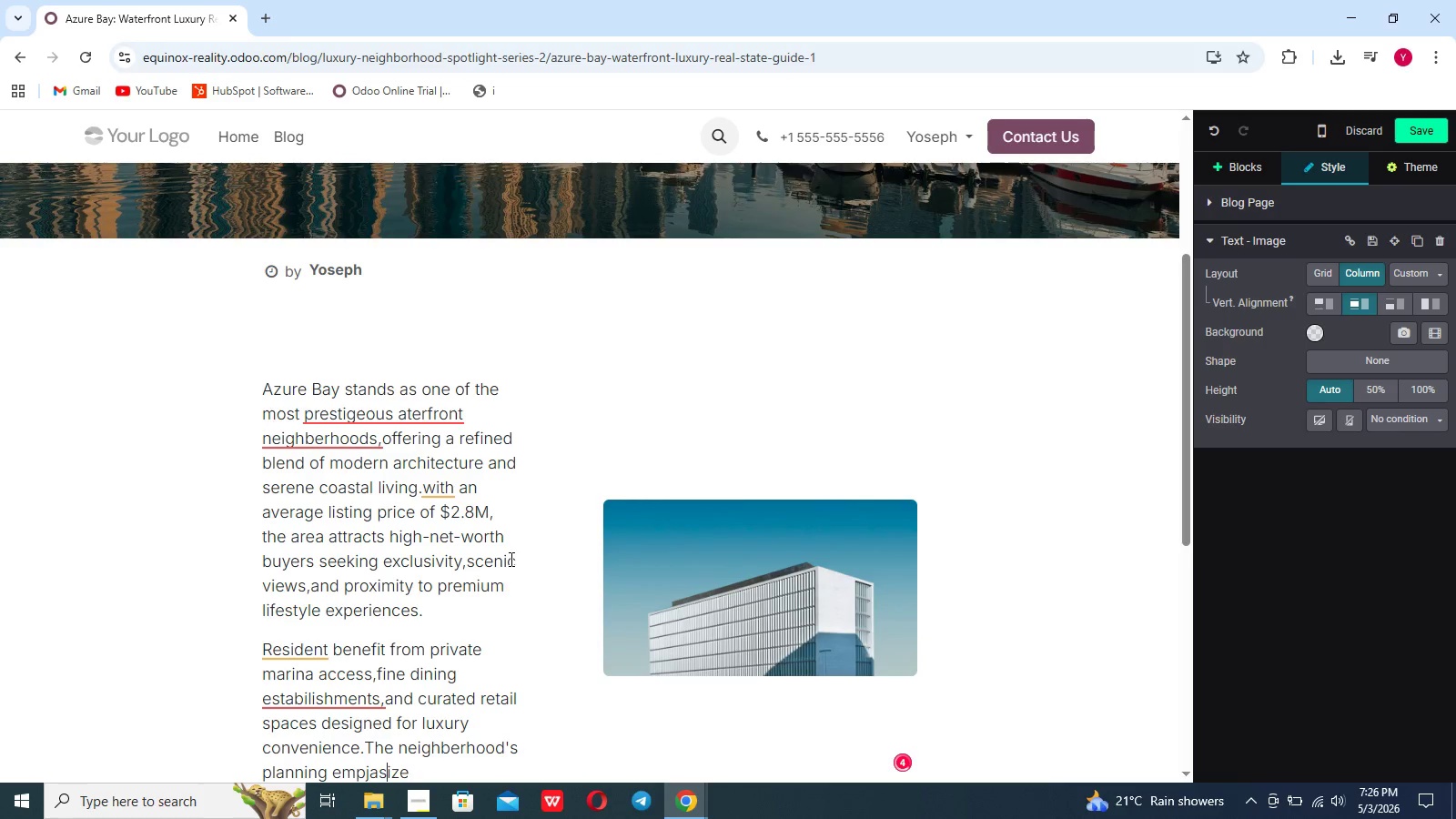 
key(ArrowLeft)
 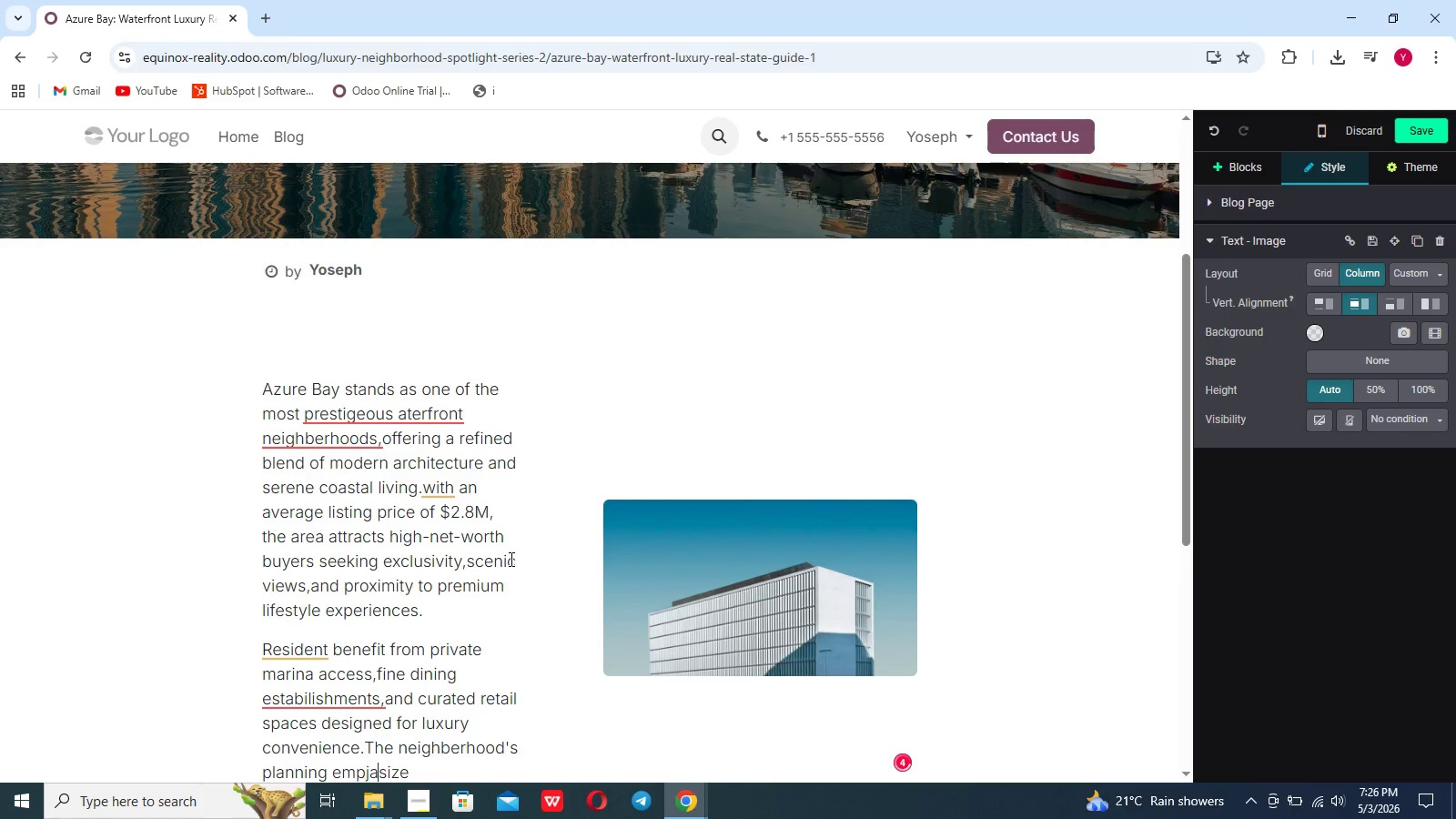 
key(ArrowLeft)
 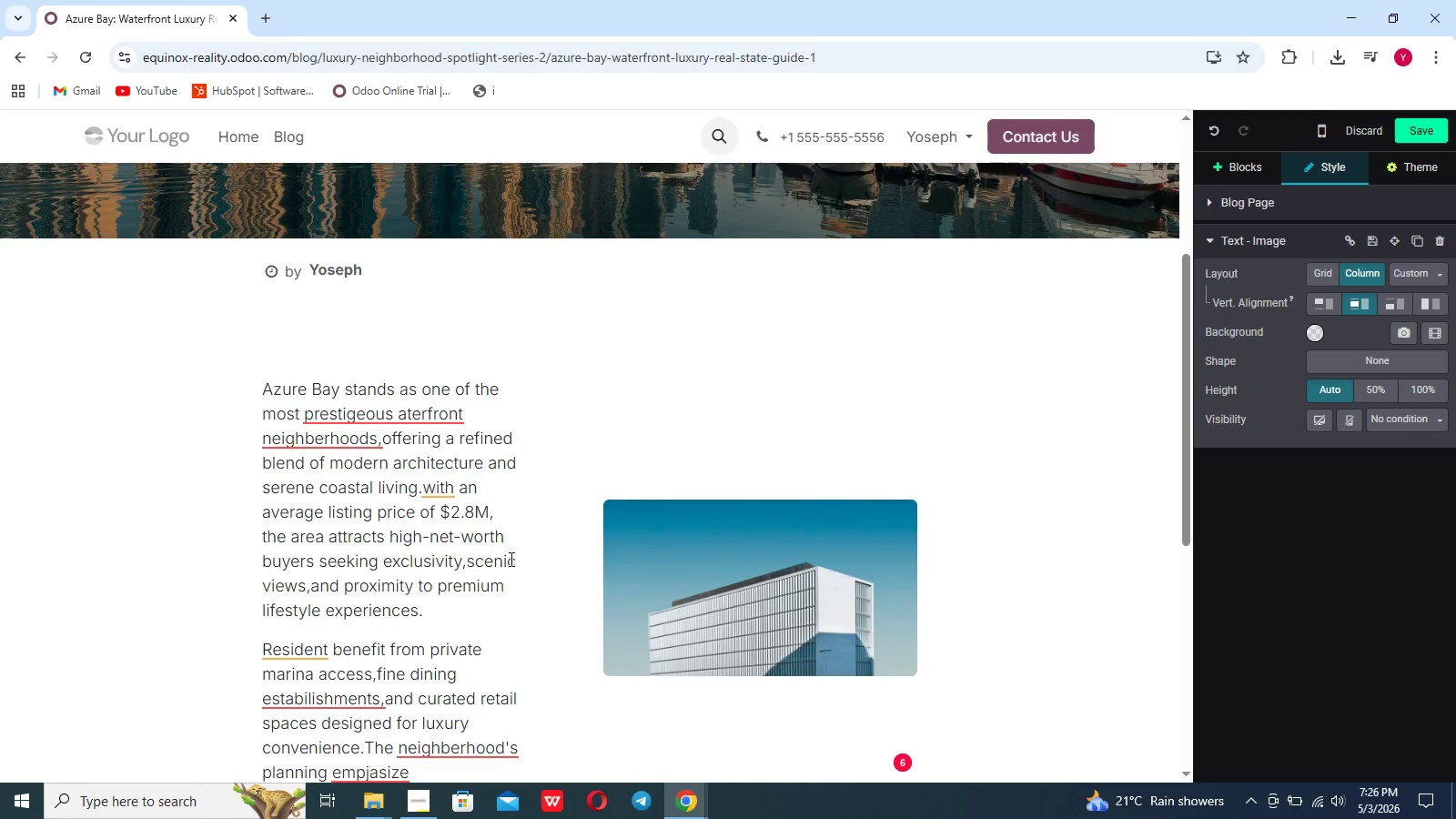 
key(Backspace)
 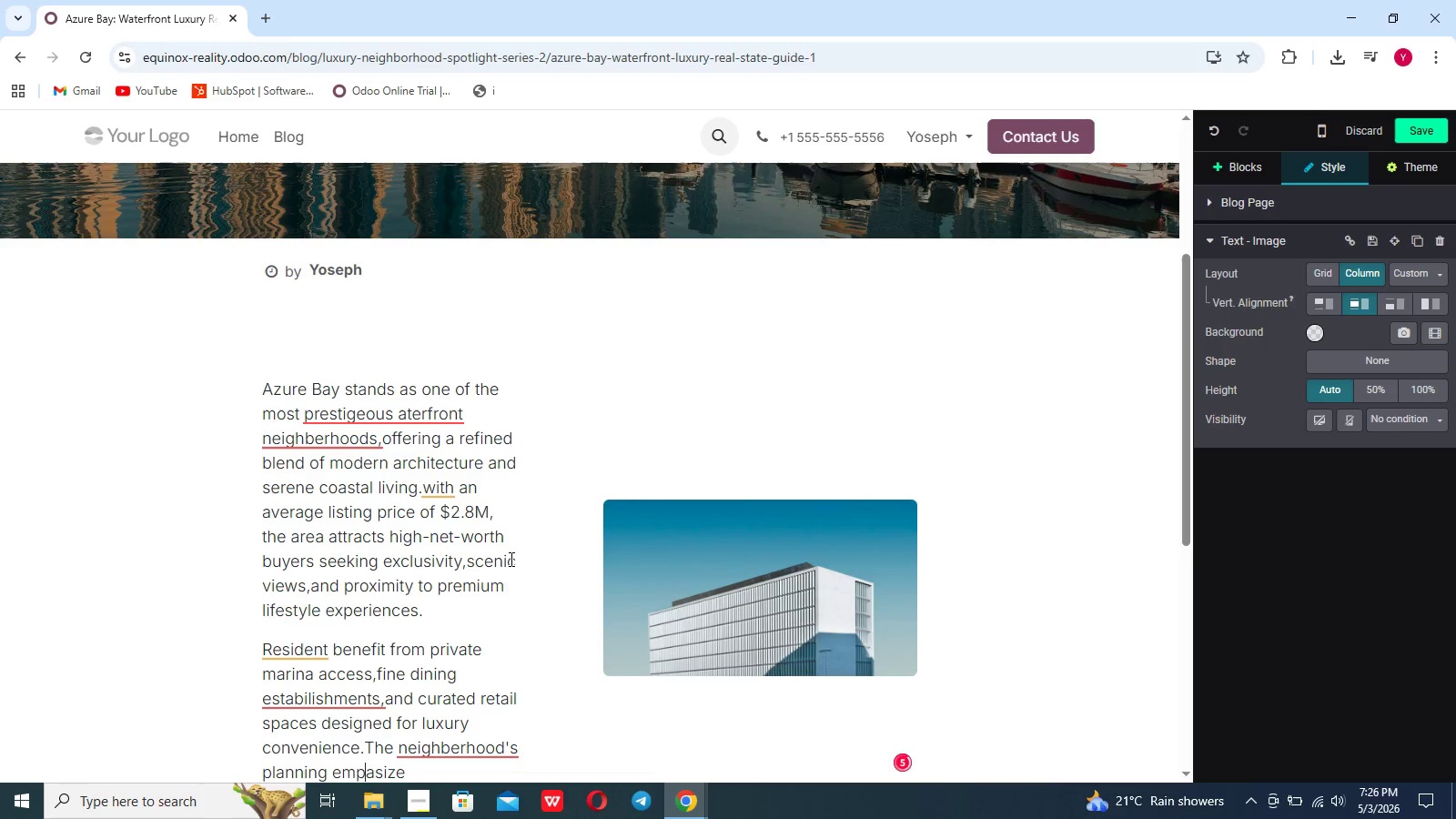 
key(H)
 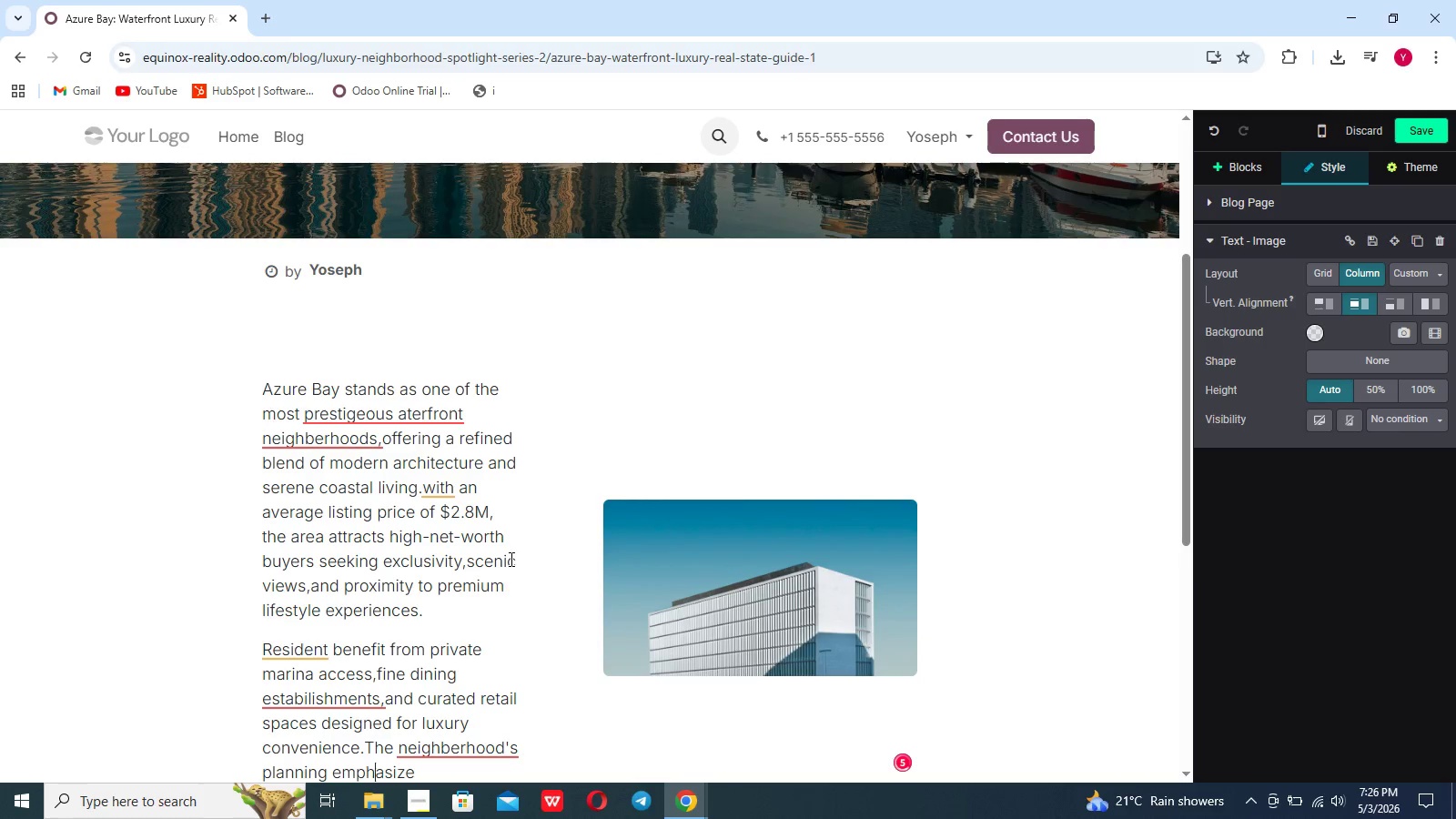 
key(ArrowRight)
 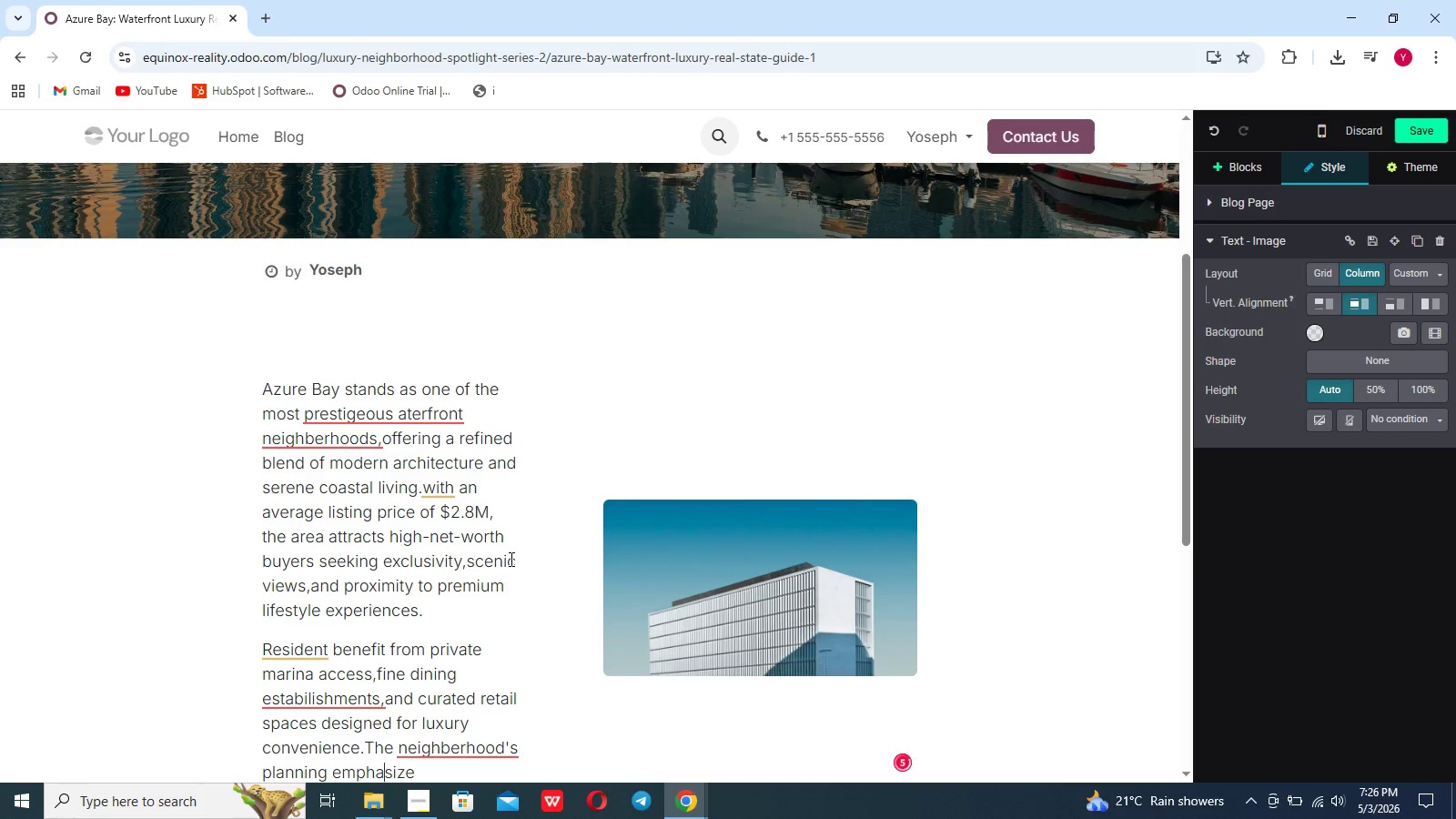 
key(ArrowRight)
 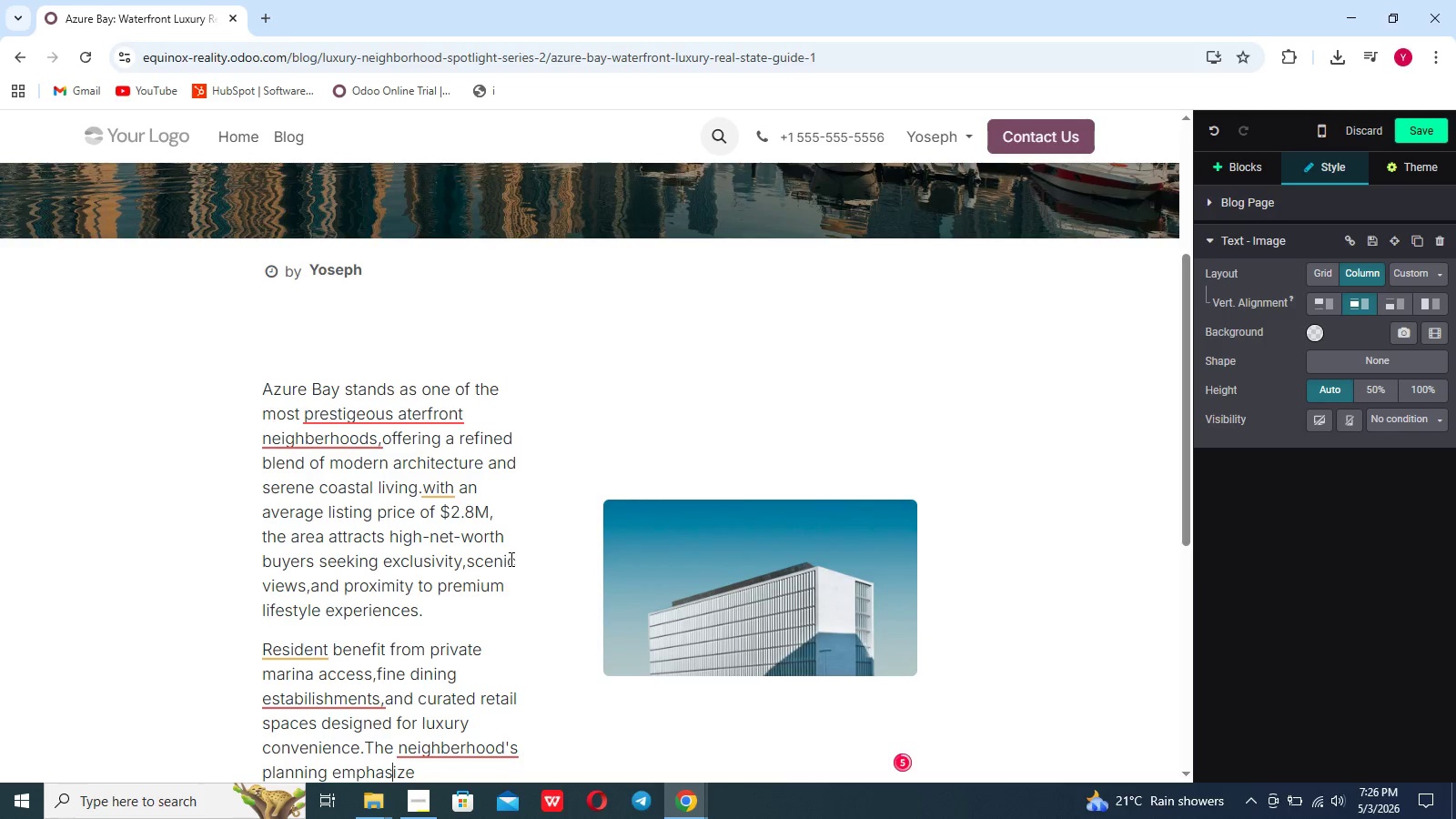 
key(ArrowRight)
 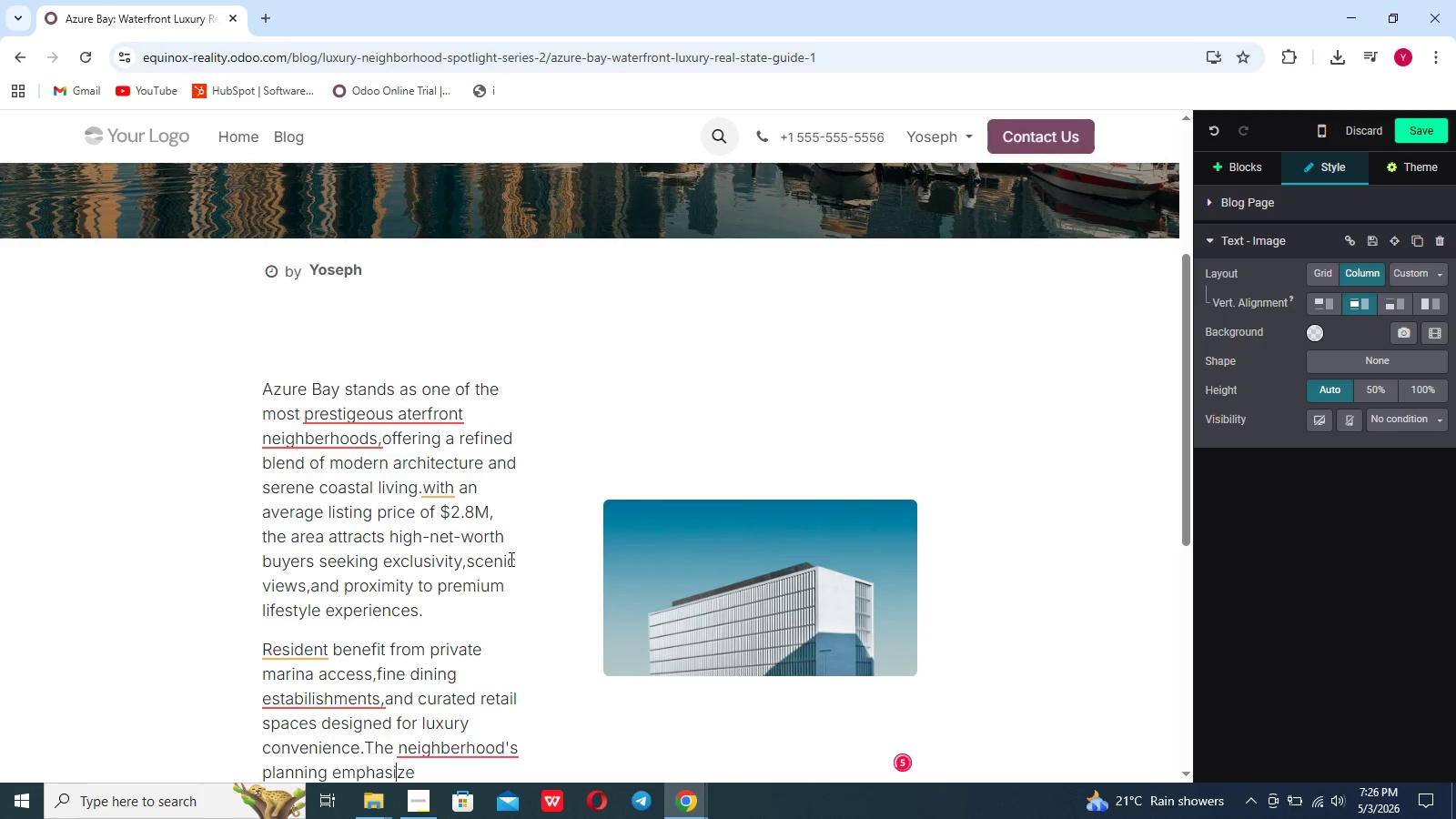 
key(ArrowRight)
 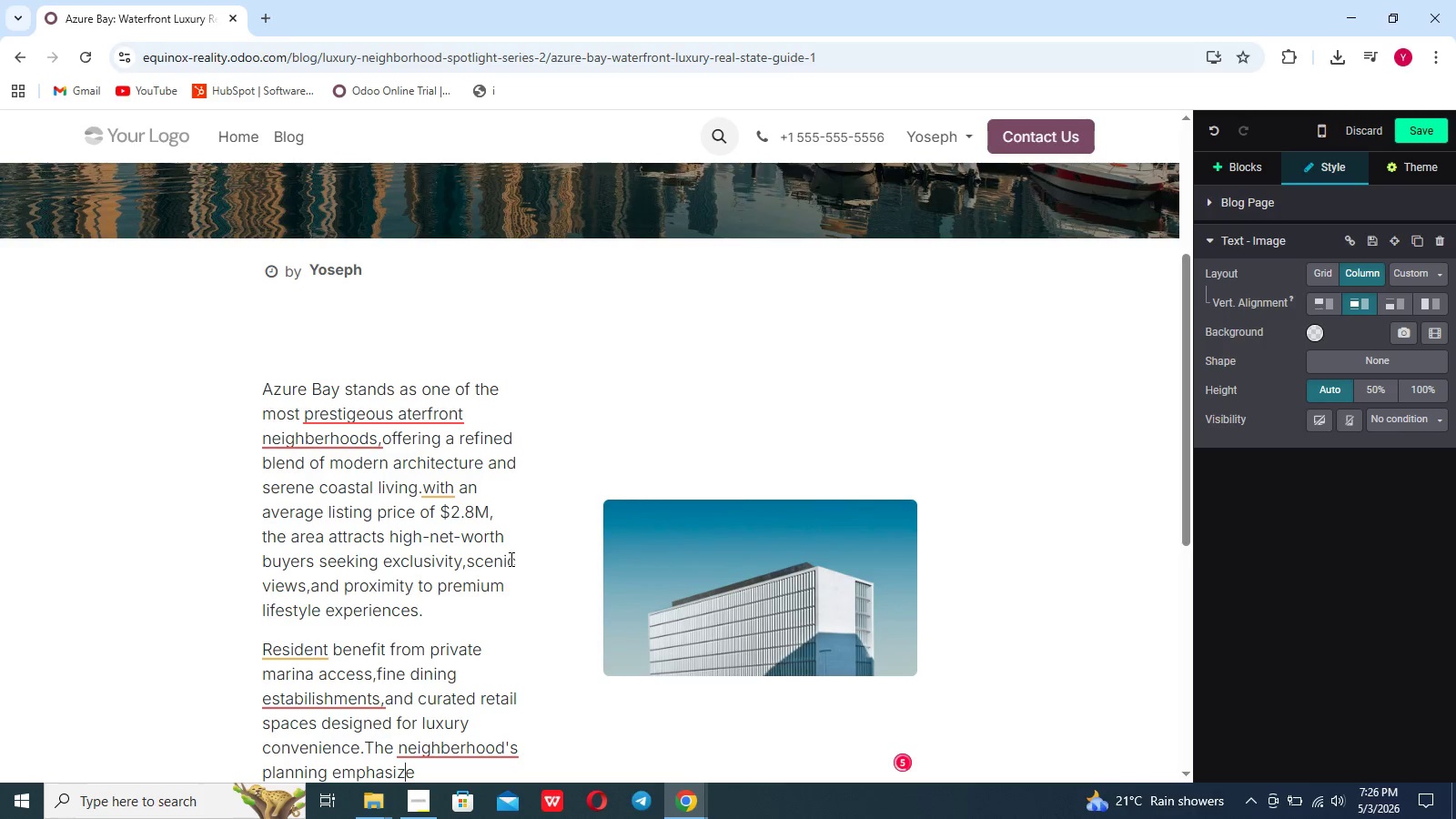 
key(ArrowRight)
 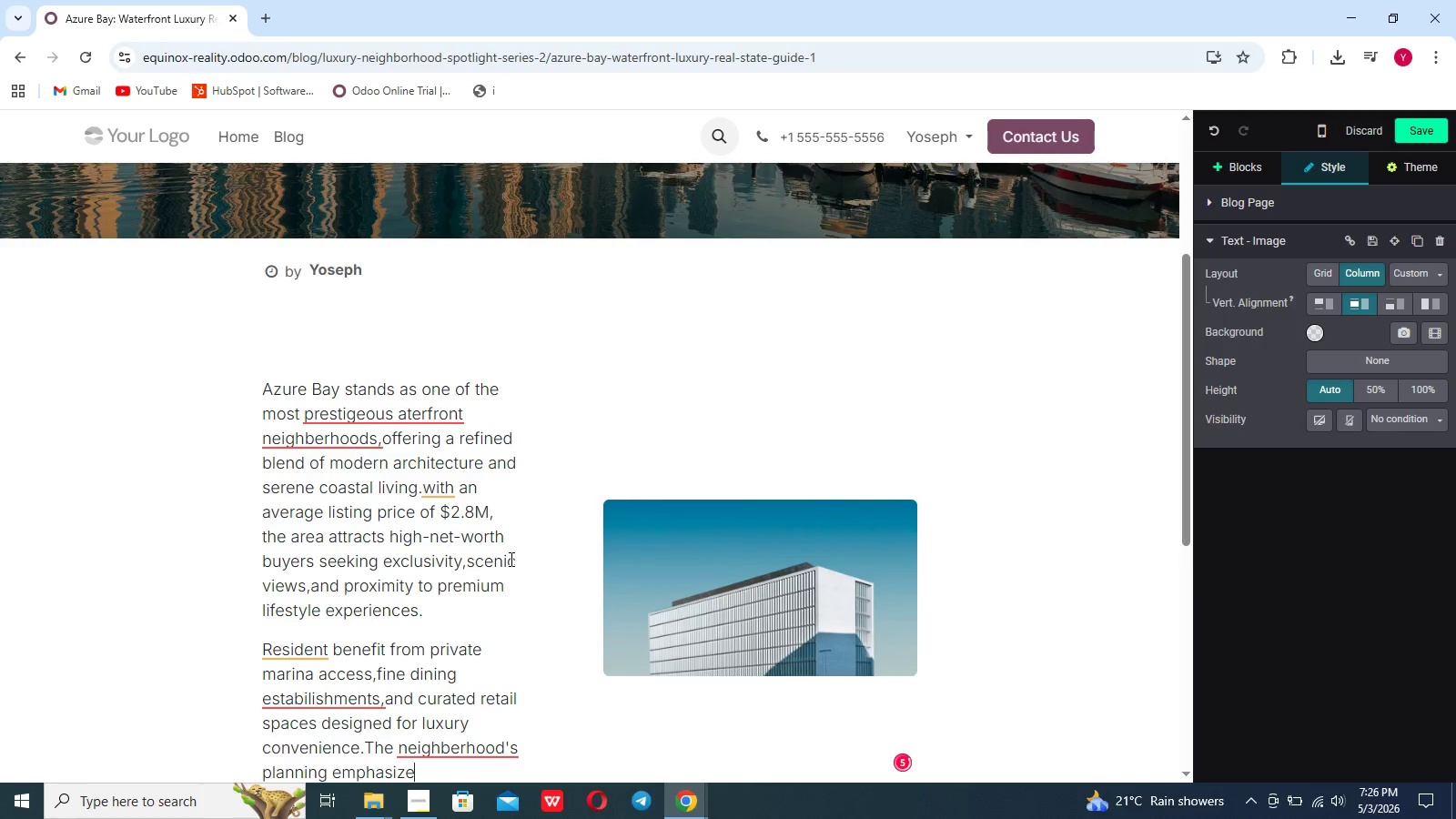 
key(Space)
 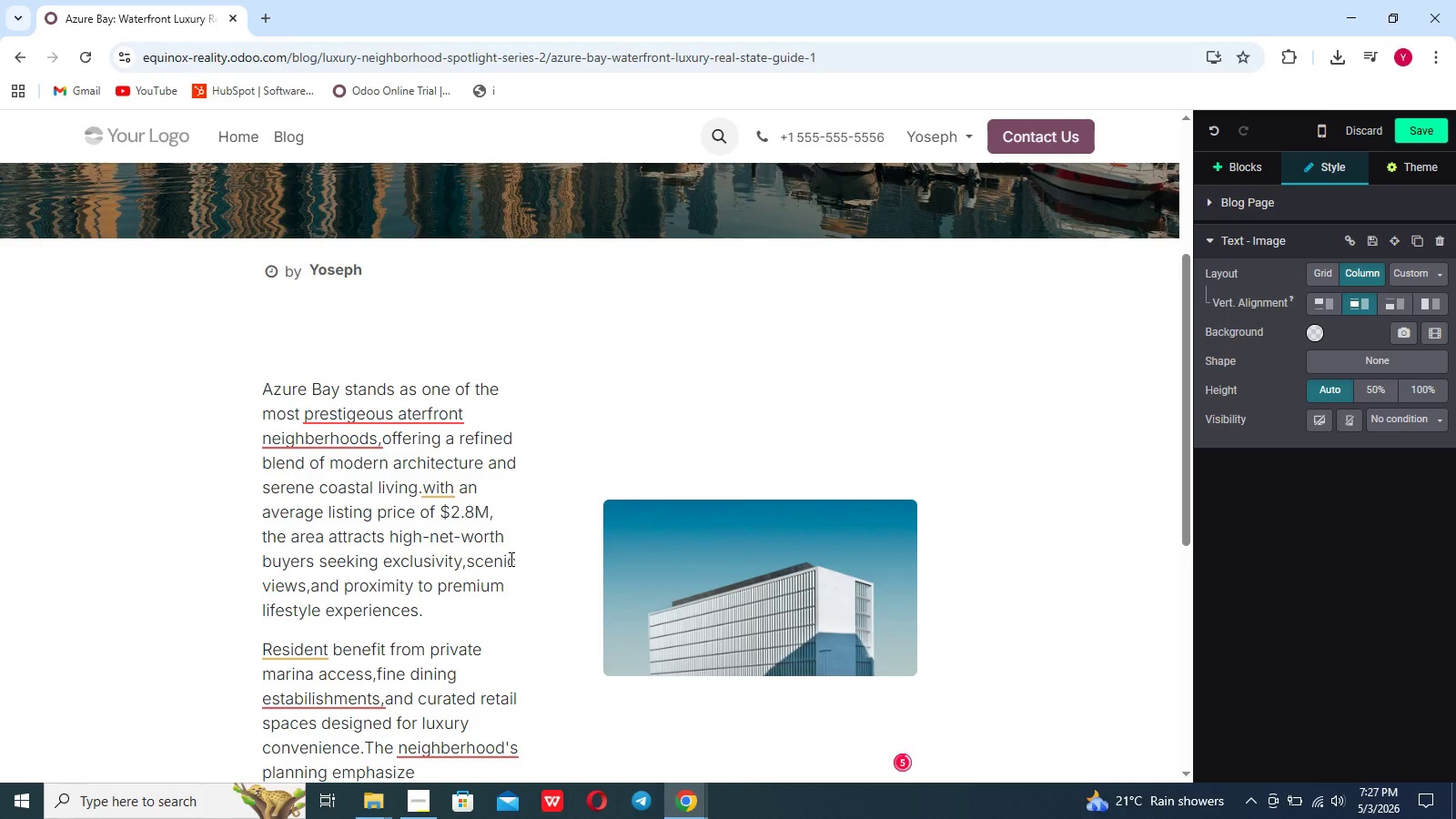 
type(privacy and low-density development )
key(Backspace)
type(, making it ideal for buyers pro)
key(Backspace)
type(io)
 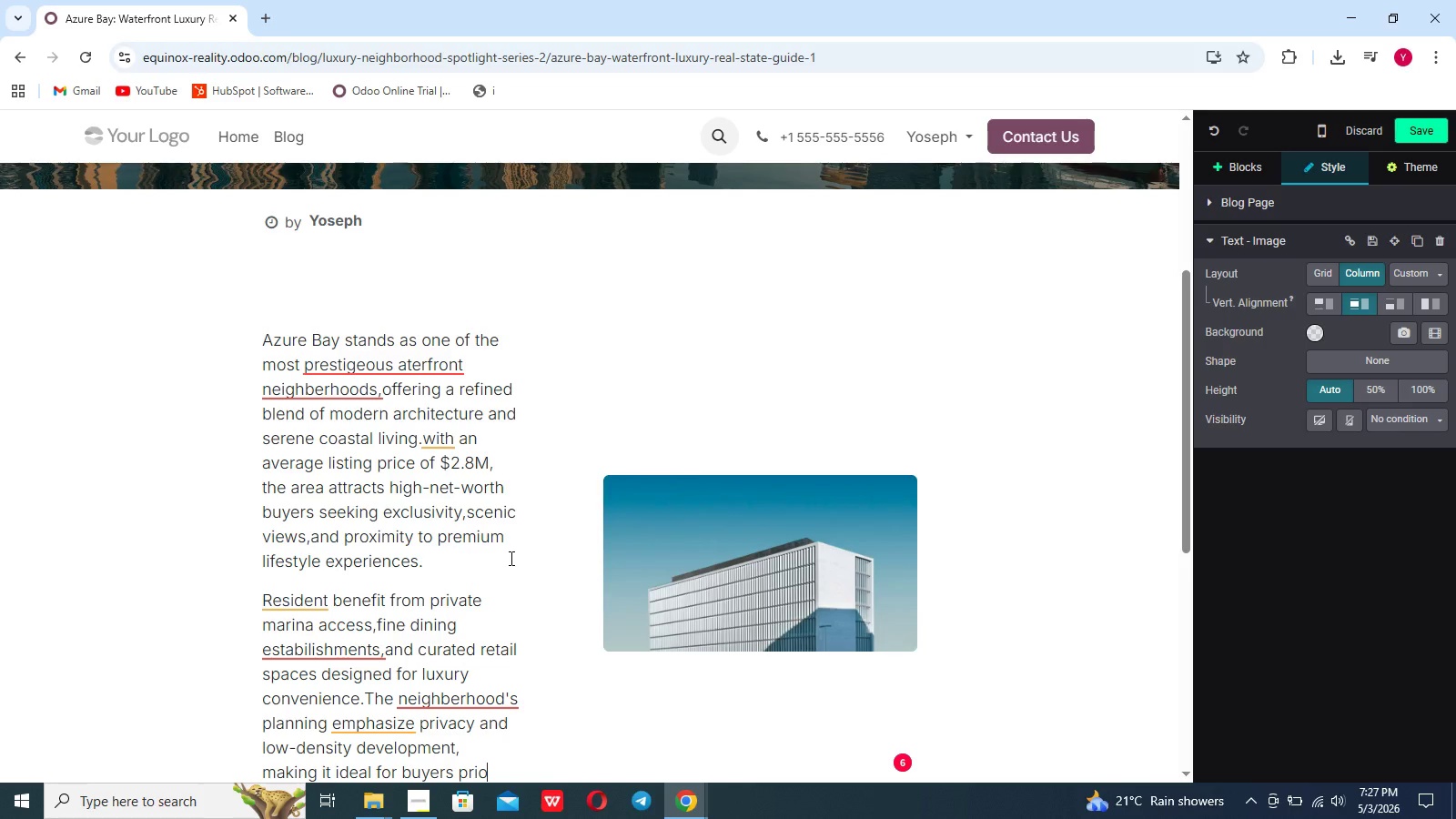 
wait(5.83)
 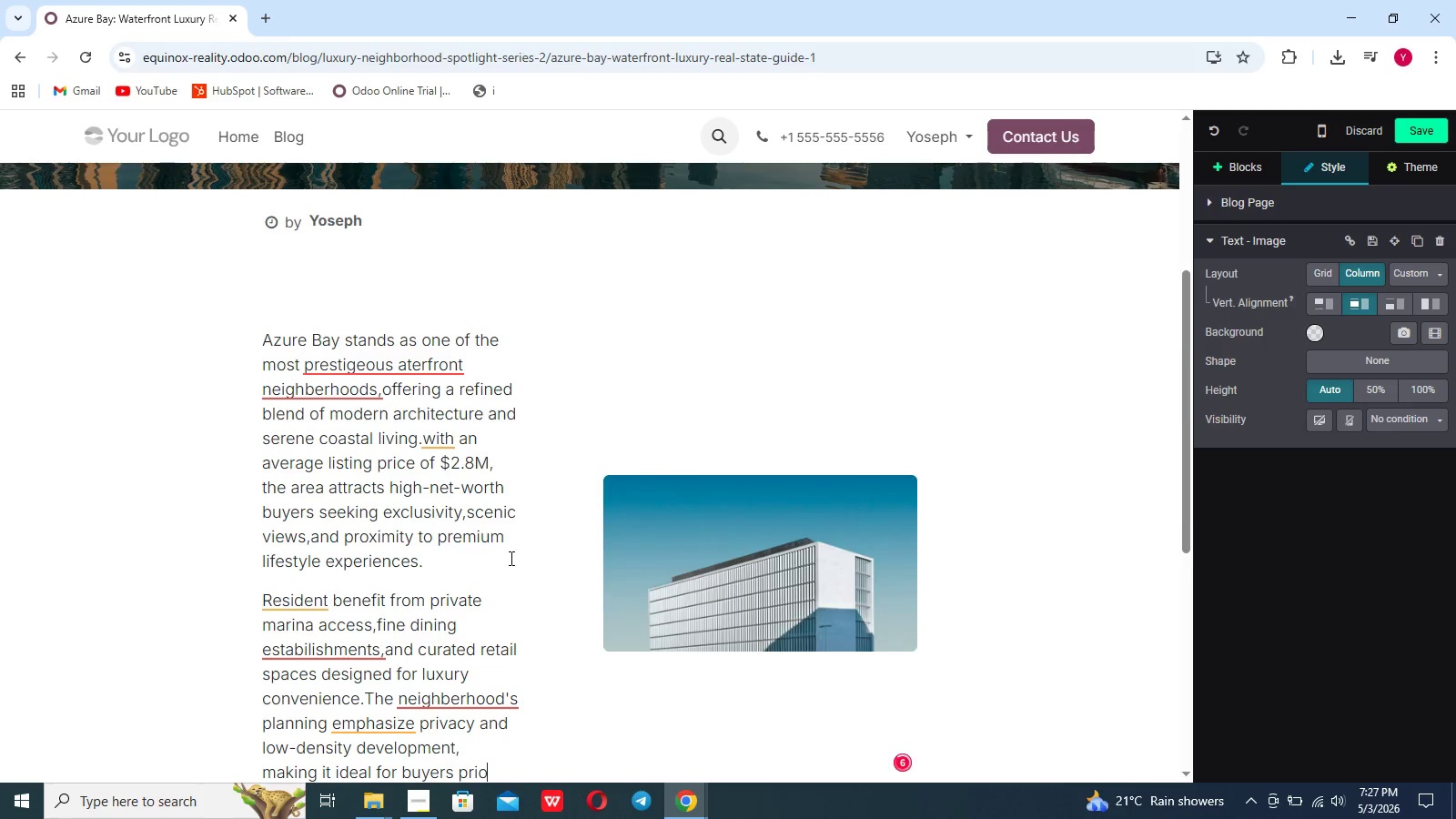 
type(ritizing tranquility withou)
 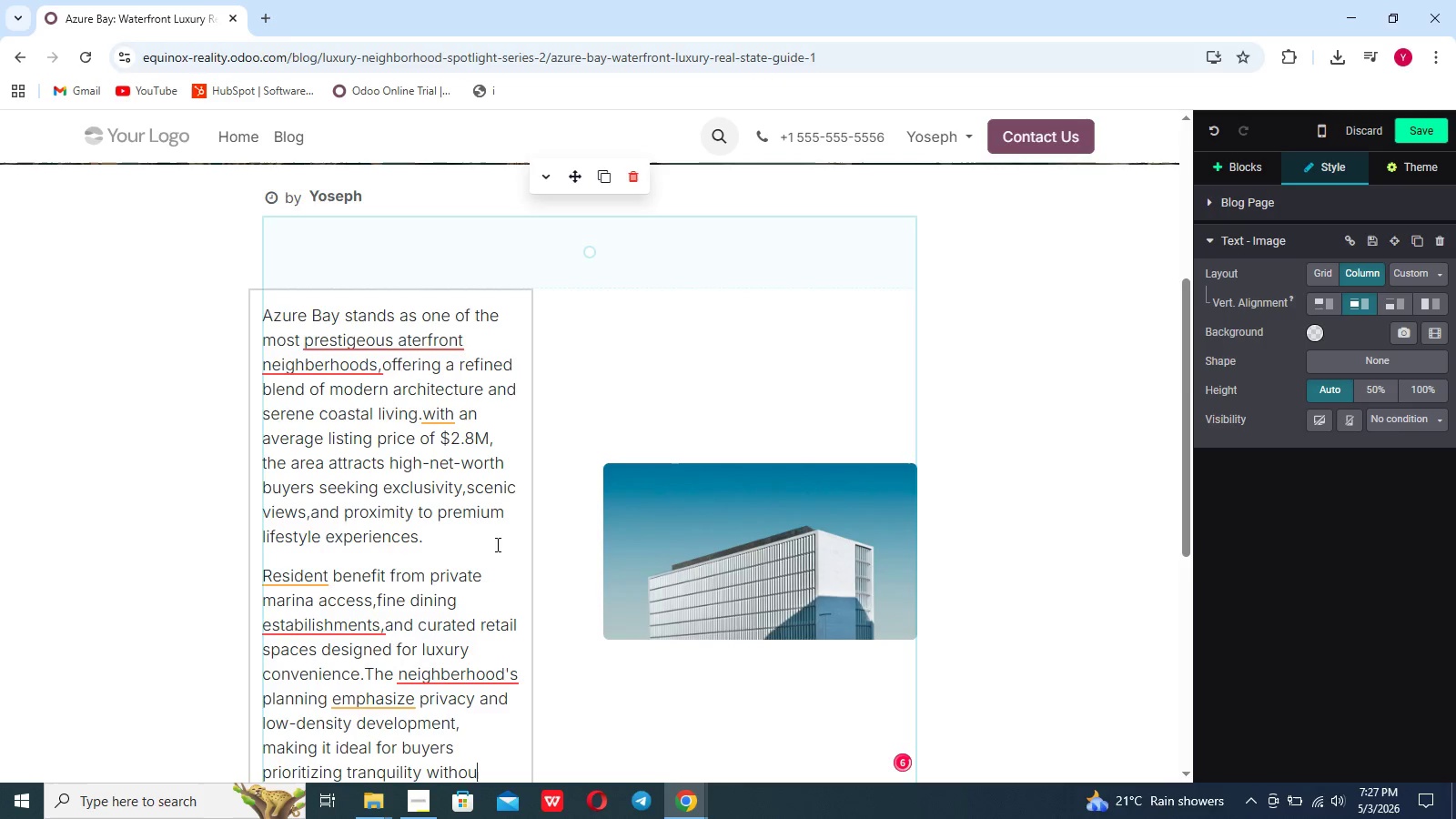 
type(t sacrificing urban access.)
 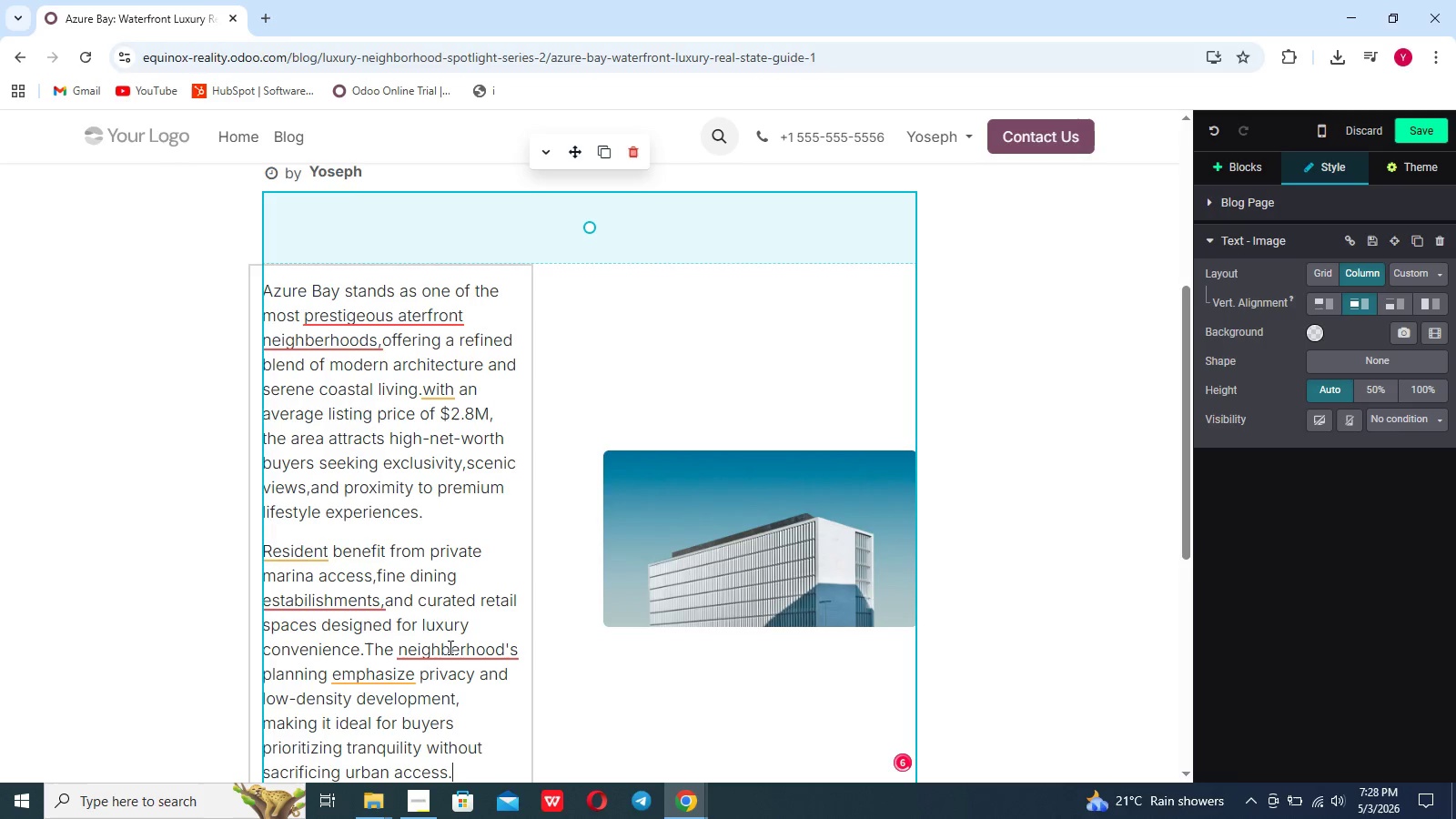 
scroll: coordinate [449, 647], scroll_direction: down, amount: 4.0
 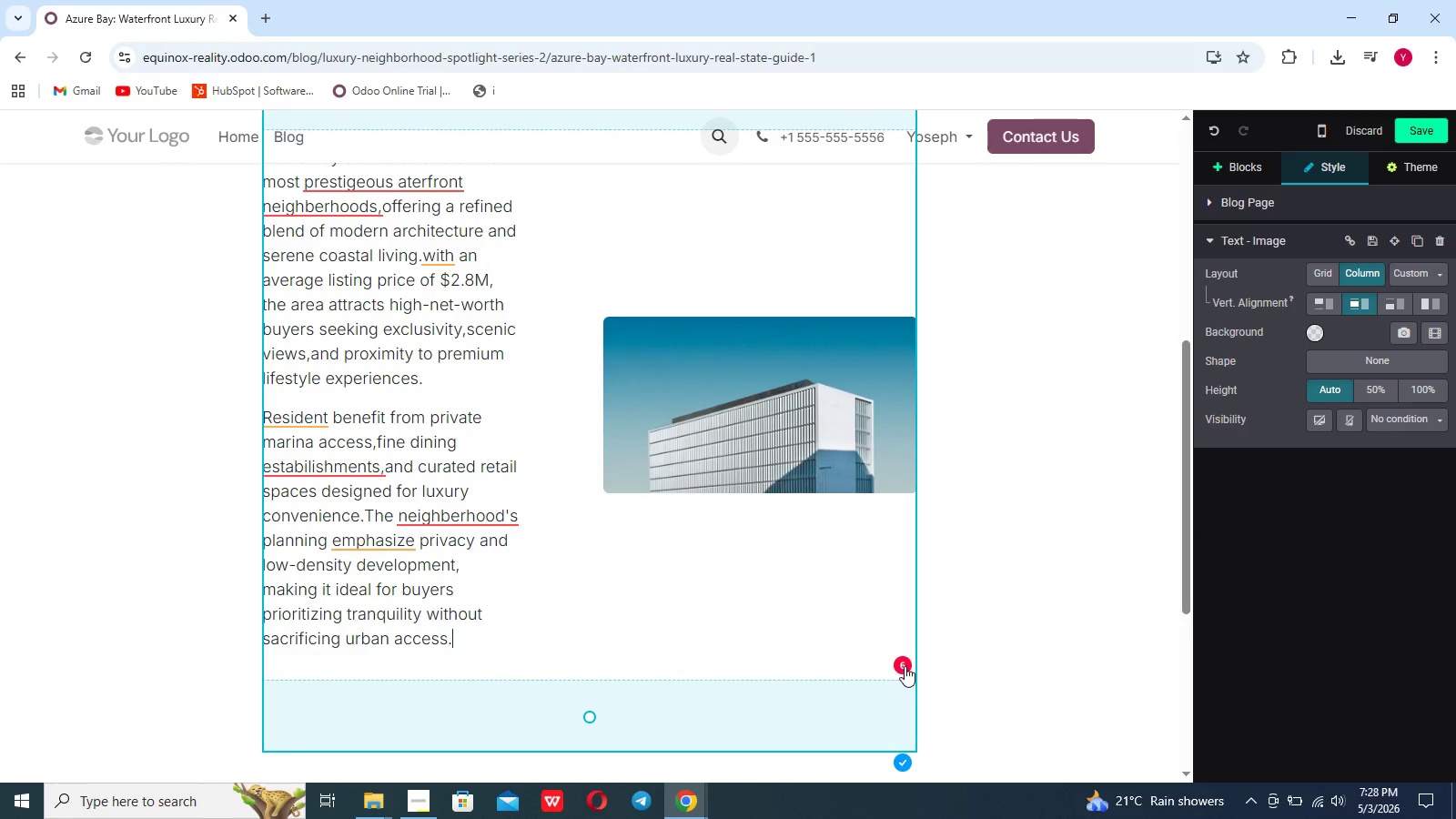 
left_click([905, 667])
 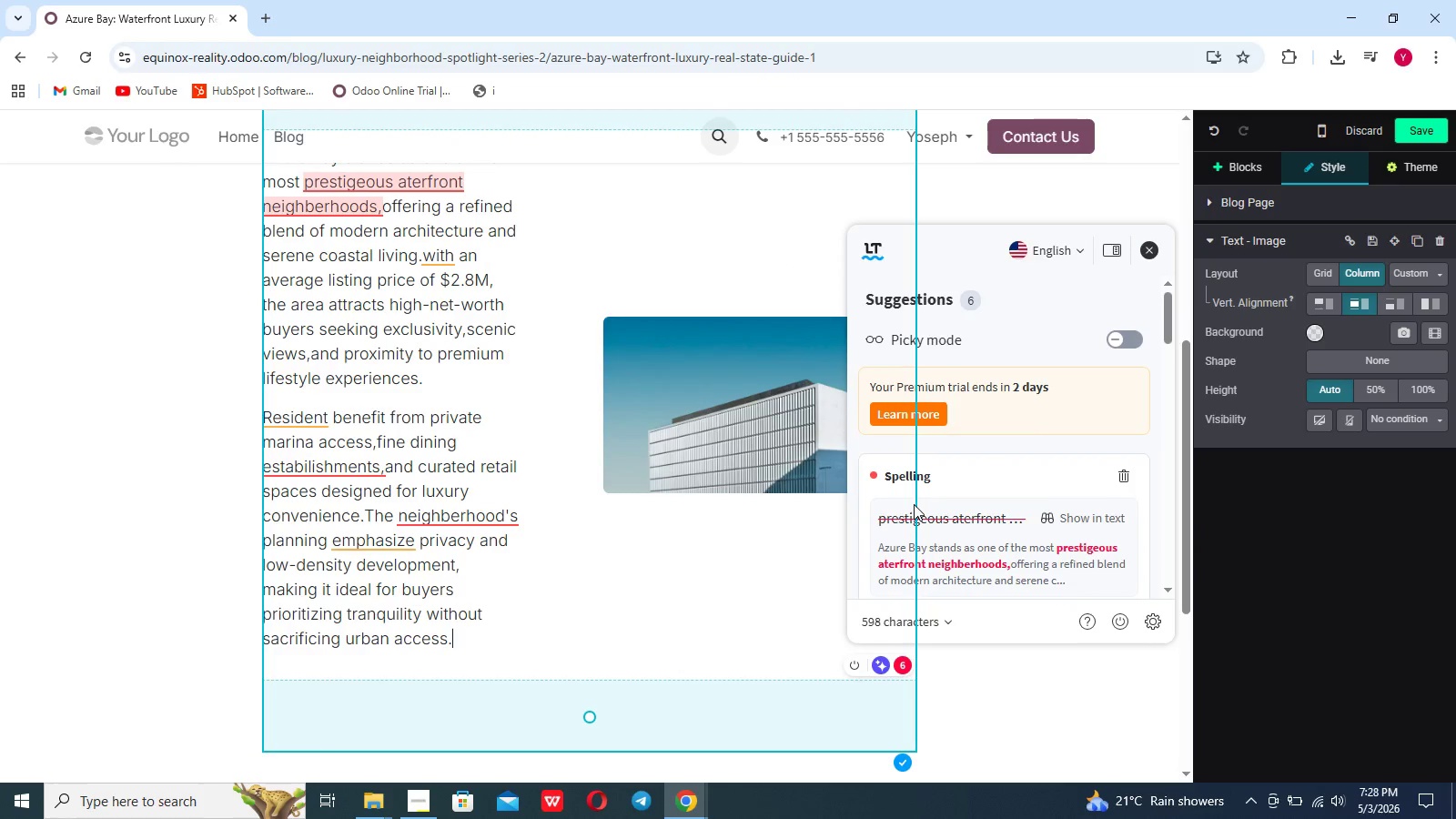 
scroll: coordinate [914, 504], scroll_direction: down, amount: 2.0
 